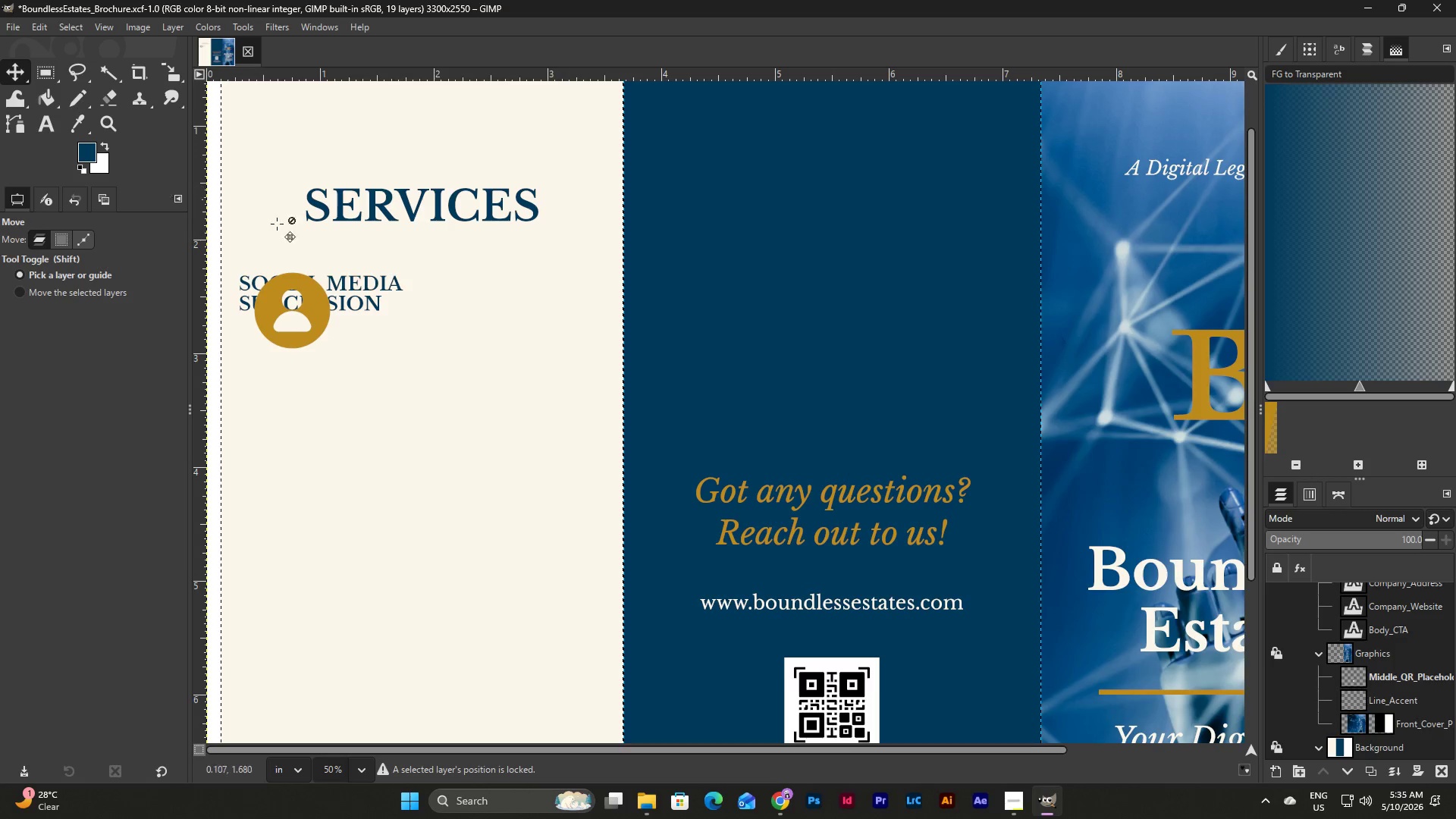 
left_click([340, 284])
 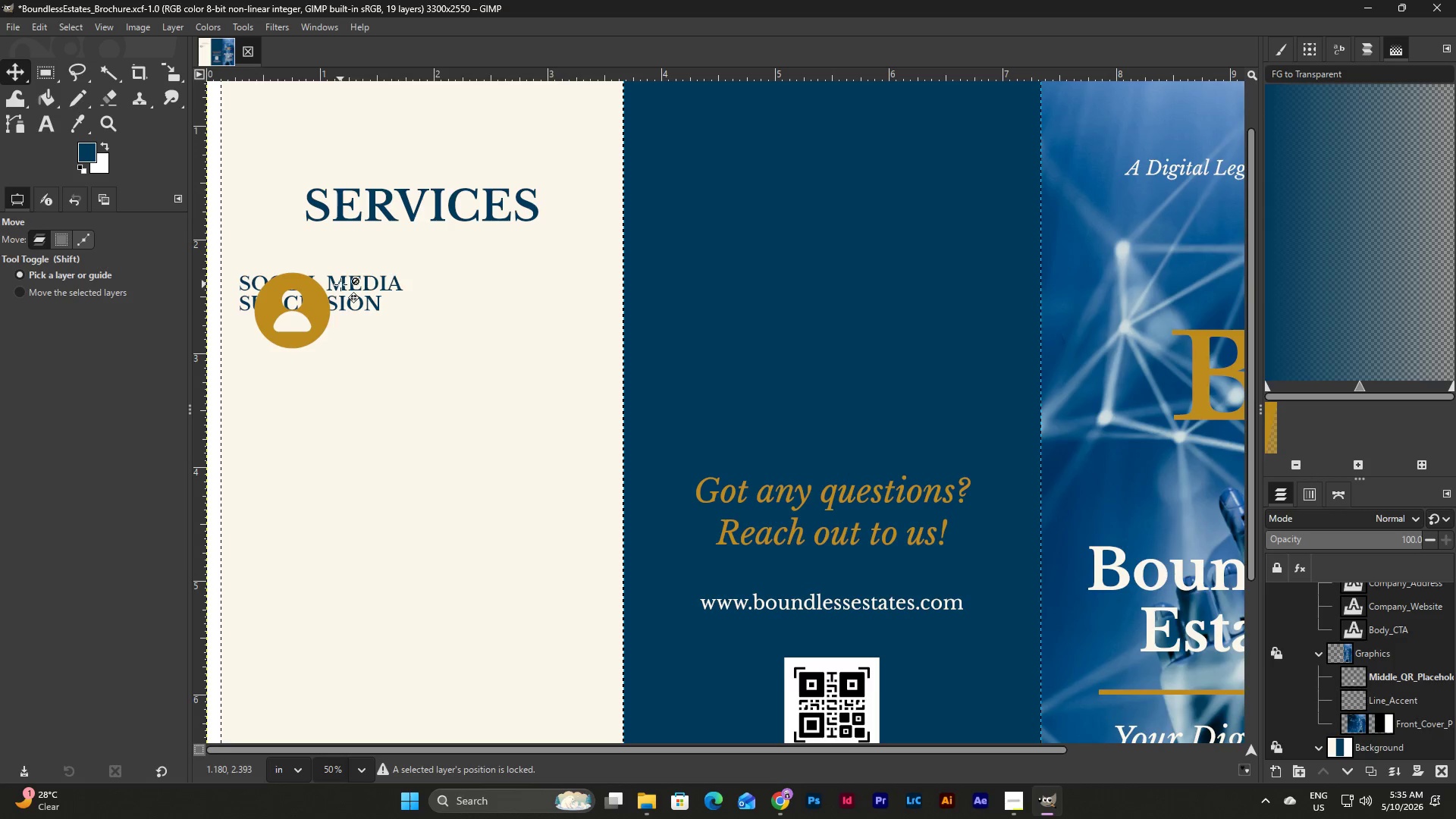 
left_click([315, 315])
 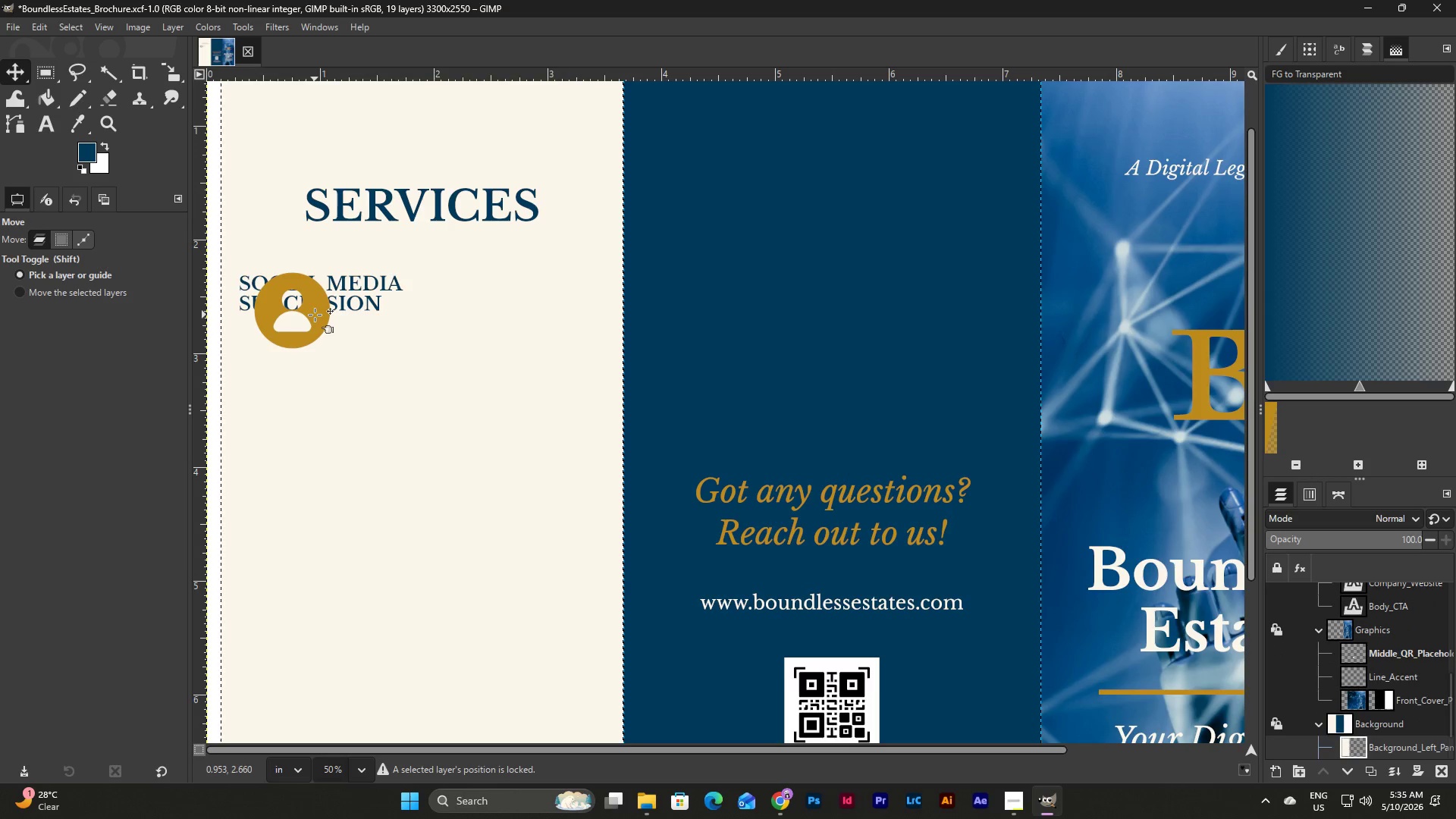 
scroll: coordinate [1403, 654], scroll_direction: up, amount: 12.0
 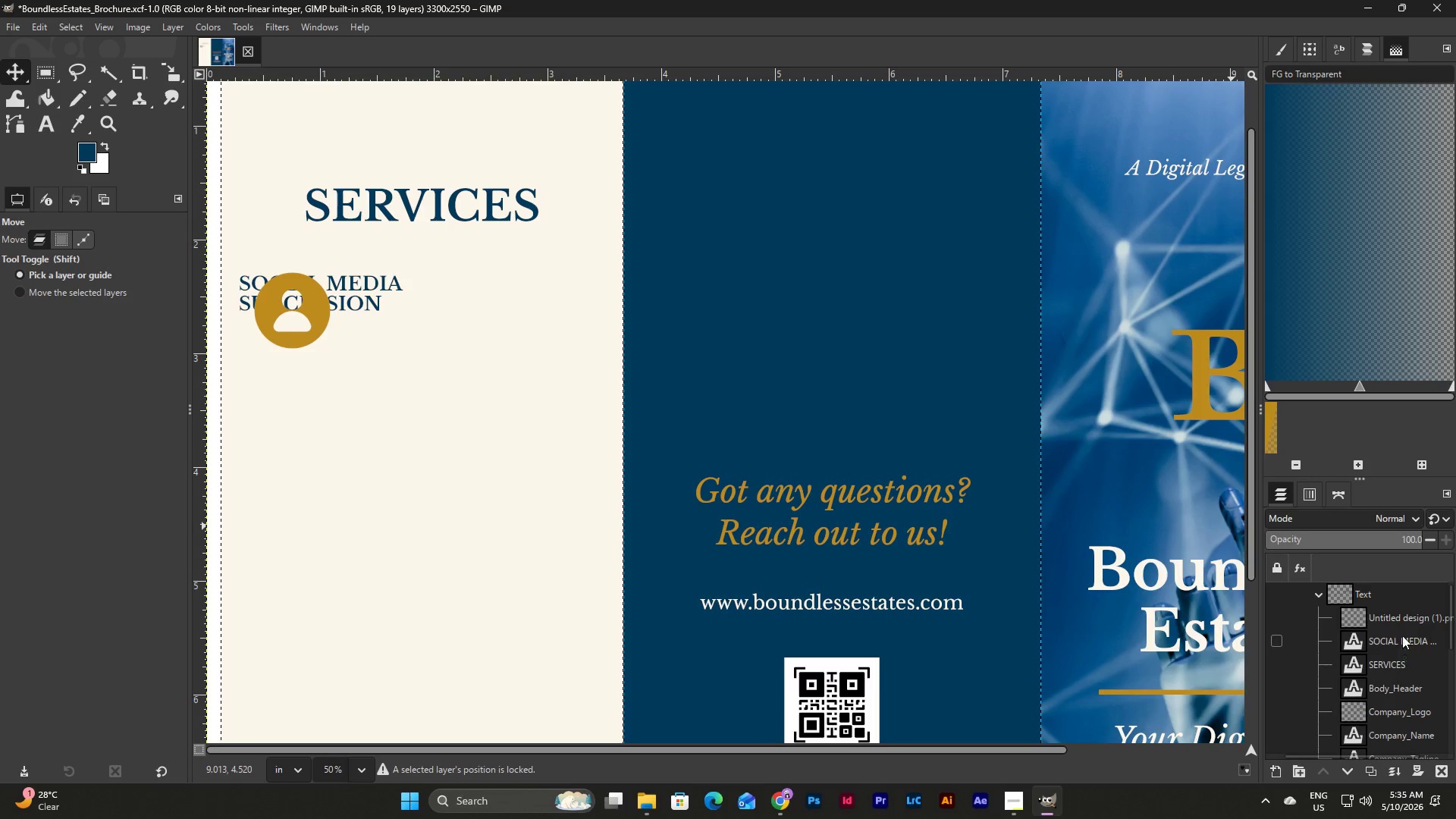 
left_click([1407, 610])
 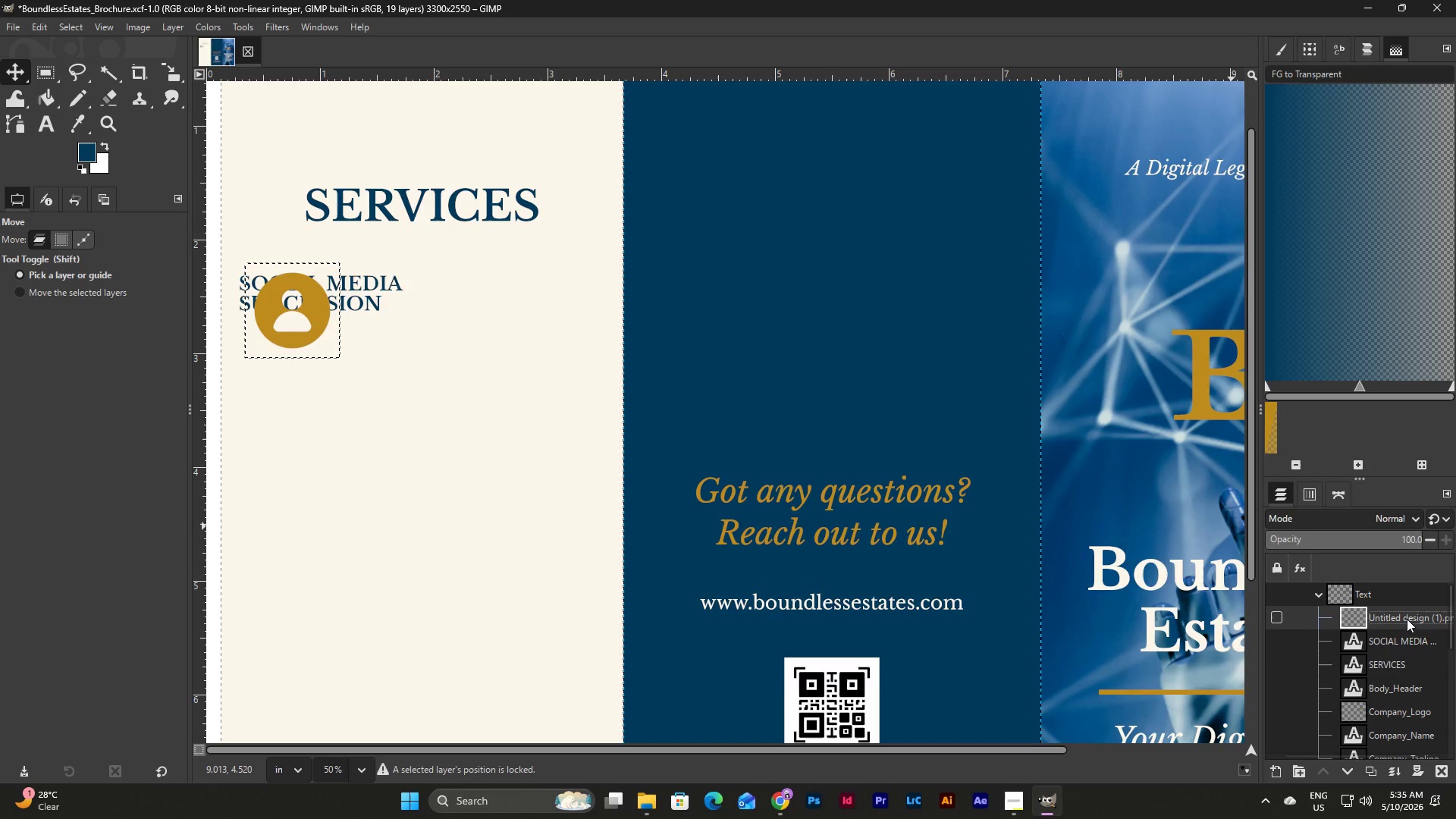 
right_click([1407, 619])
 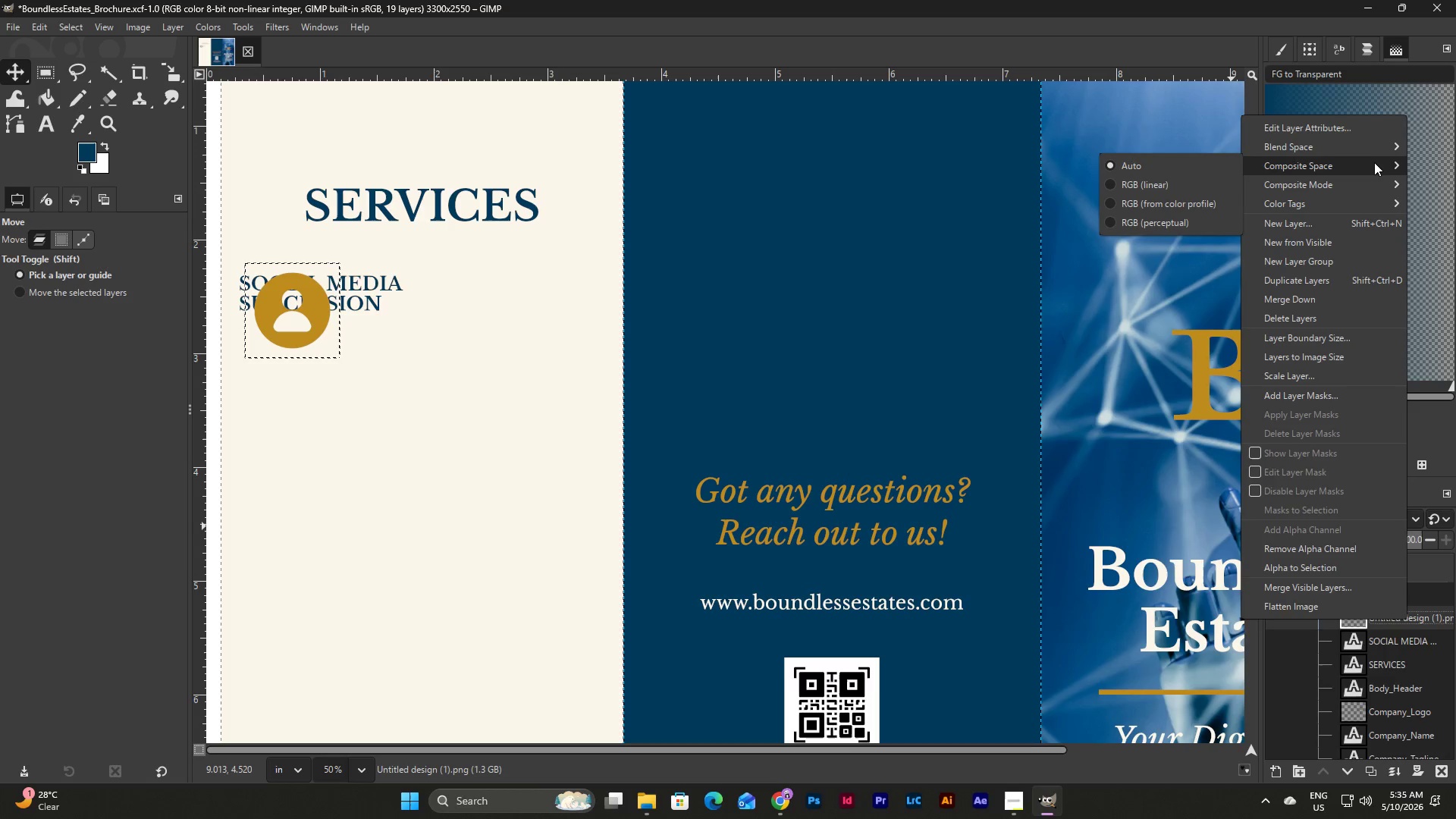 
wait(14.8)
 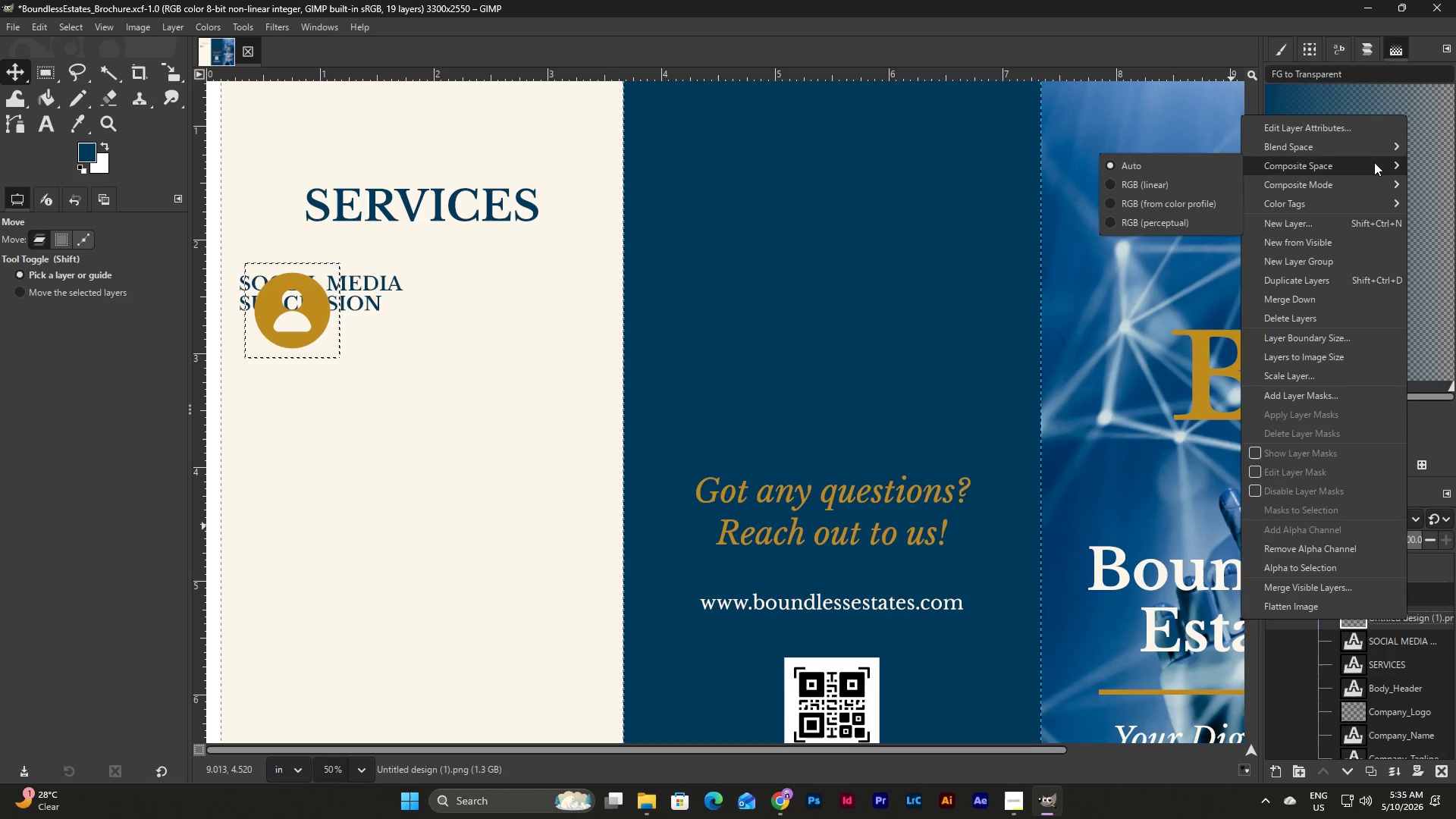 
mouse_move([1329, 381])
 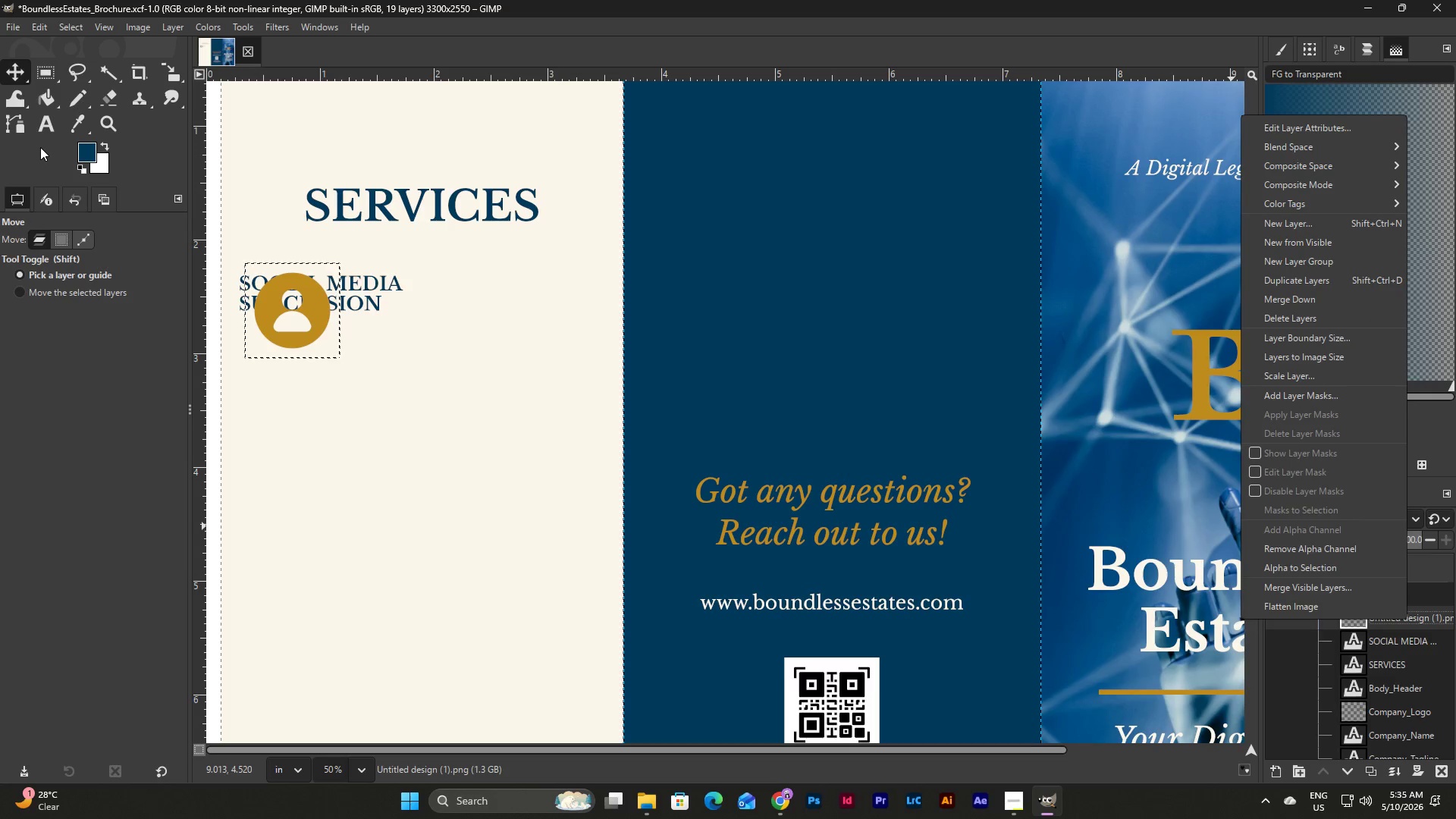 
wait(11.42)
 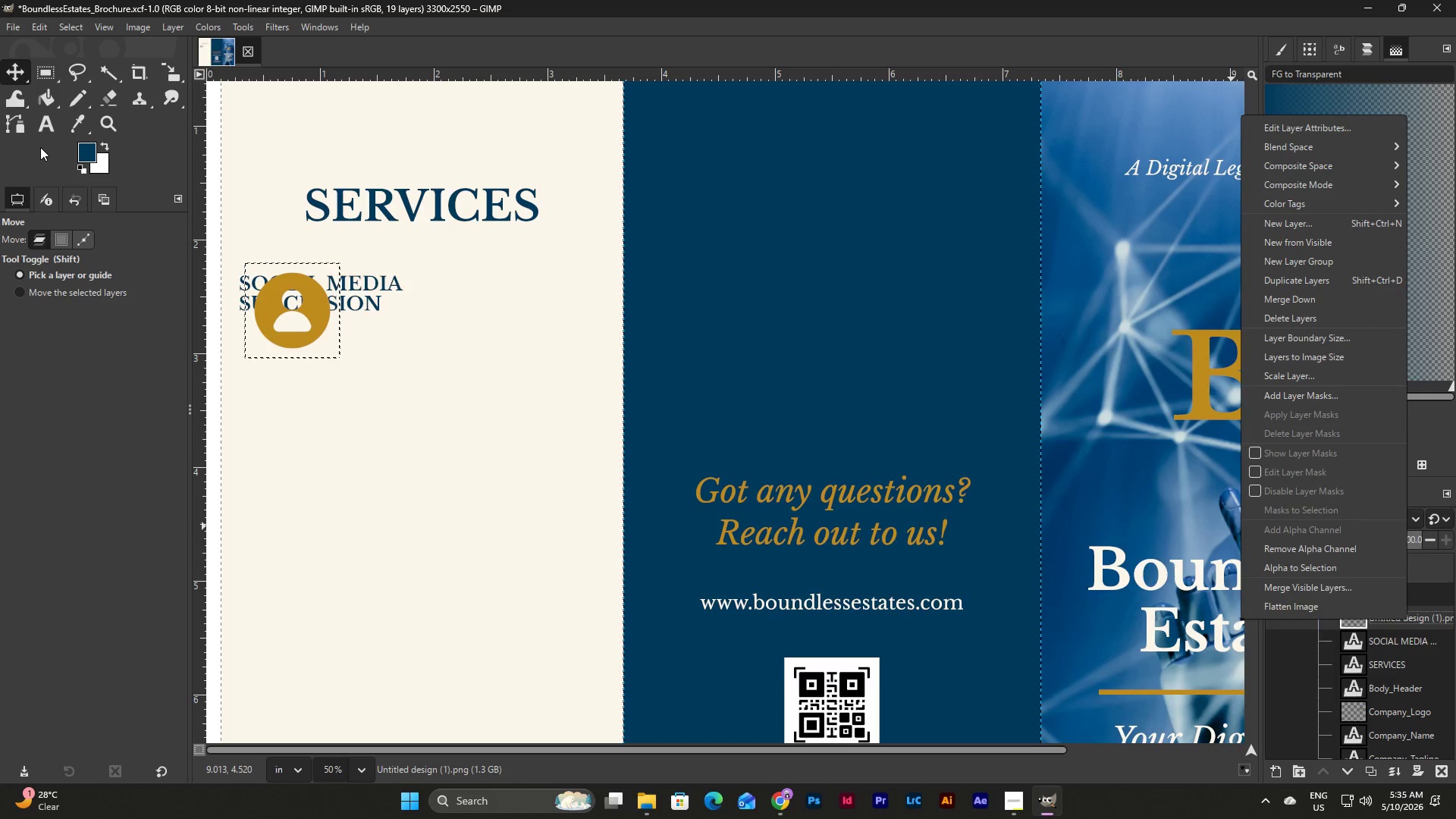 
left_click([66, 237])
 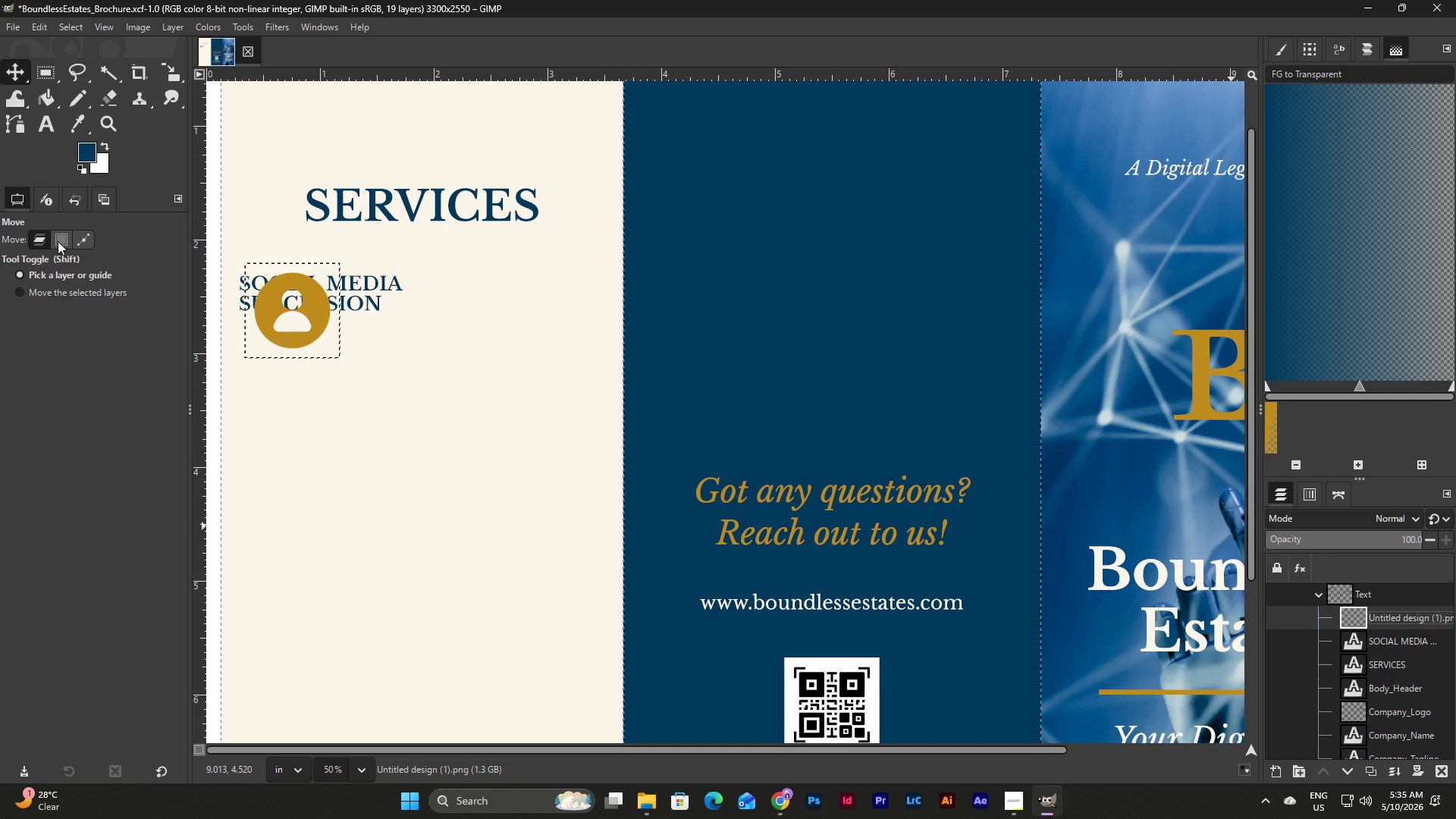 
left_click([58, 241])
 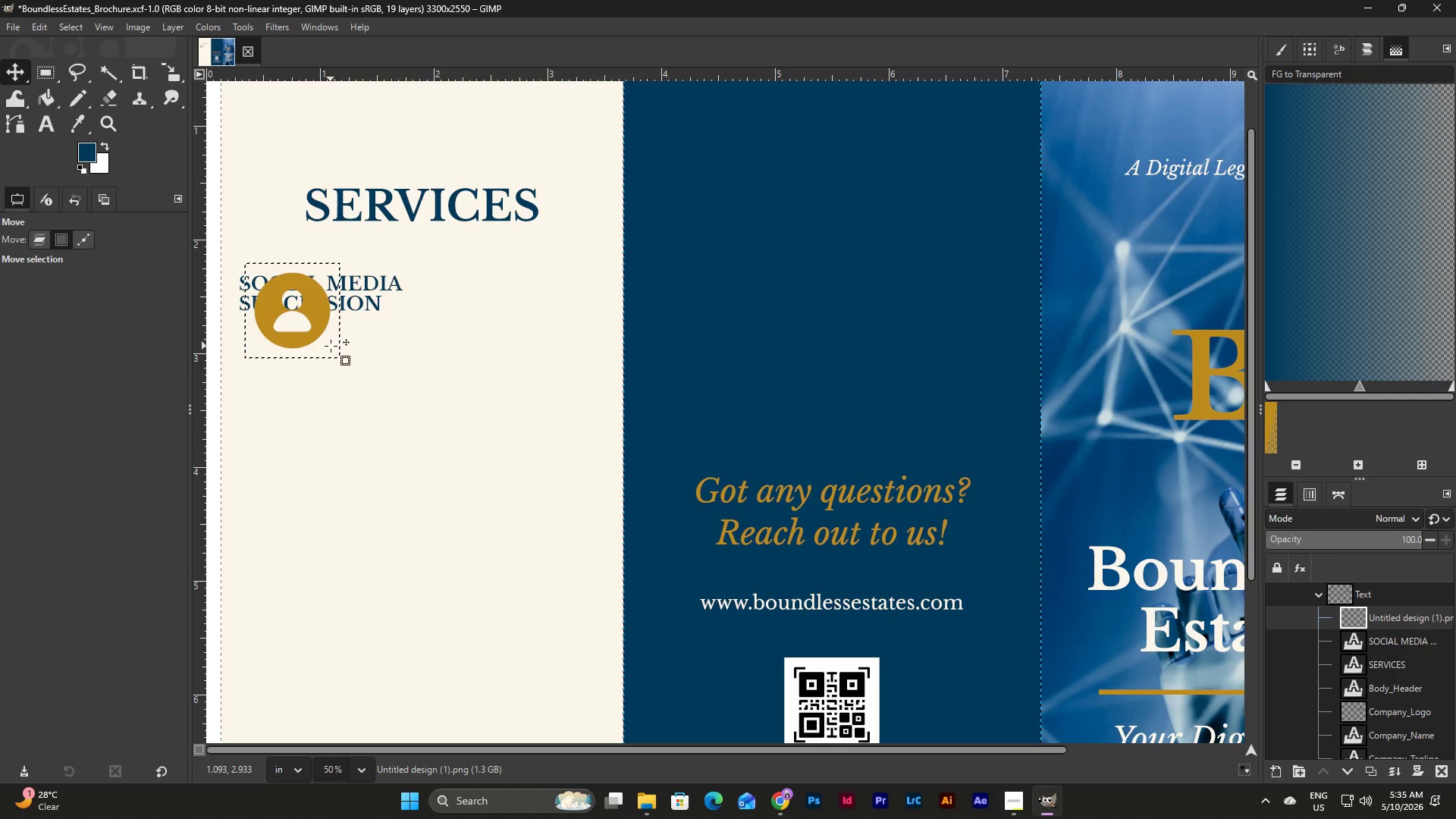 
left_click_drag(start_coordinate=[319, 335], to_coordinate=[368, 380])
 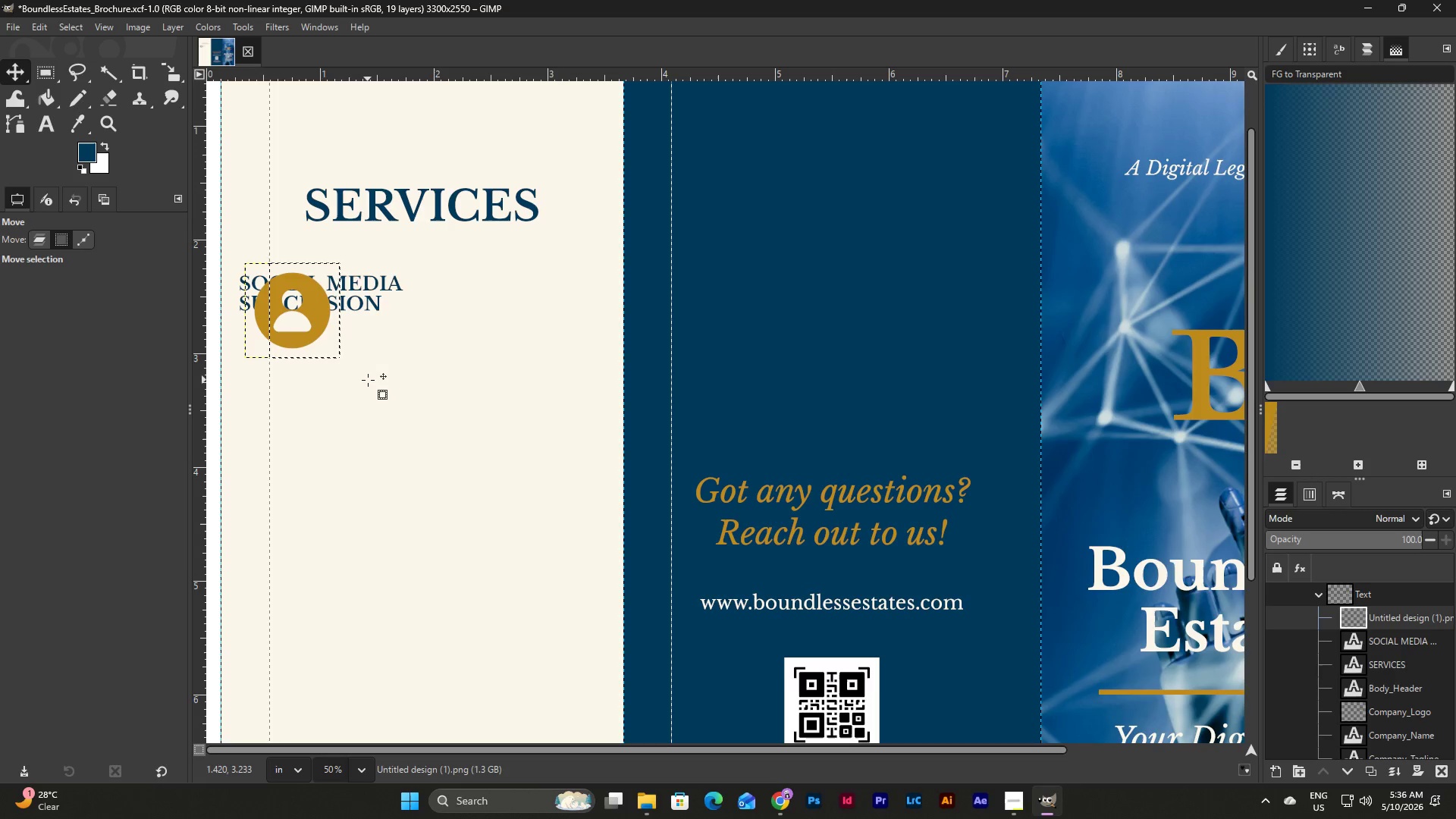 
scroll: coordinate [368, 380], scroll_direction: down, amount: 18.0
 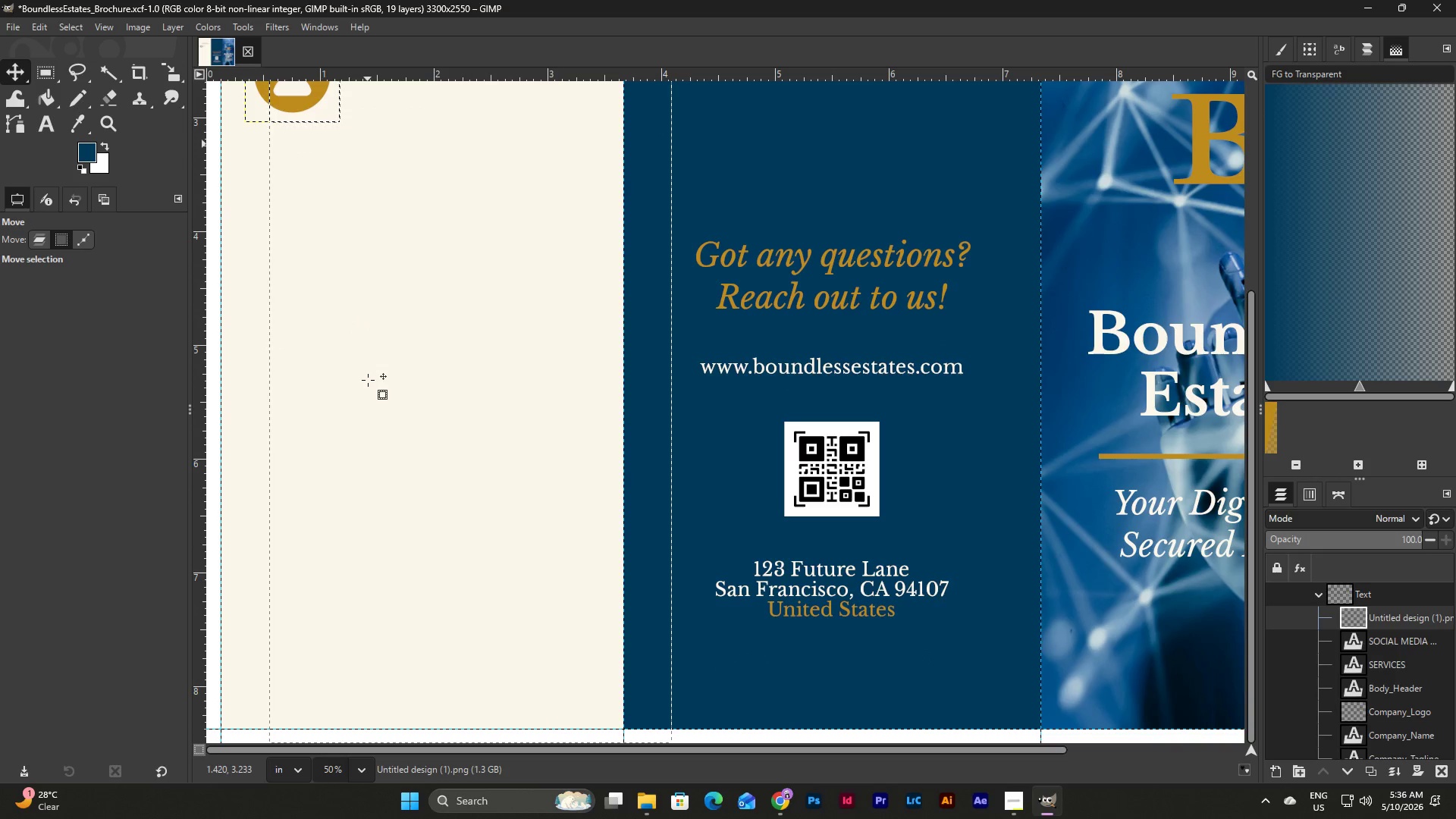 
key(Control+Z)
 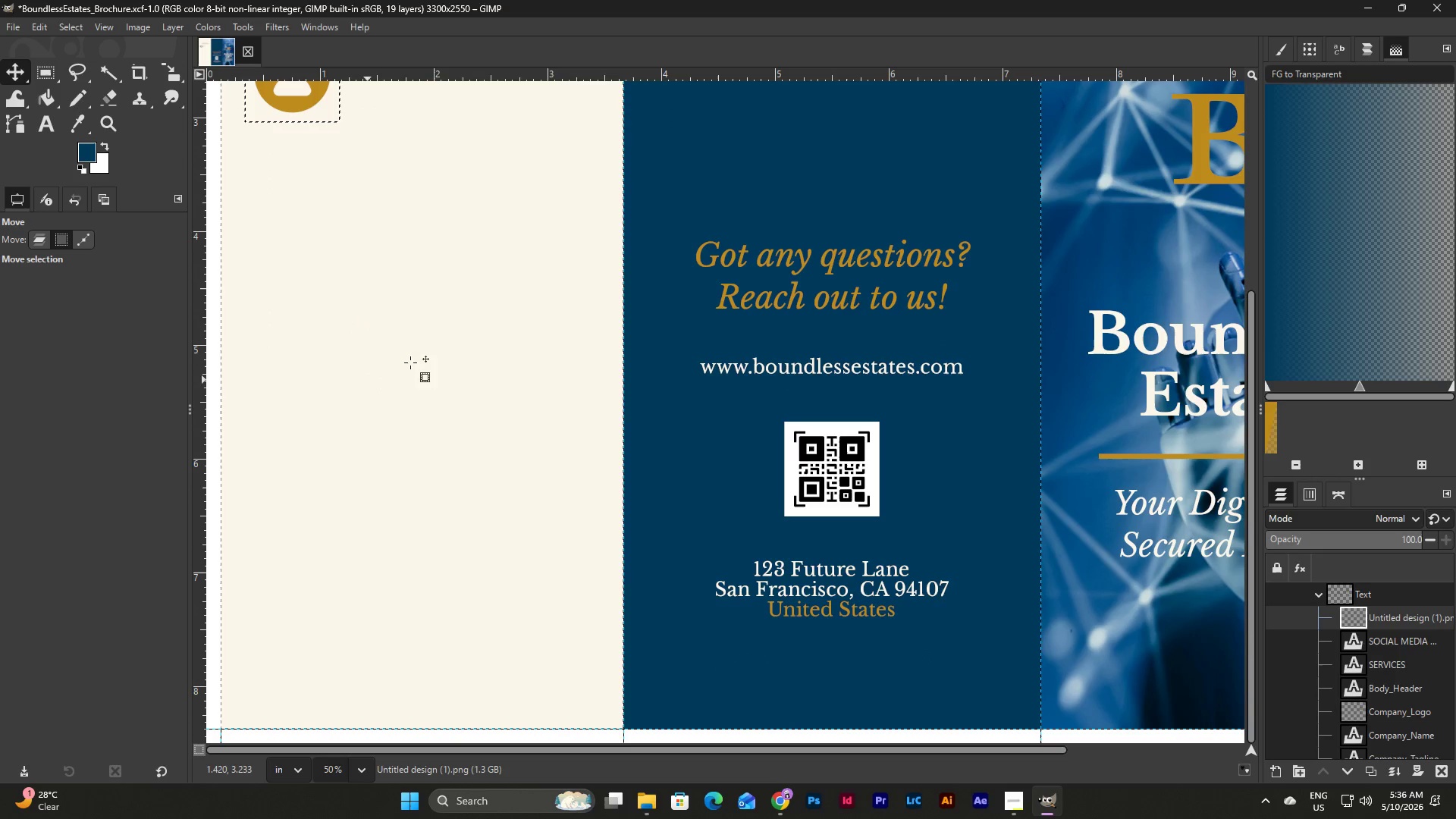 
scroll: coordinate [494, 352], scroll_direction: down, amount: 5.0
 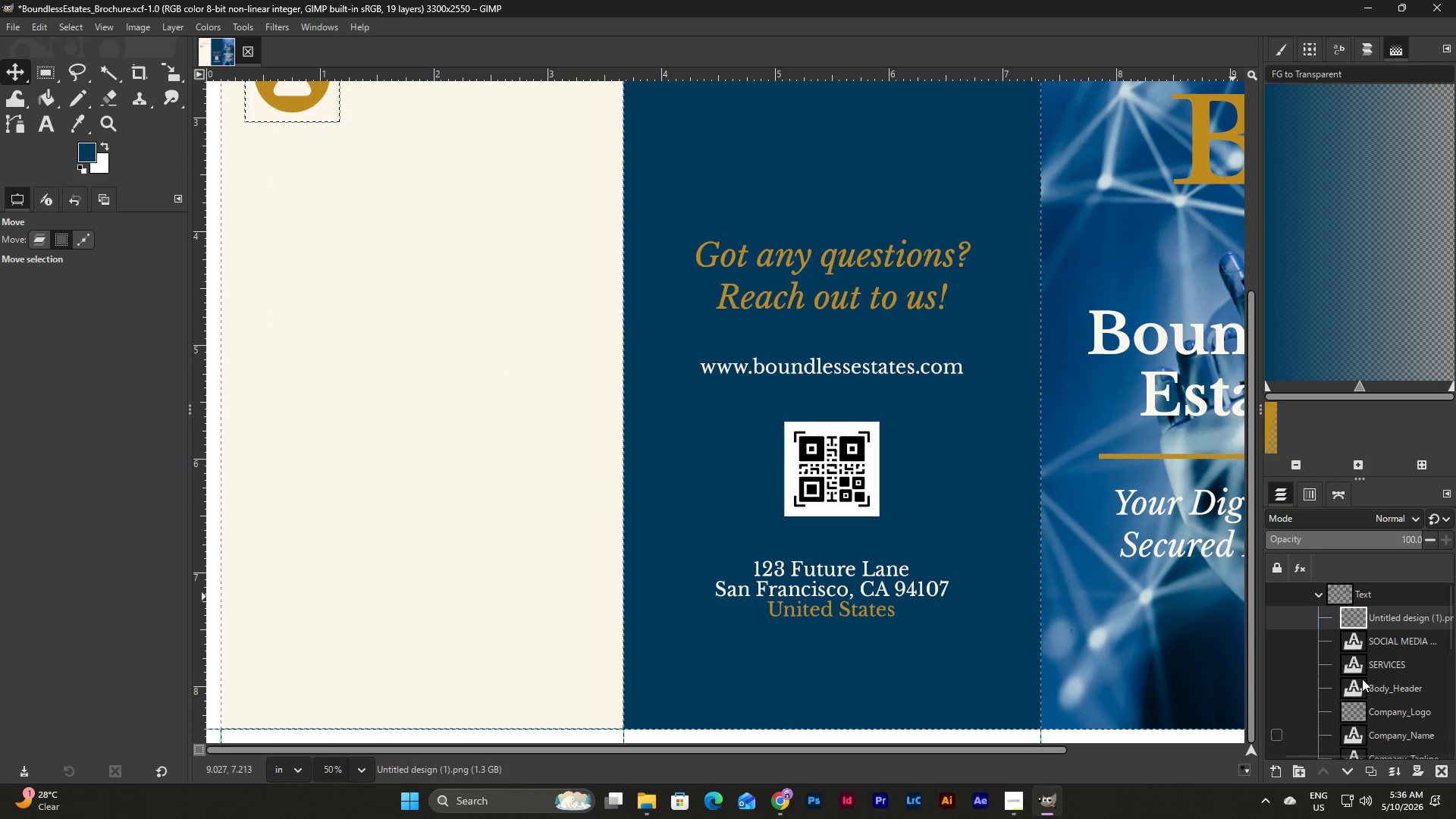 
scroll: coordinate [1343, 645], scroll_direction: up, amount: 4.0
 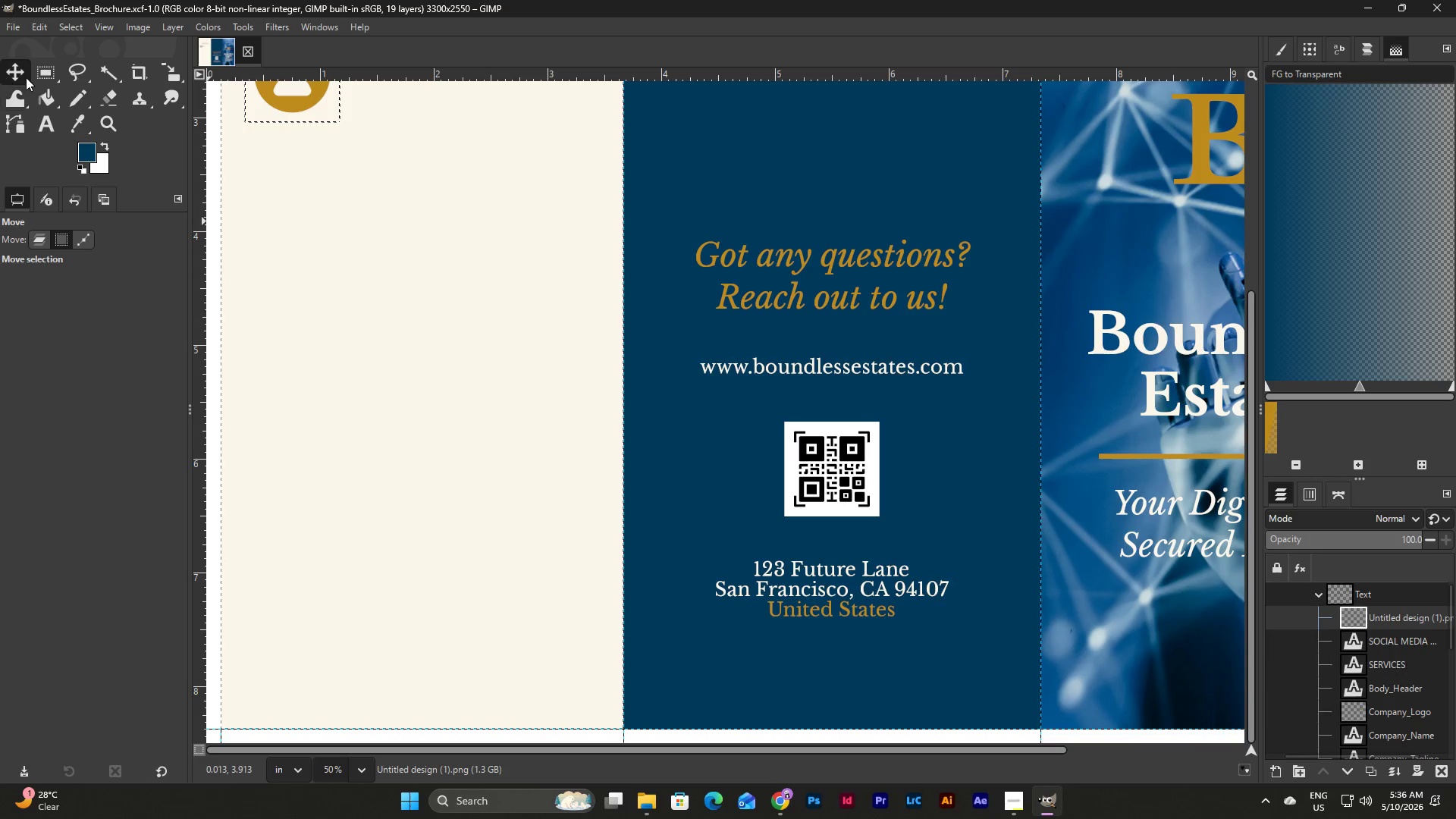 
left_click([13, 55])
 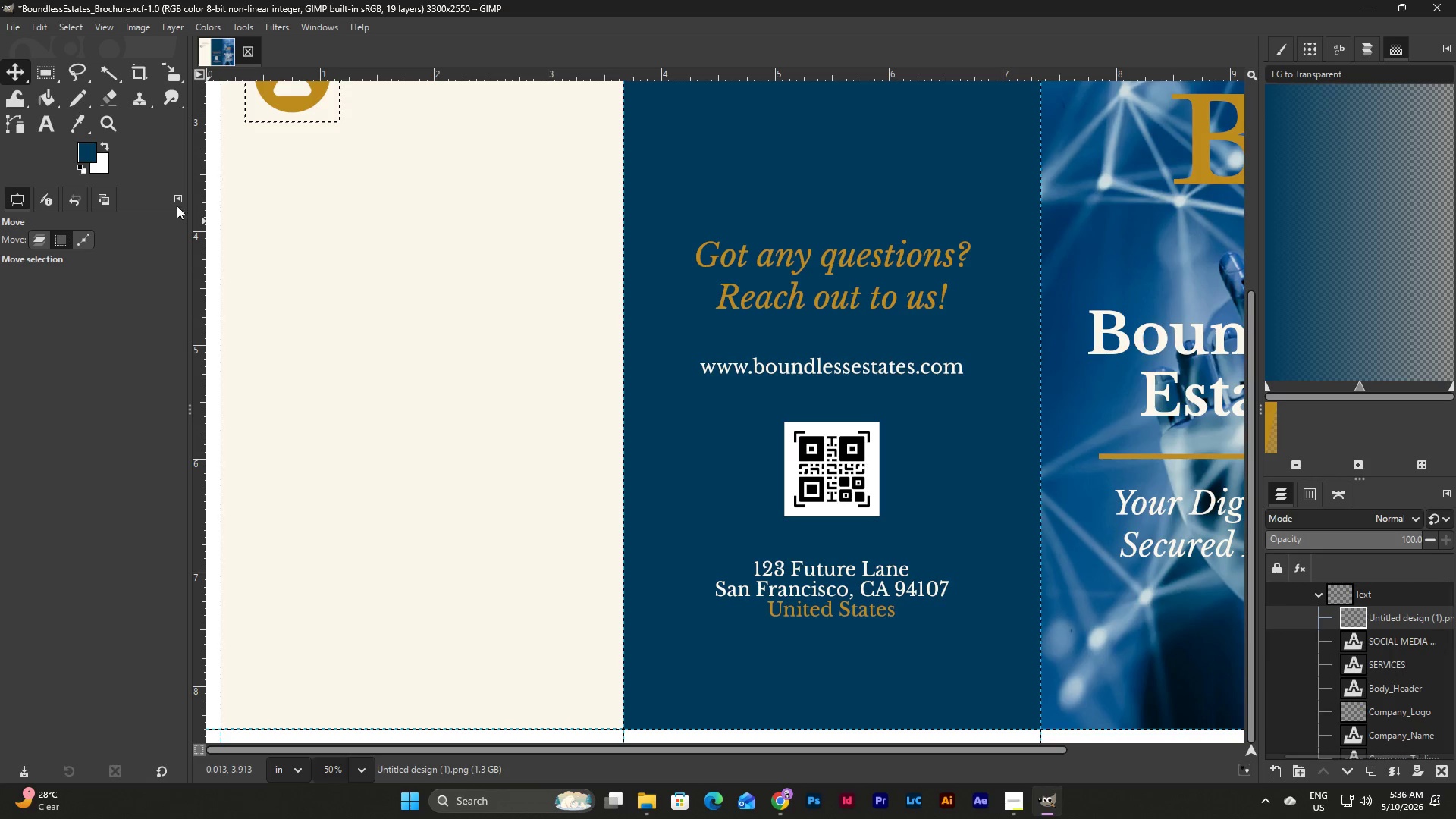 
scroll: coordinate [425, 259], scroll_direction: up, amount: 5.0
 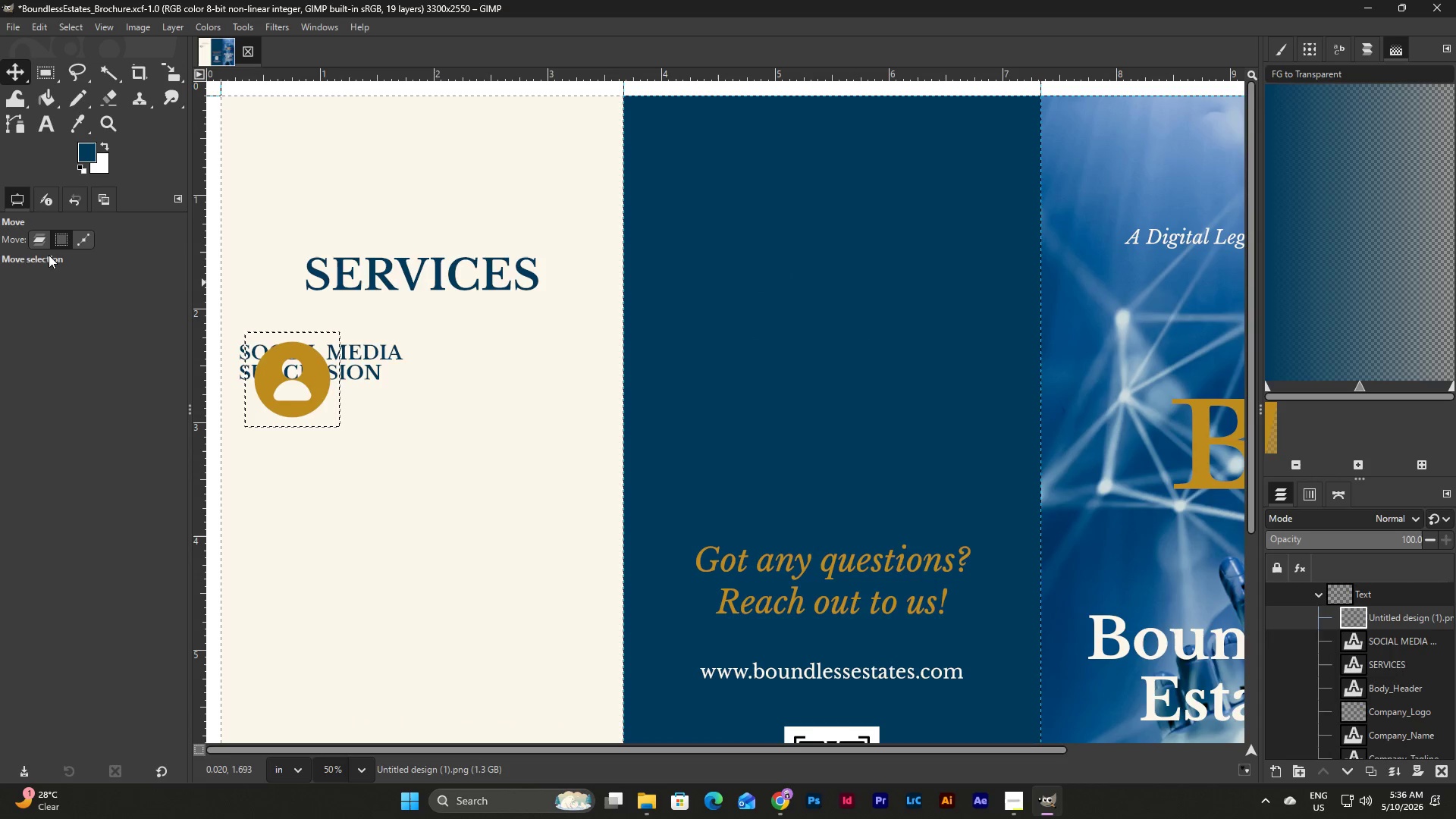 
left_click([36, 240])
 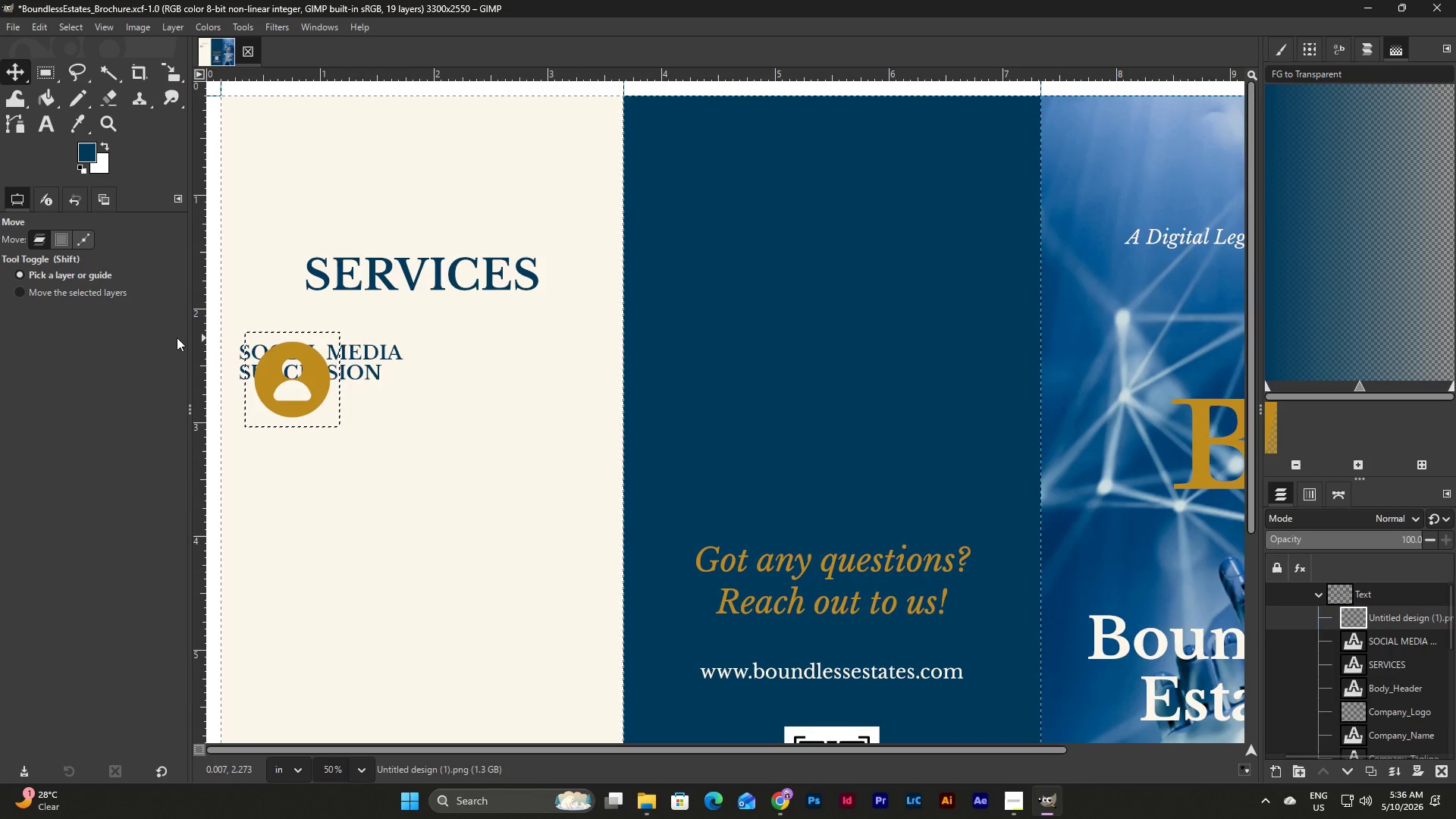 
left_click([1398, 620])
 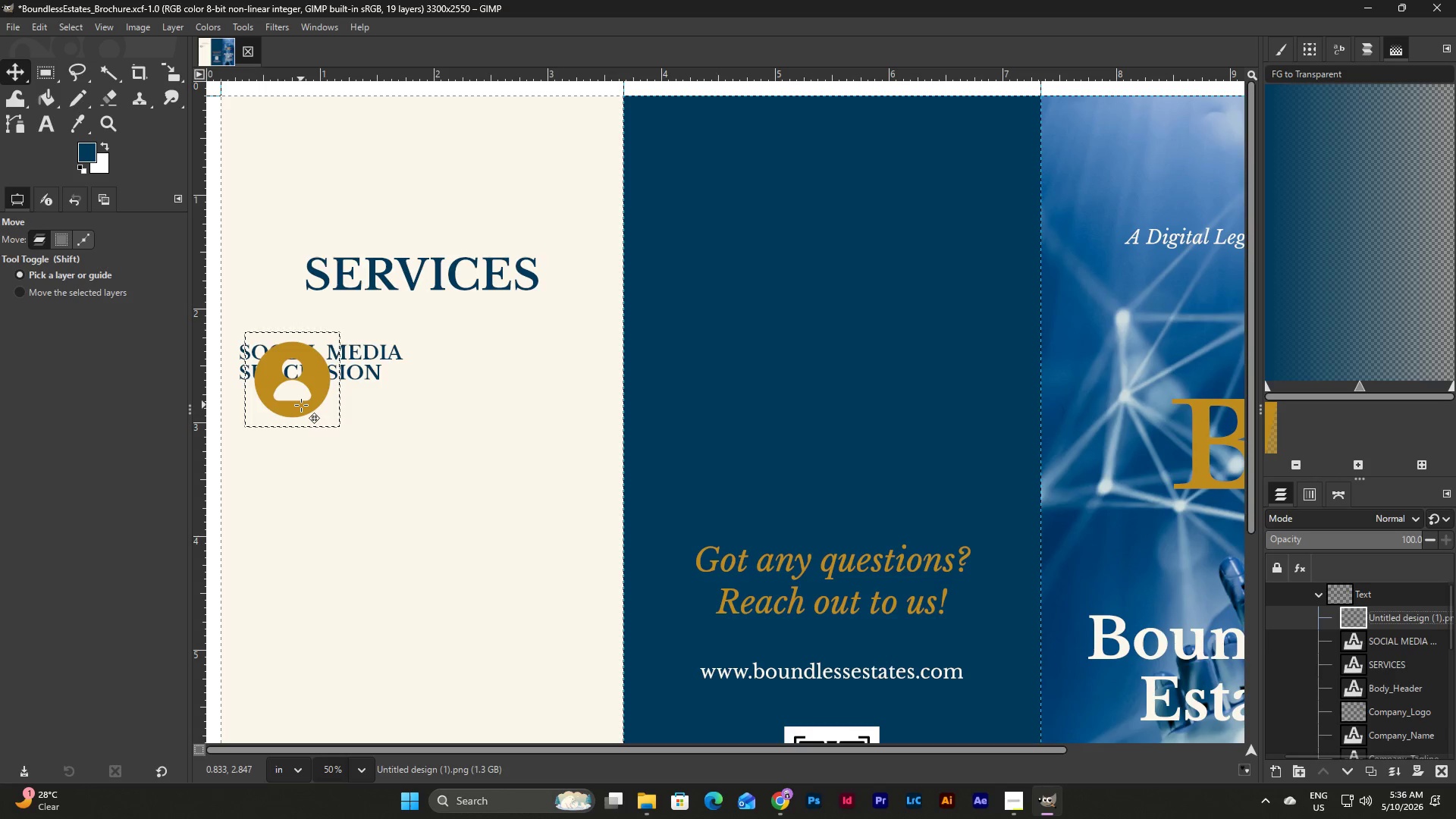 
left_click_drag(start_coordinate=[301, 405], to_coordinate=[273, 373])
 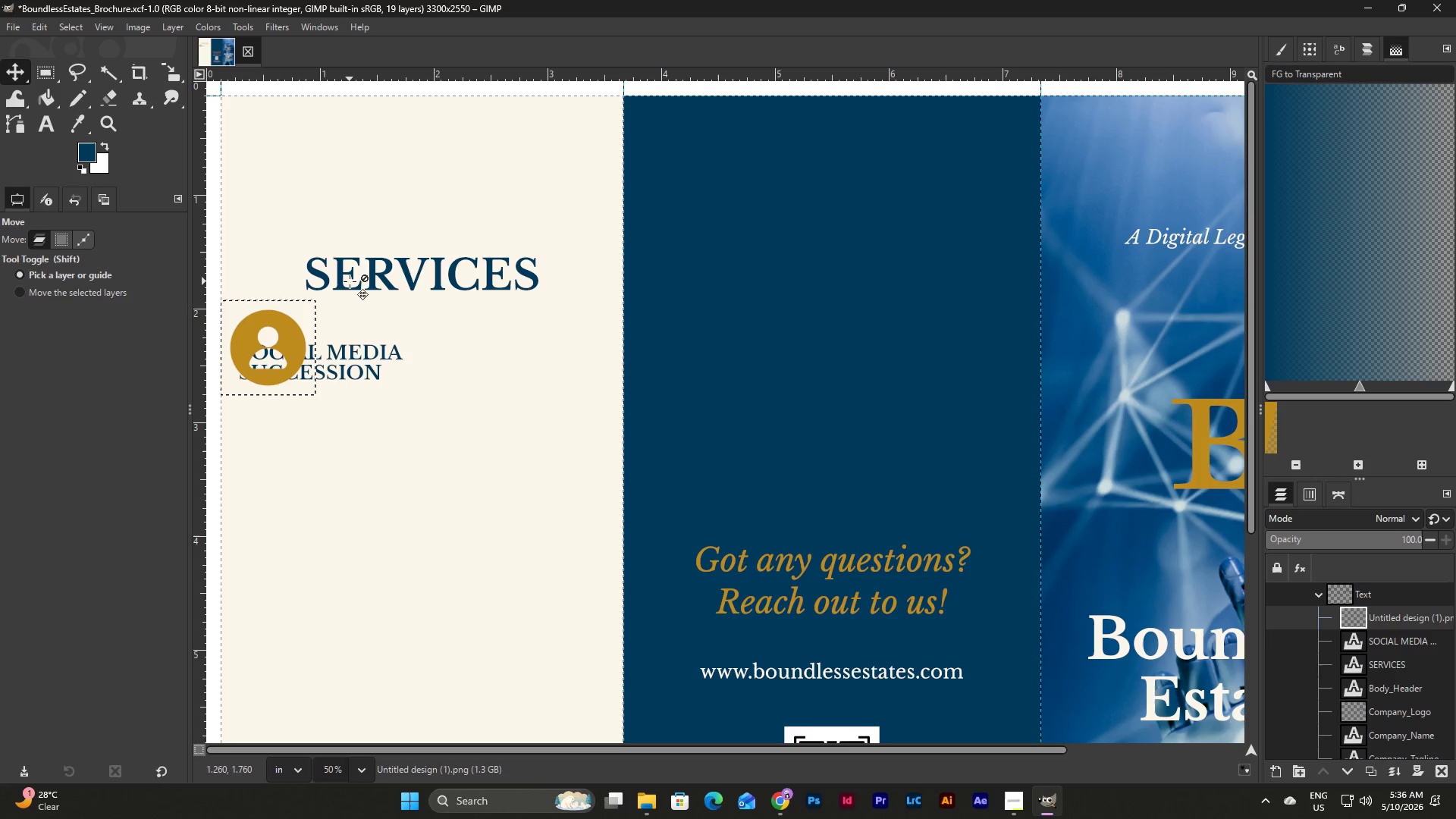 
left_click([350, 281])
 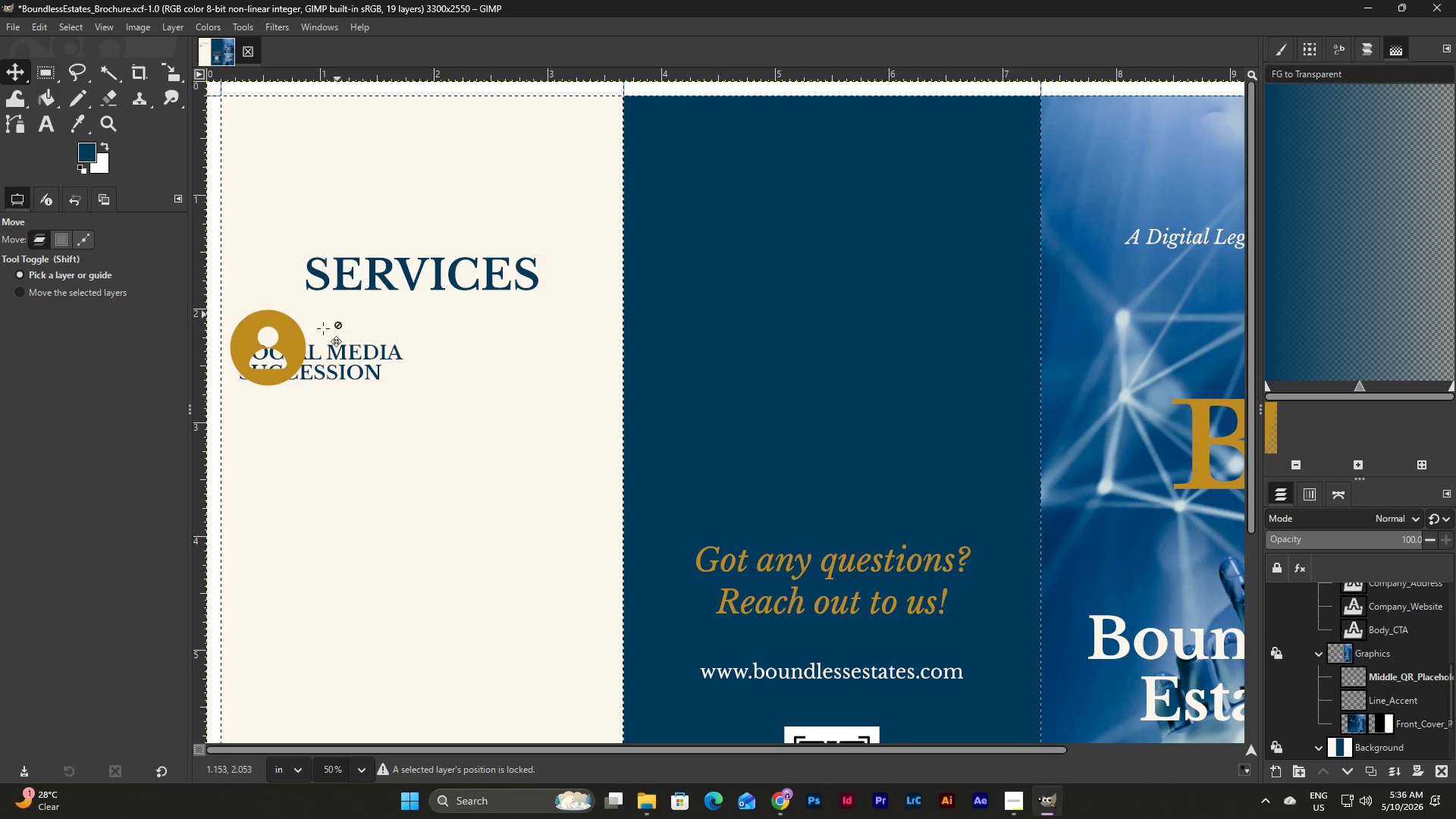 
left_click([276, 325])
 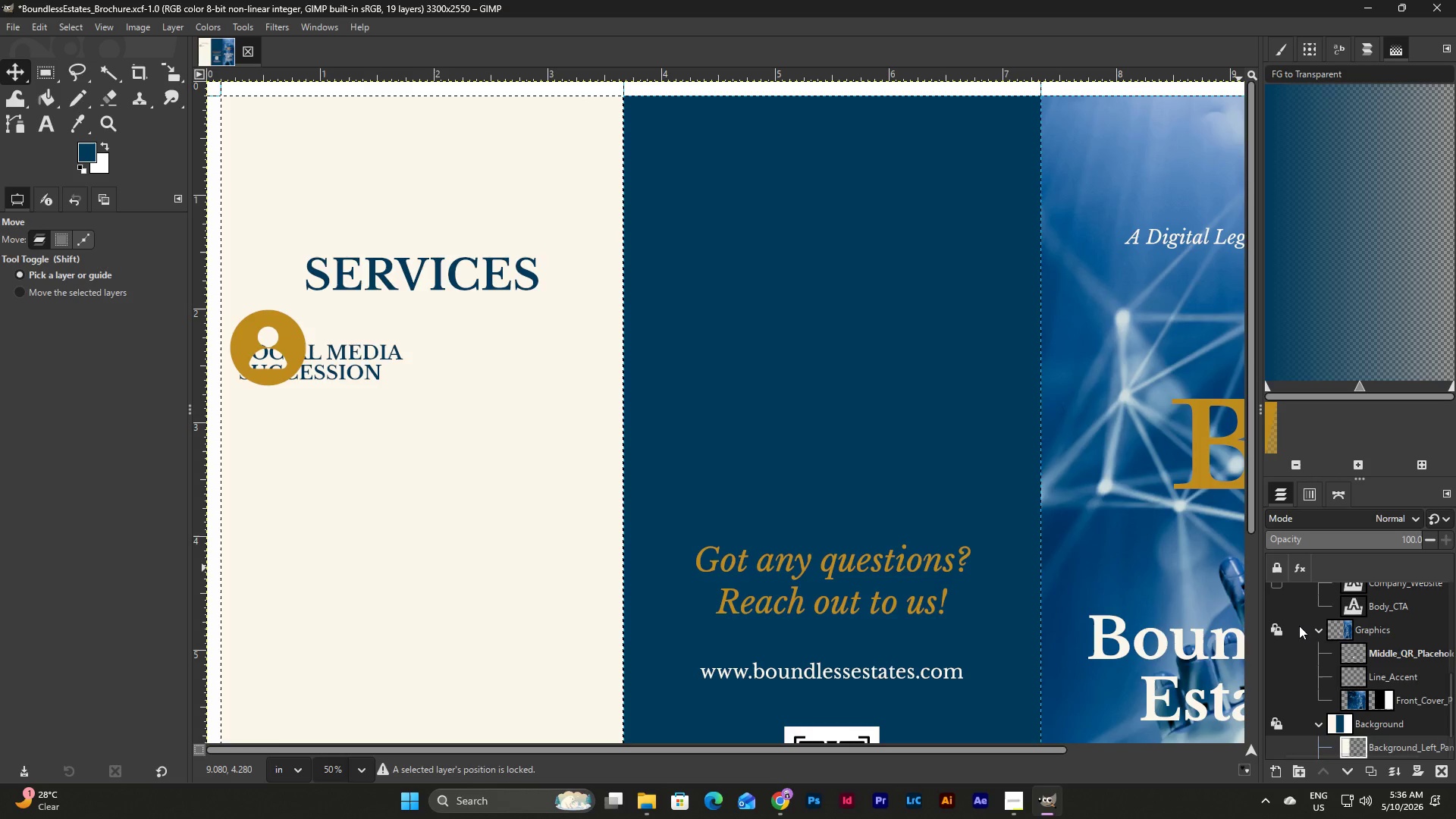 
scroll: coordinate [1418, 684], scroll_direction: up, amount: 10.0
 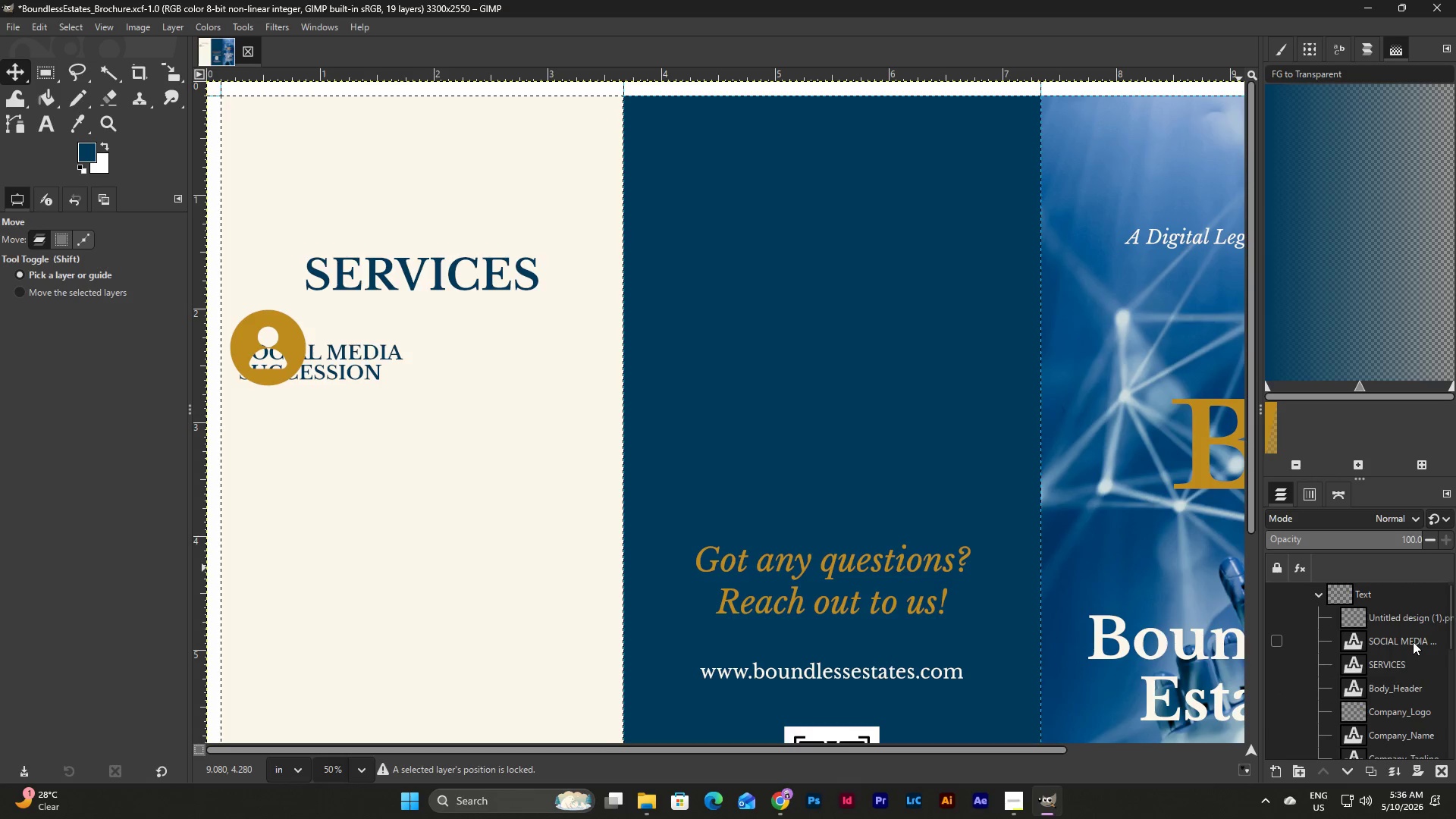 
left_click([1412, 661])
 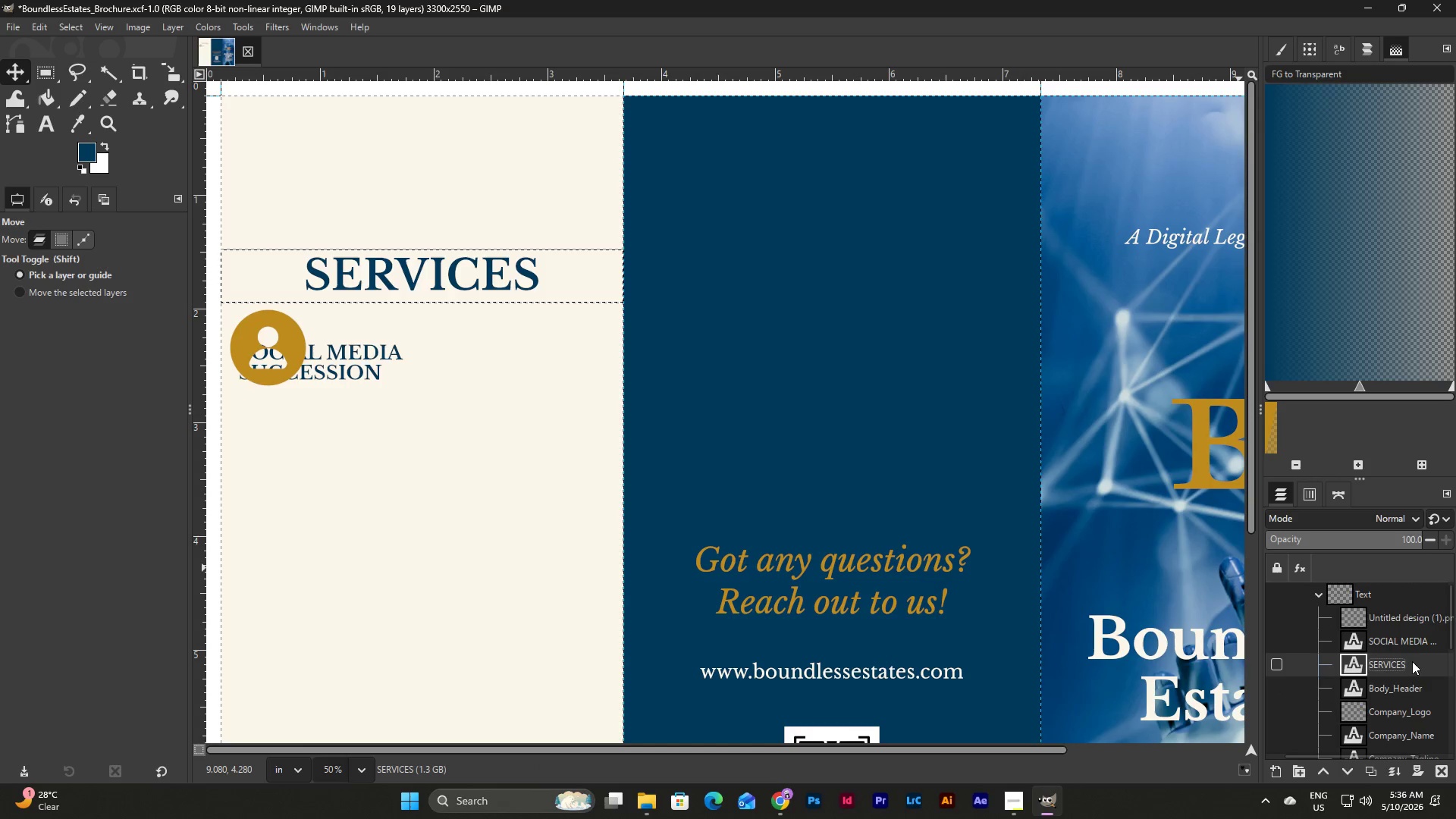 
scroll: coordinate [1412, 661], scroll_direction: none, amount: 0.0
 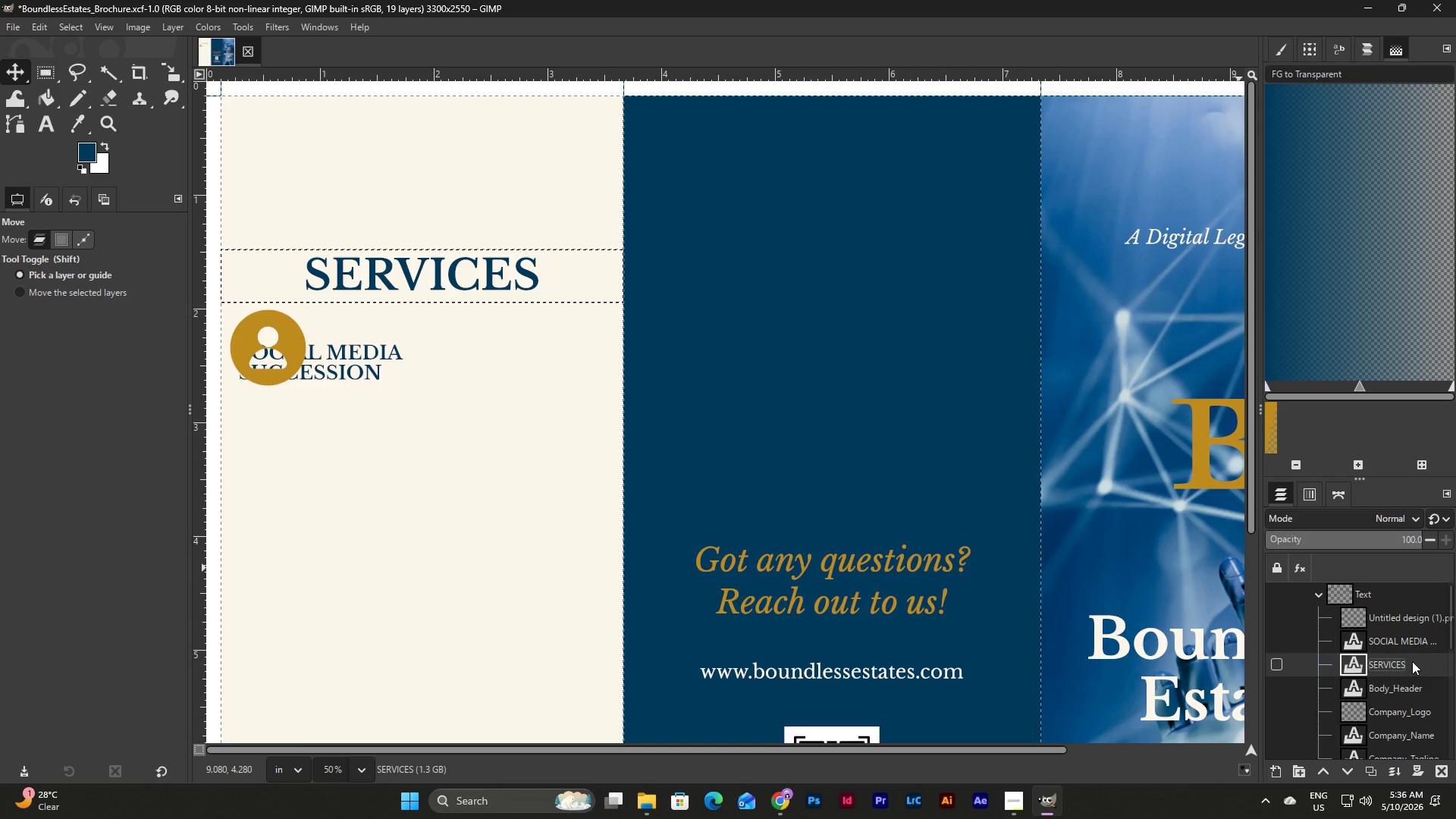 
double_click([1412, 661])
 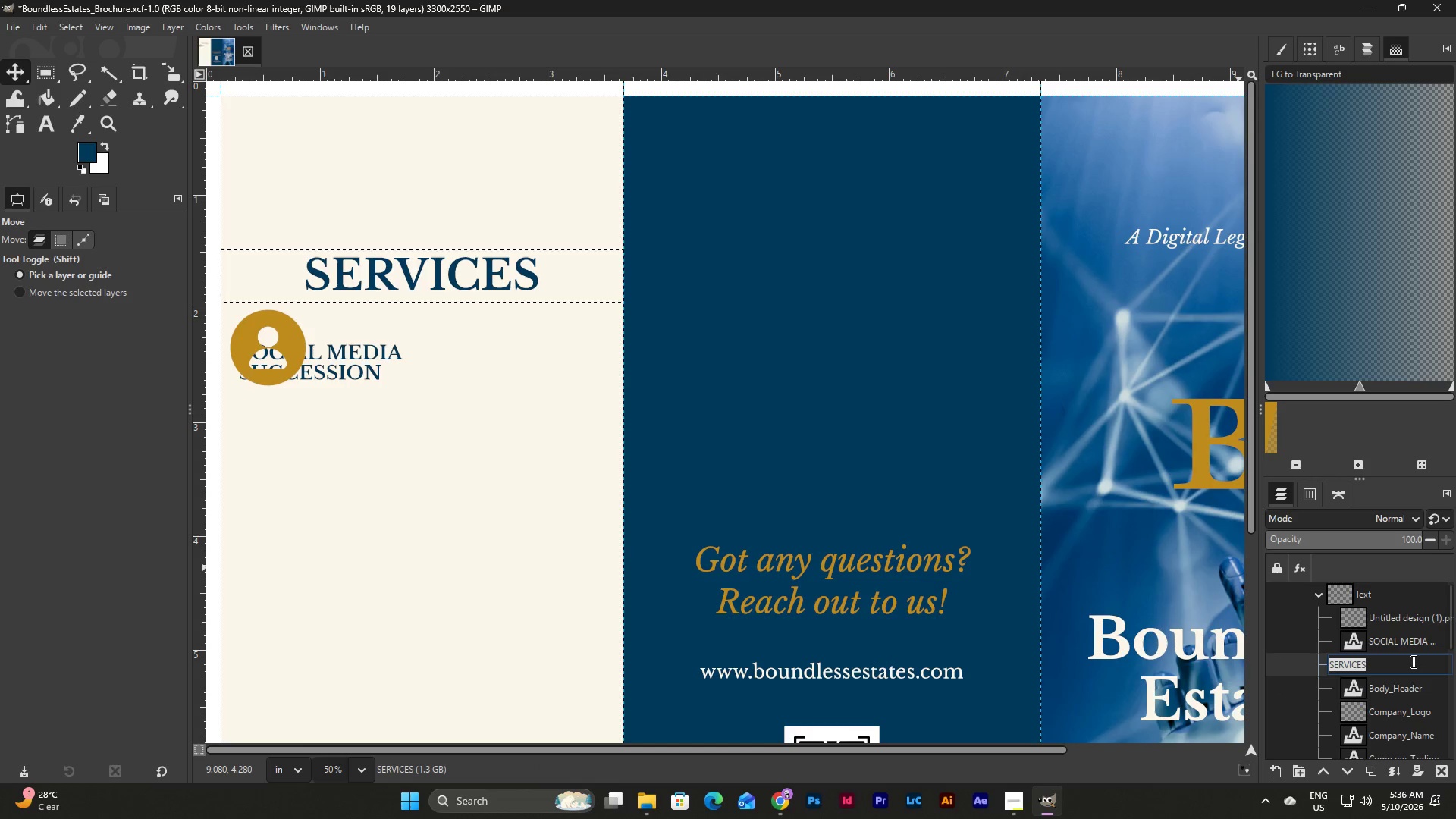 
type(Body_Title)
 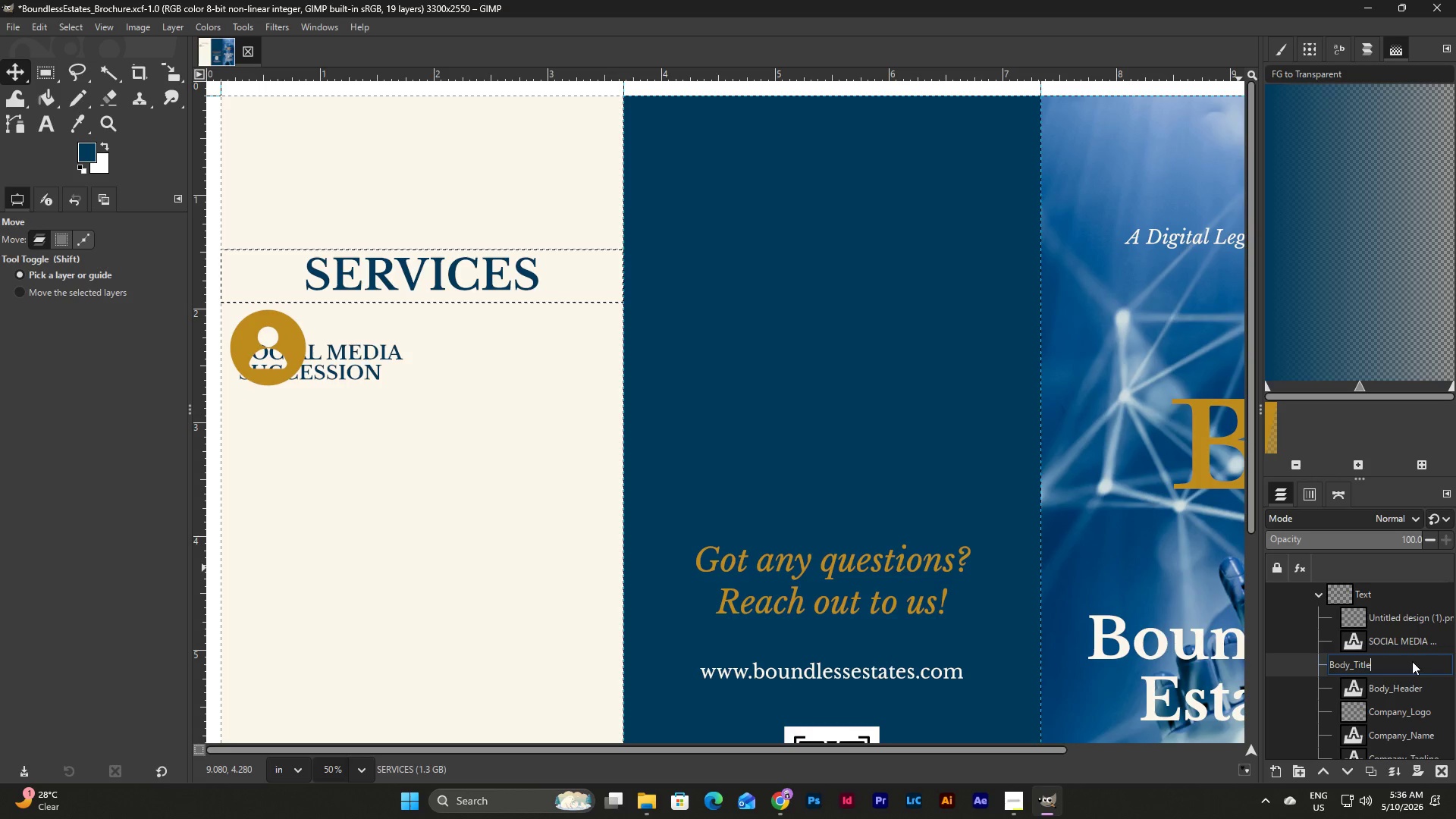 
 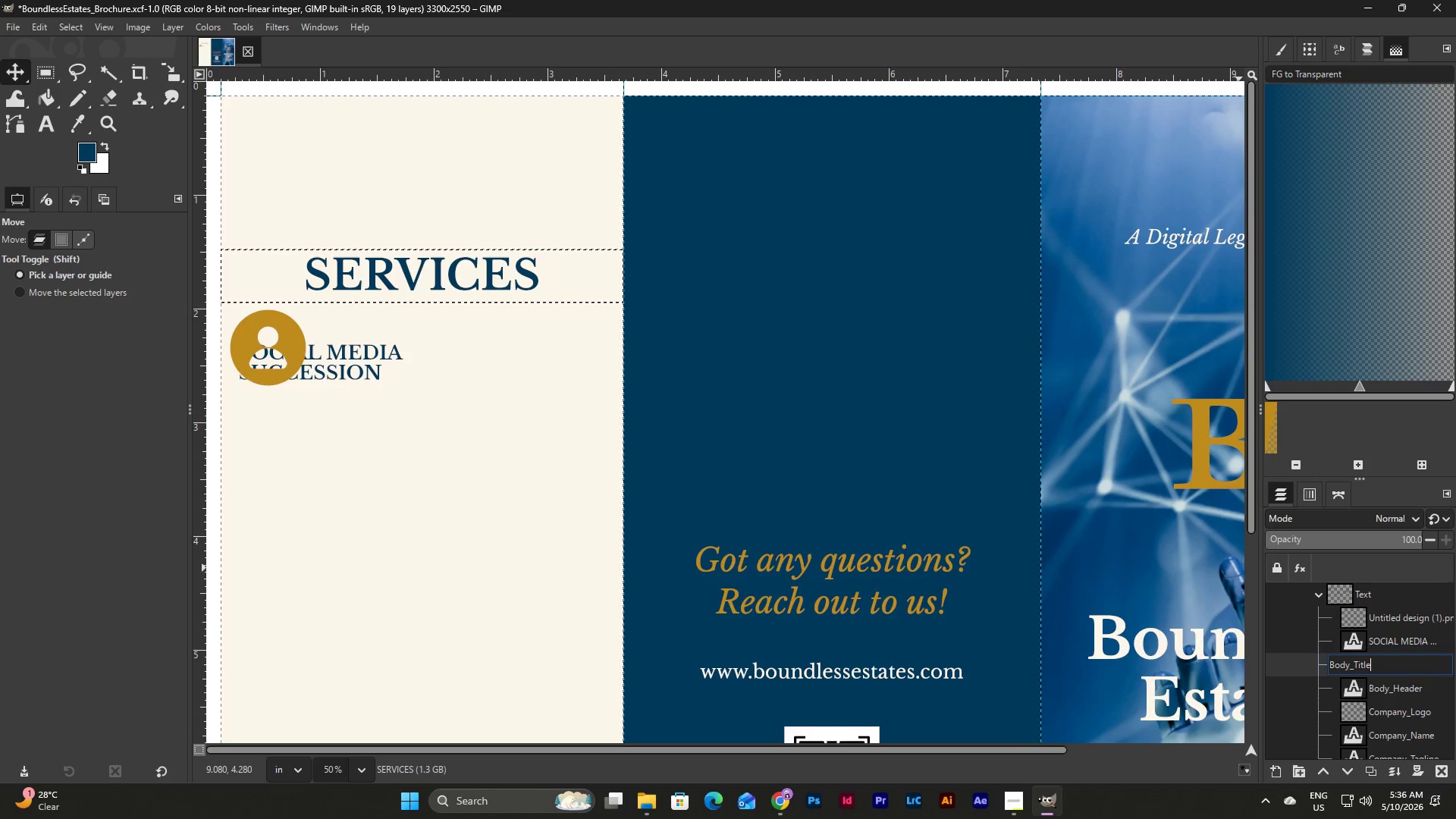 
key(Enter)
 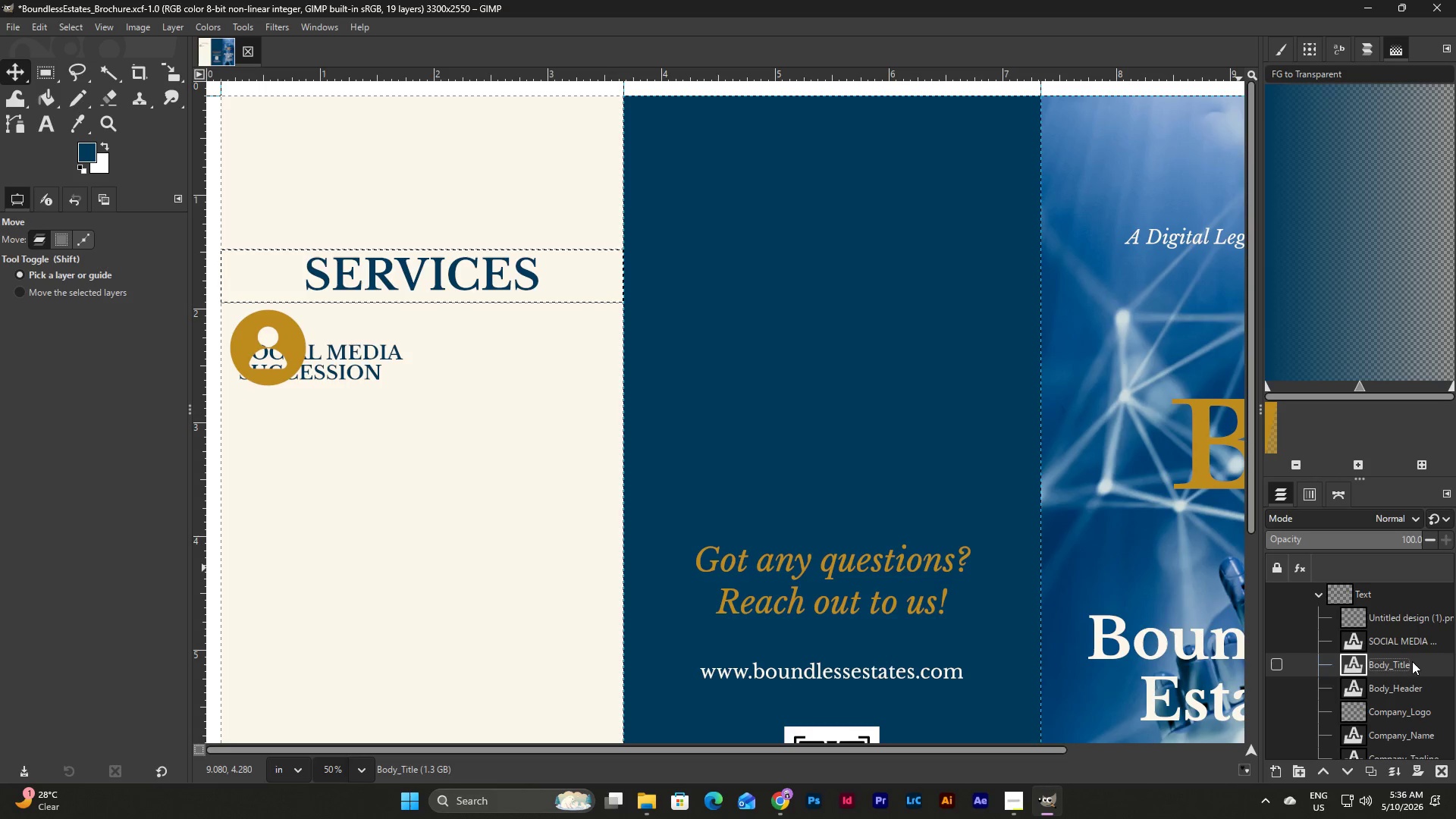 
double_click([1413, 648])
 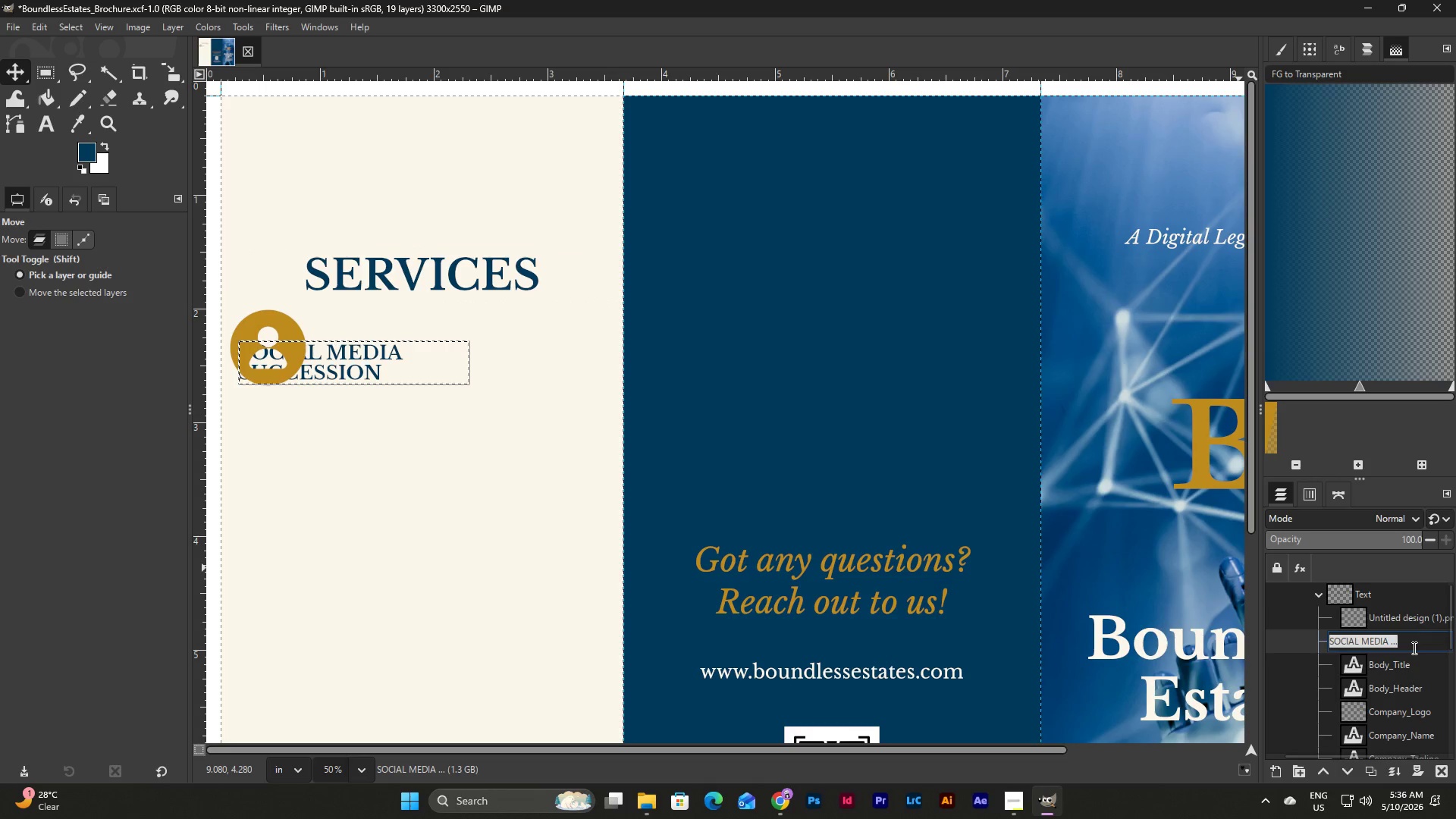 
type(Body_Subtitle)
 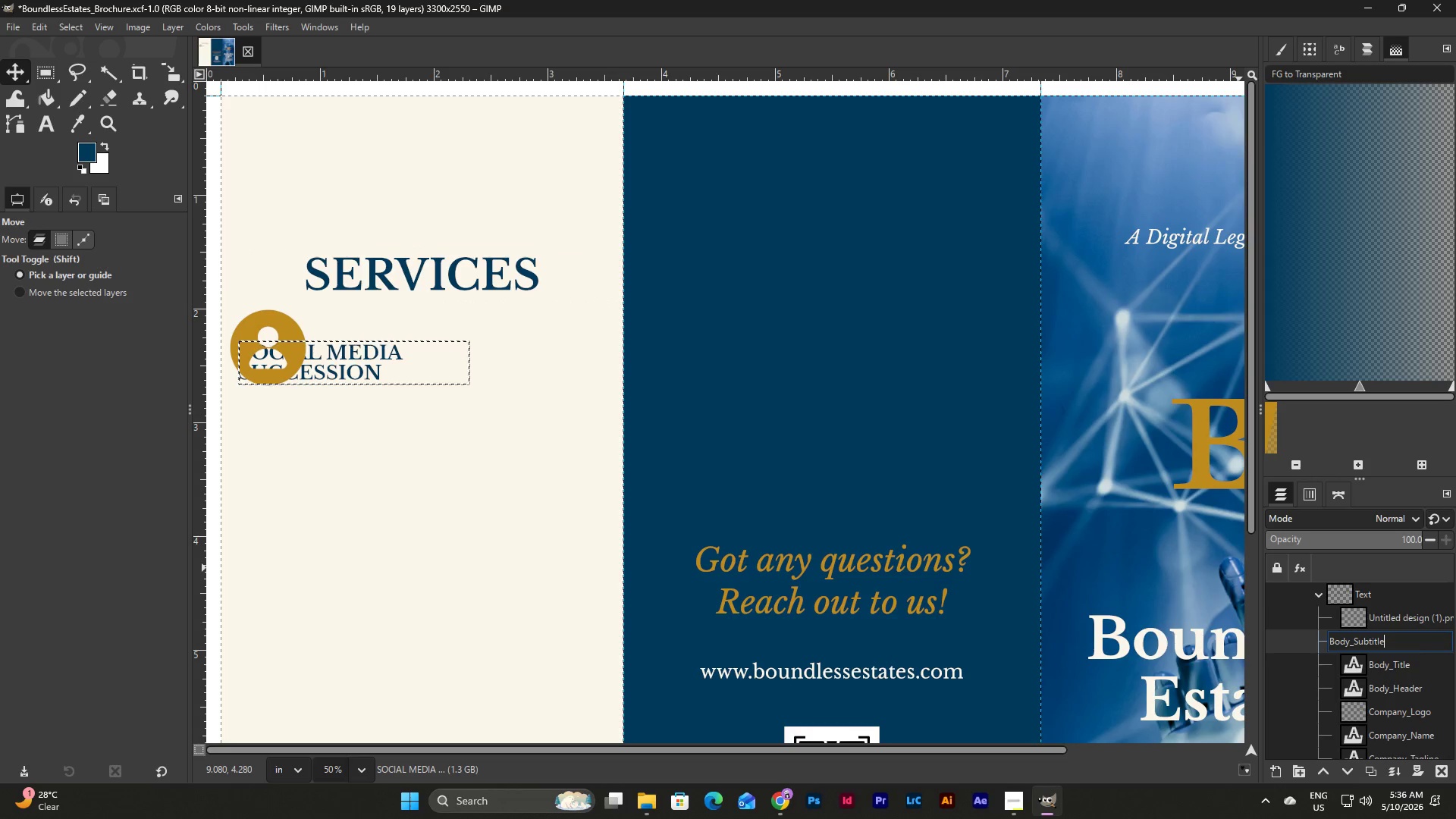 
left_click([1423, 698])
 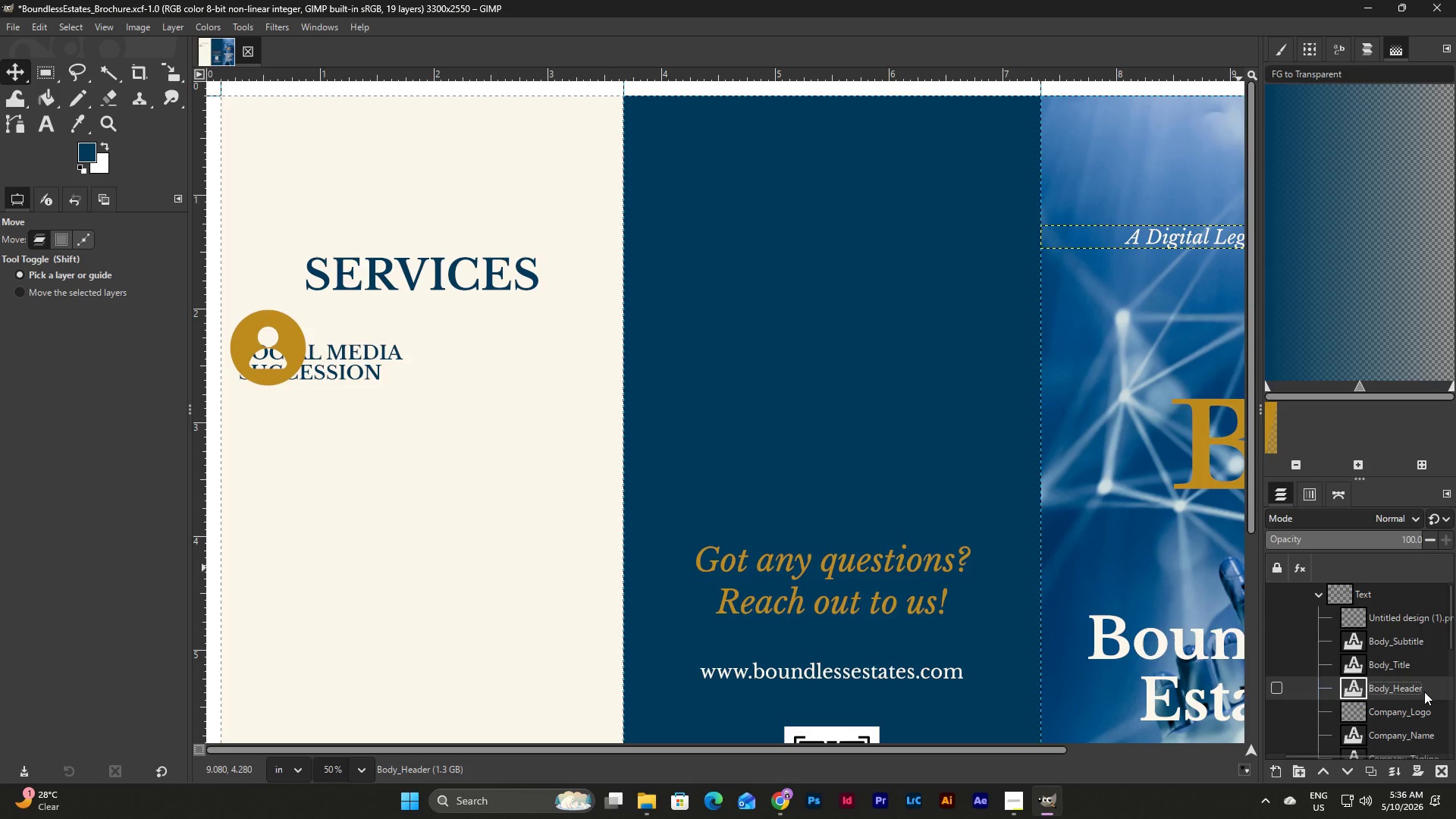 
wait(5.05)
 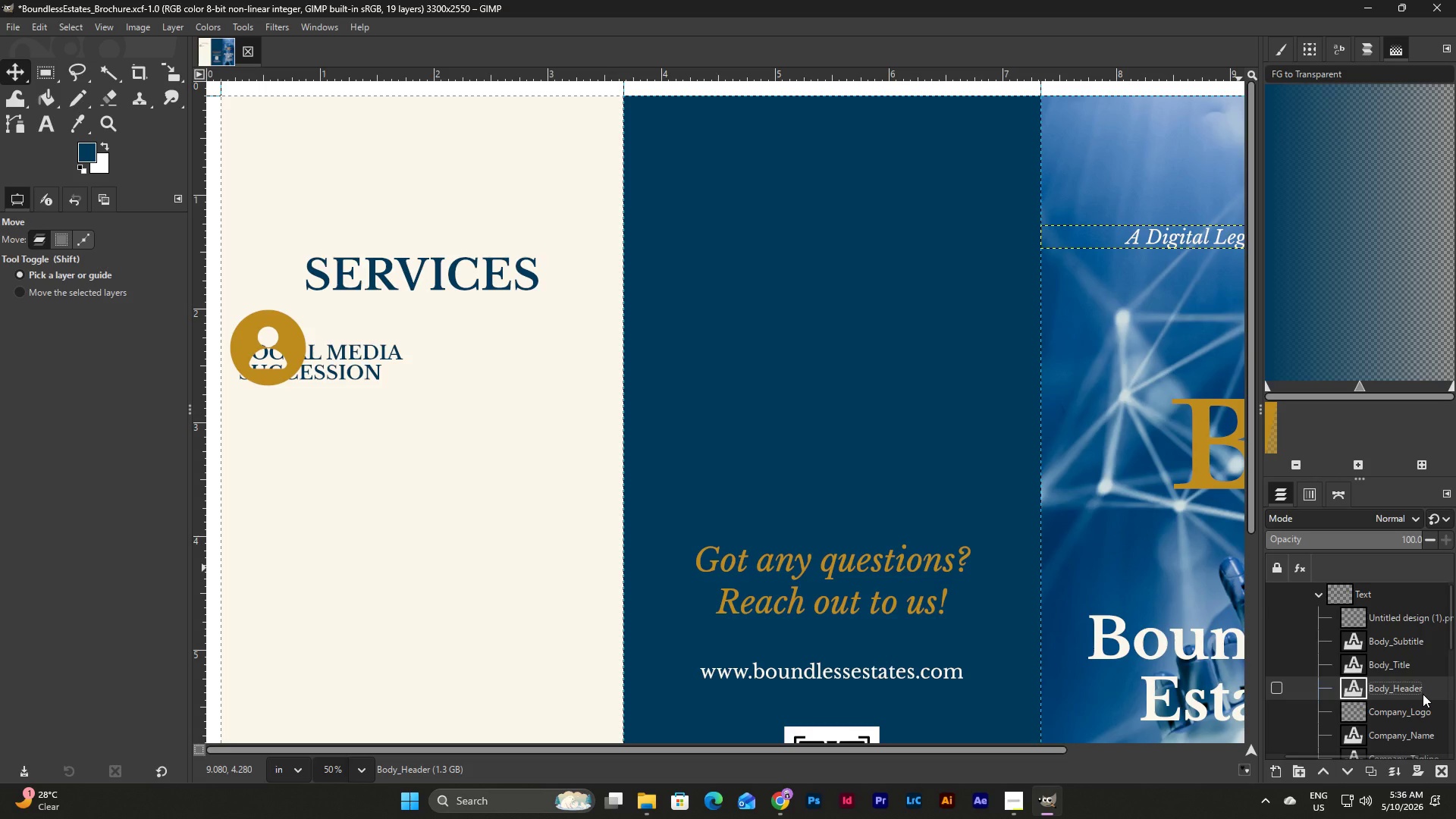 
double_click([1424, 692])
 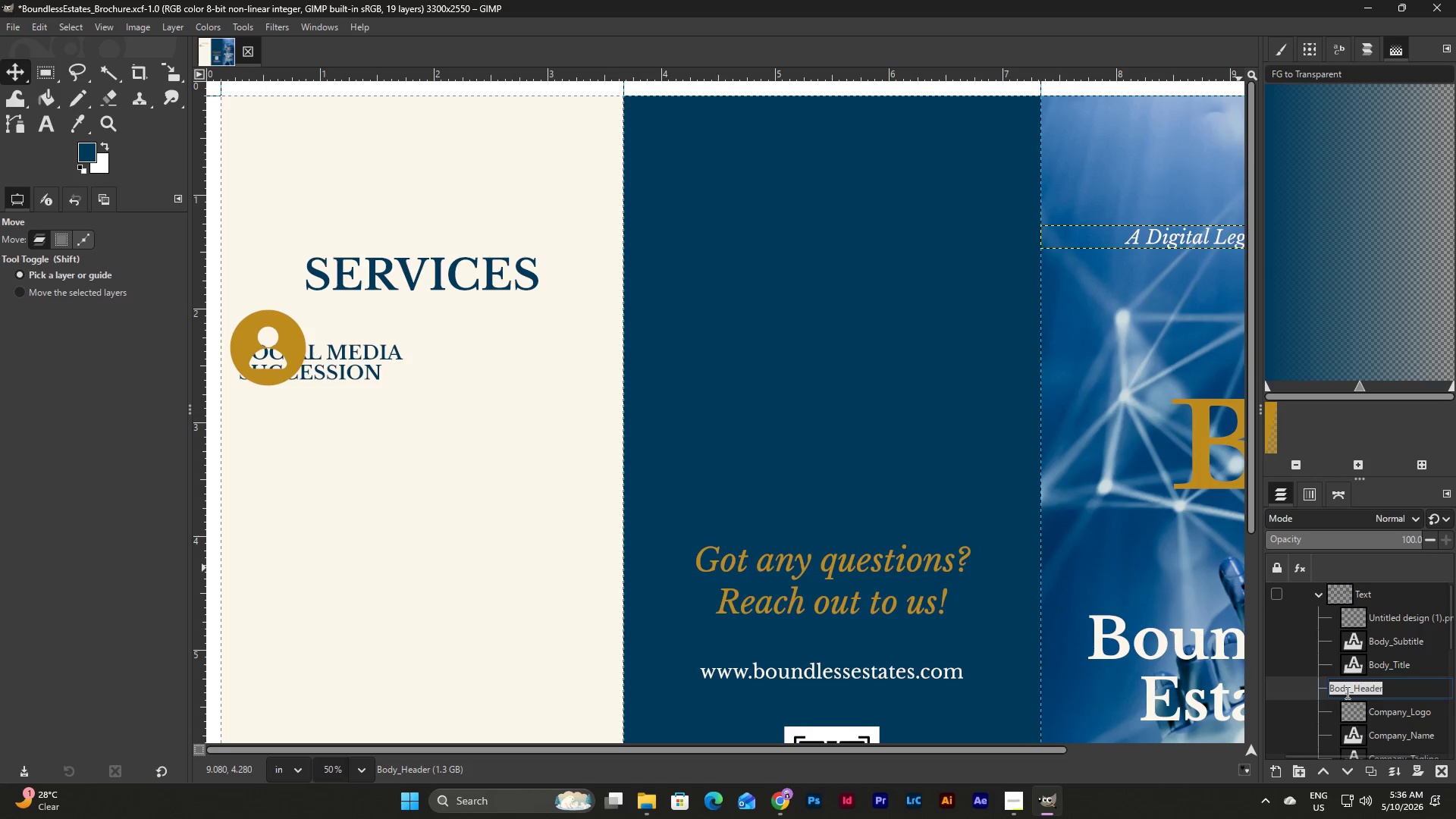 
left_click([1354, 691])
 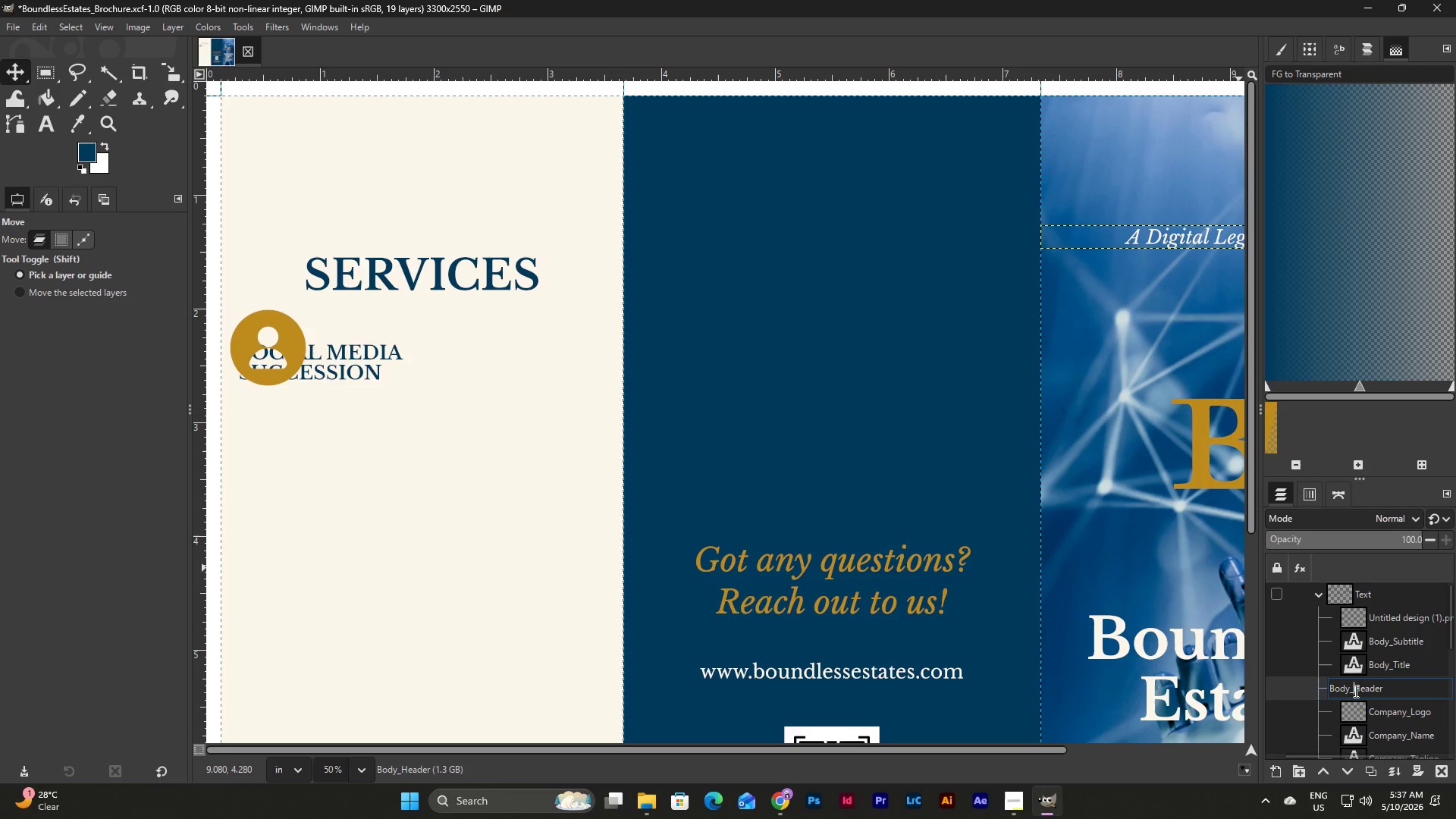 
type(Mini_)
 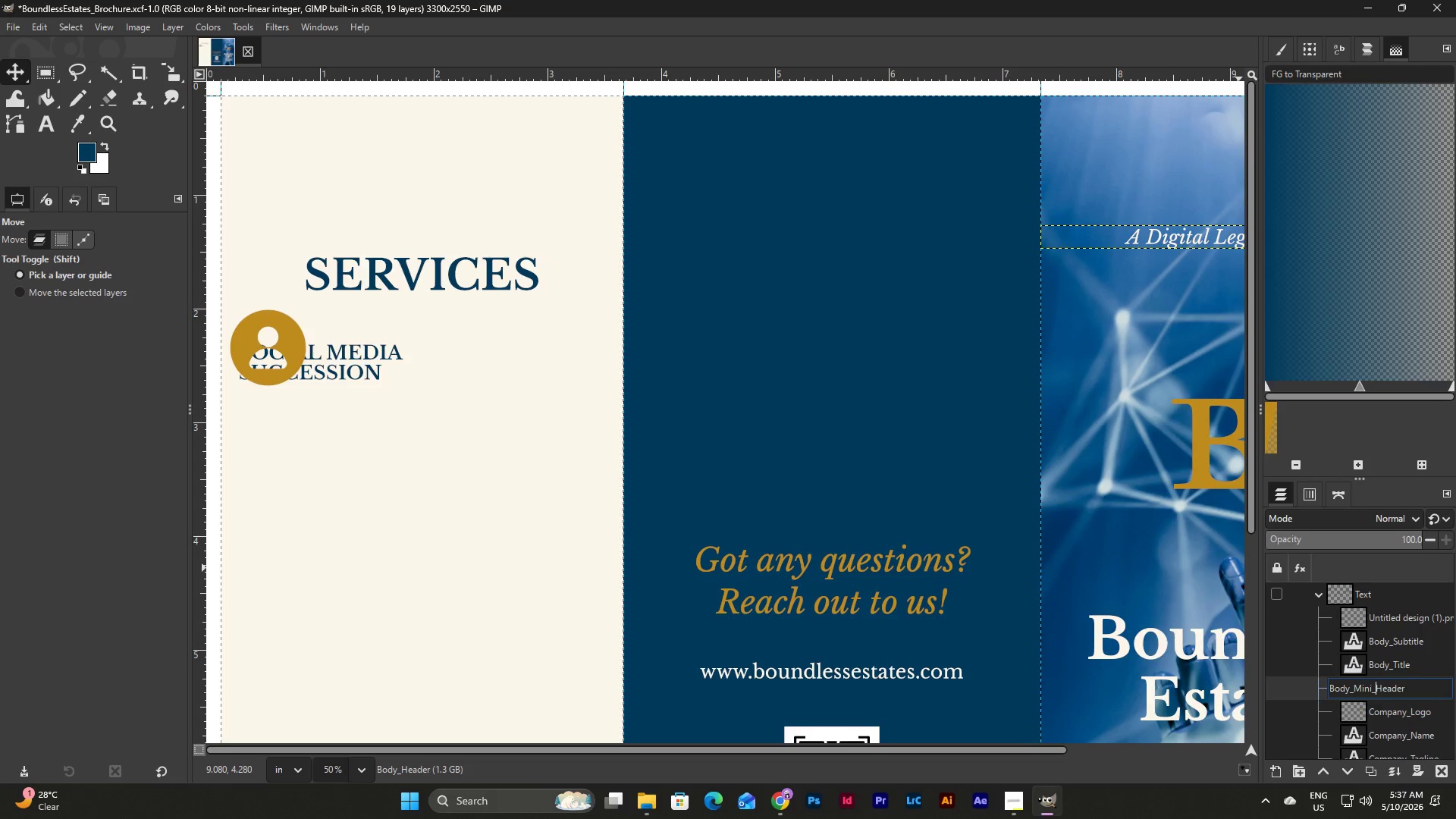 
left_click([1396, 672])
 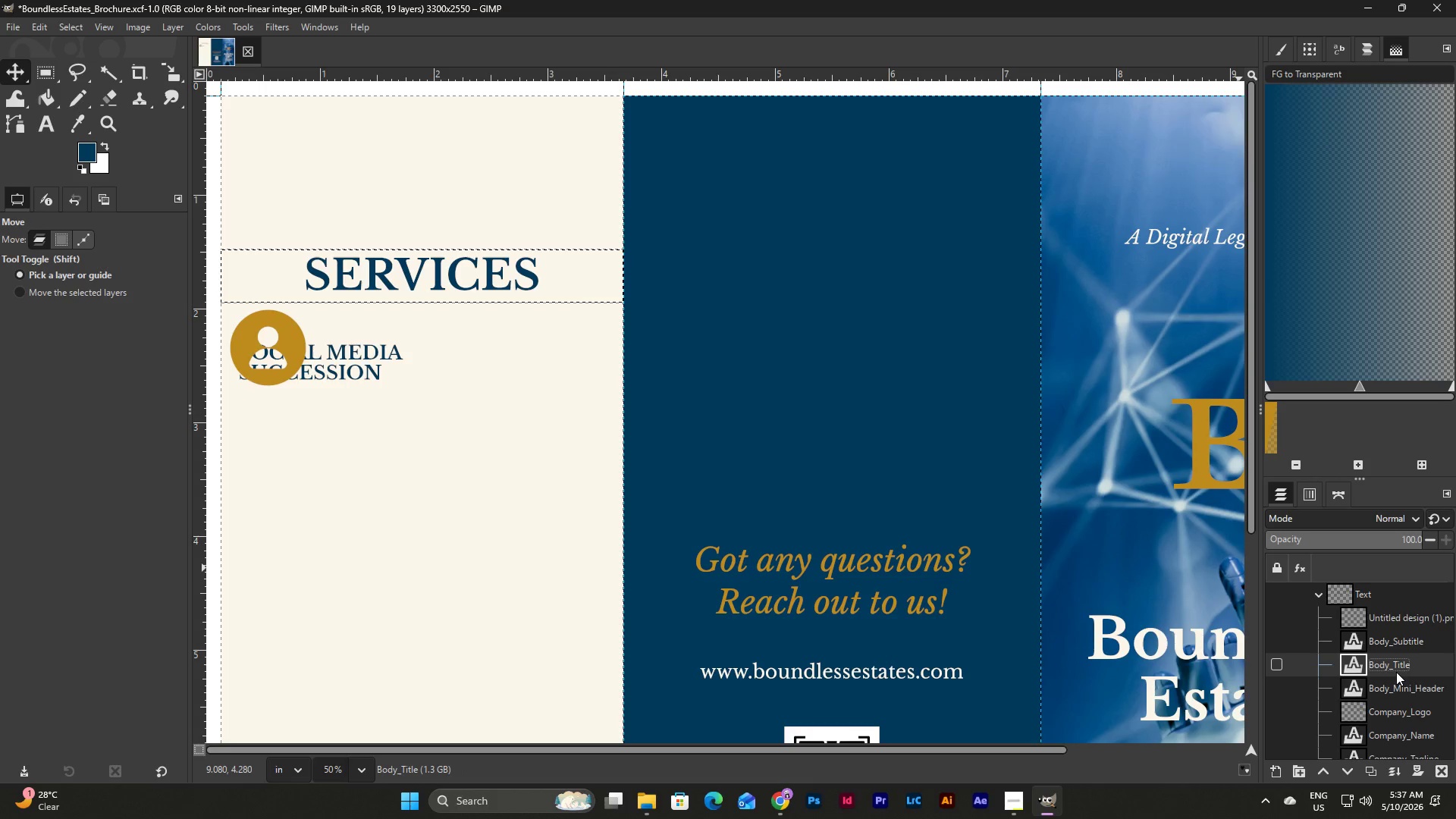 
wait(7.31)
 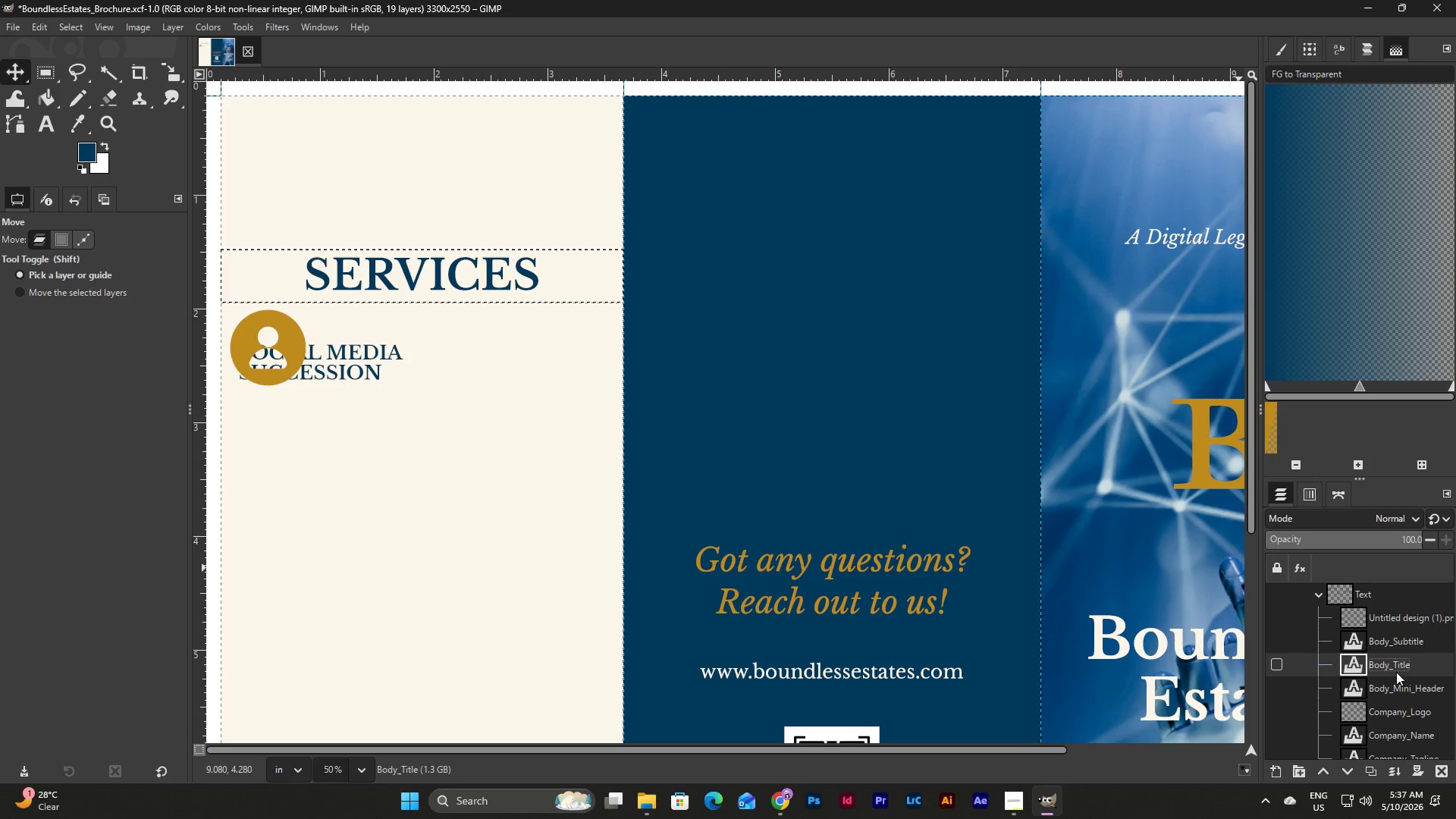 
scroll: coordinate [1423, 666], scroll_direction: down, amount: 4.0
 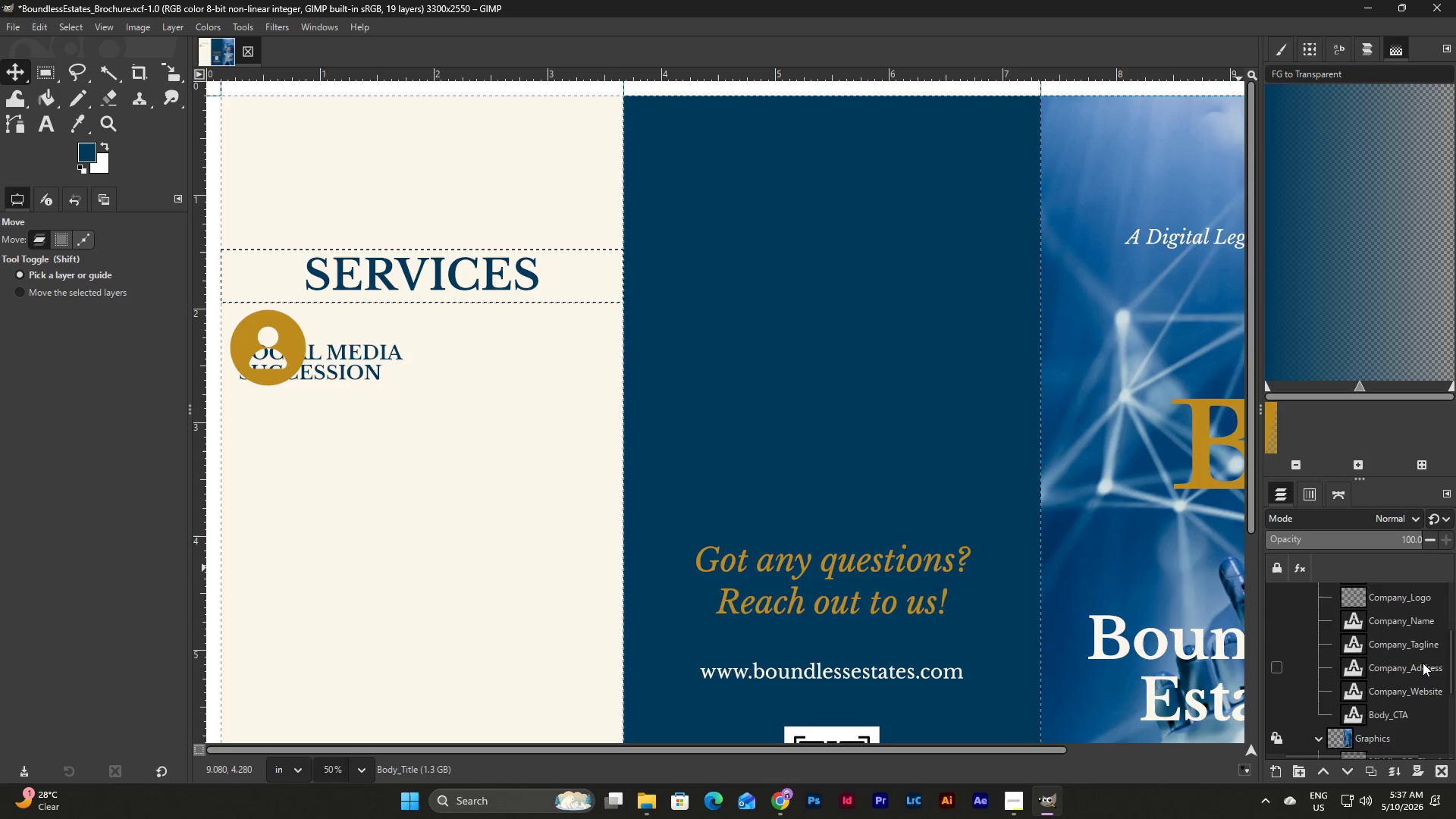 
scroll: coordinate [1423, 663], scroll_direction: up, amount: 4.0
 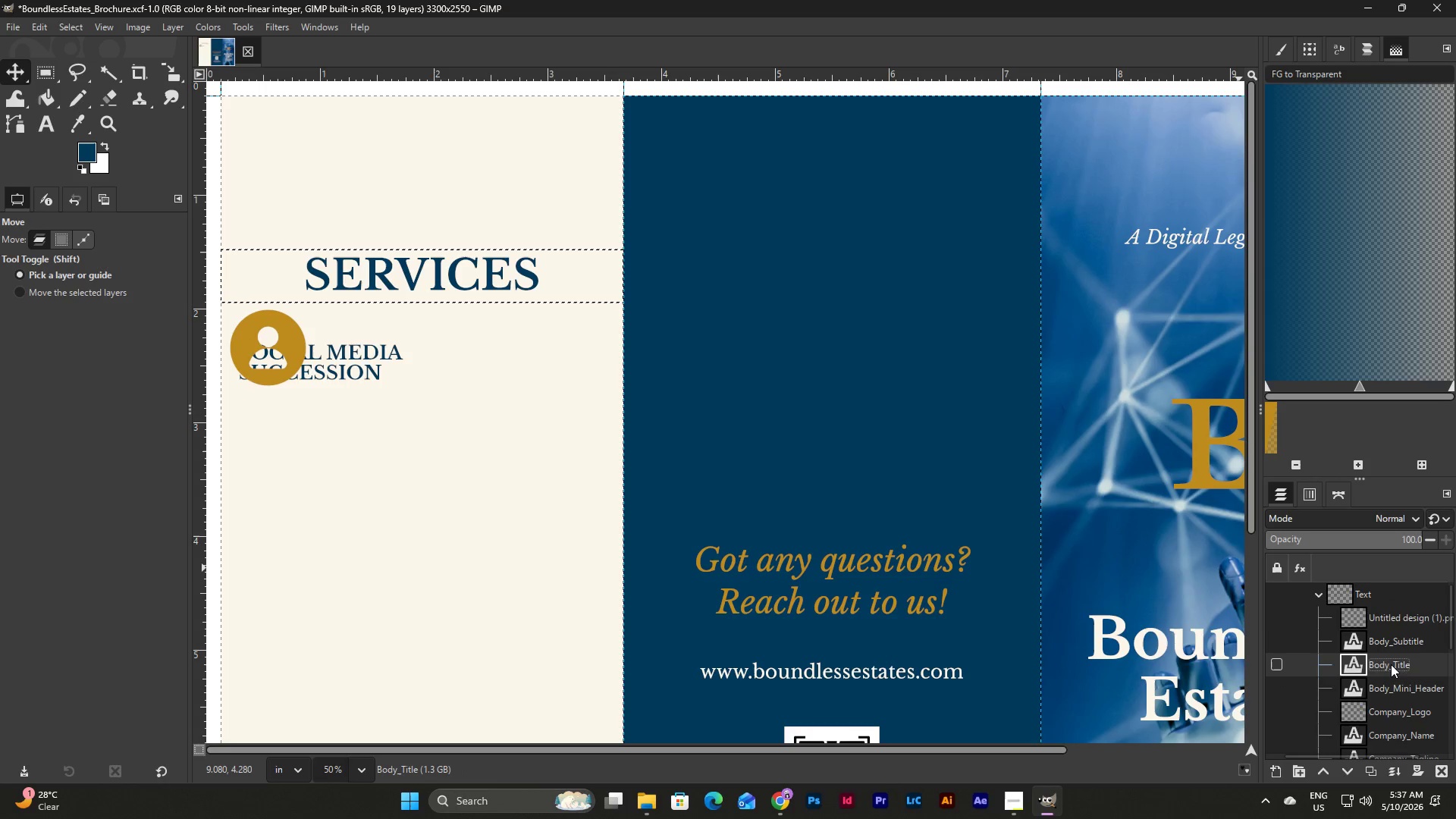 
left_click_drag(start_coordinate=[1391, 664], to_coordinate=[1389, 610])
 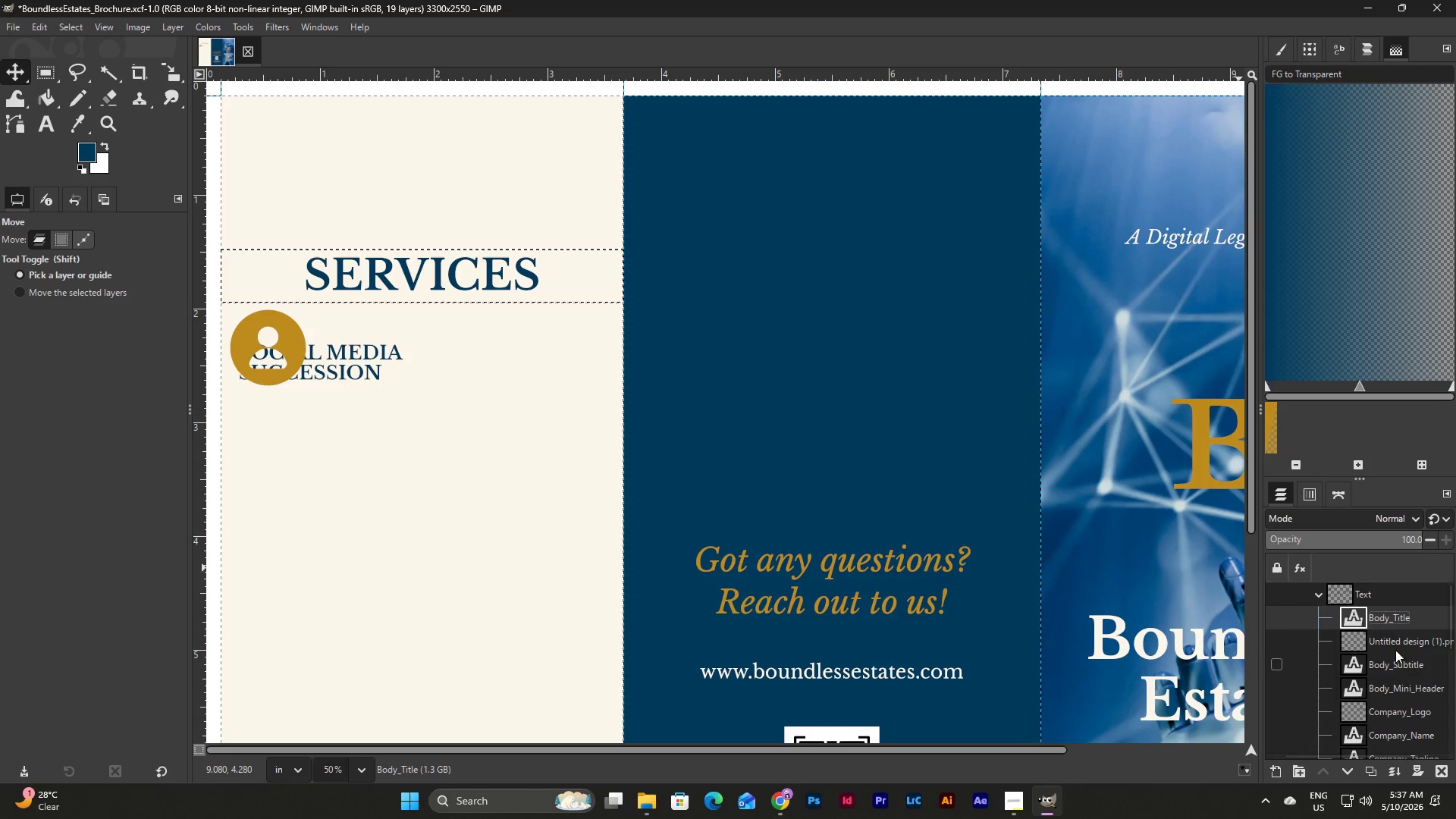 
left_click([1395, 646])
 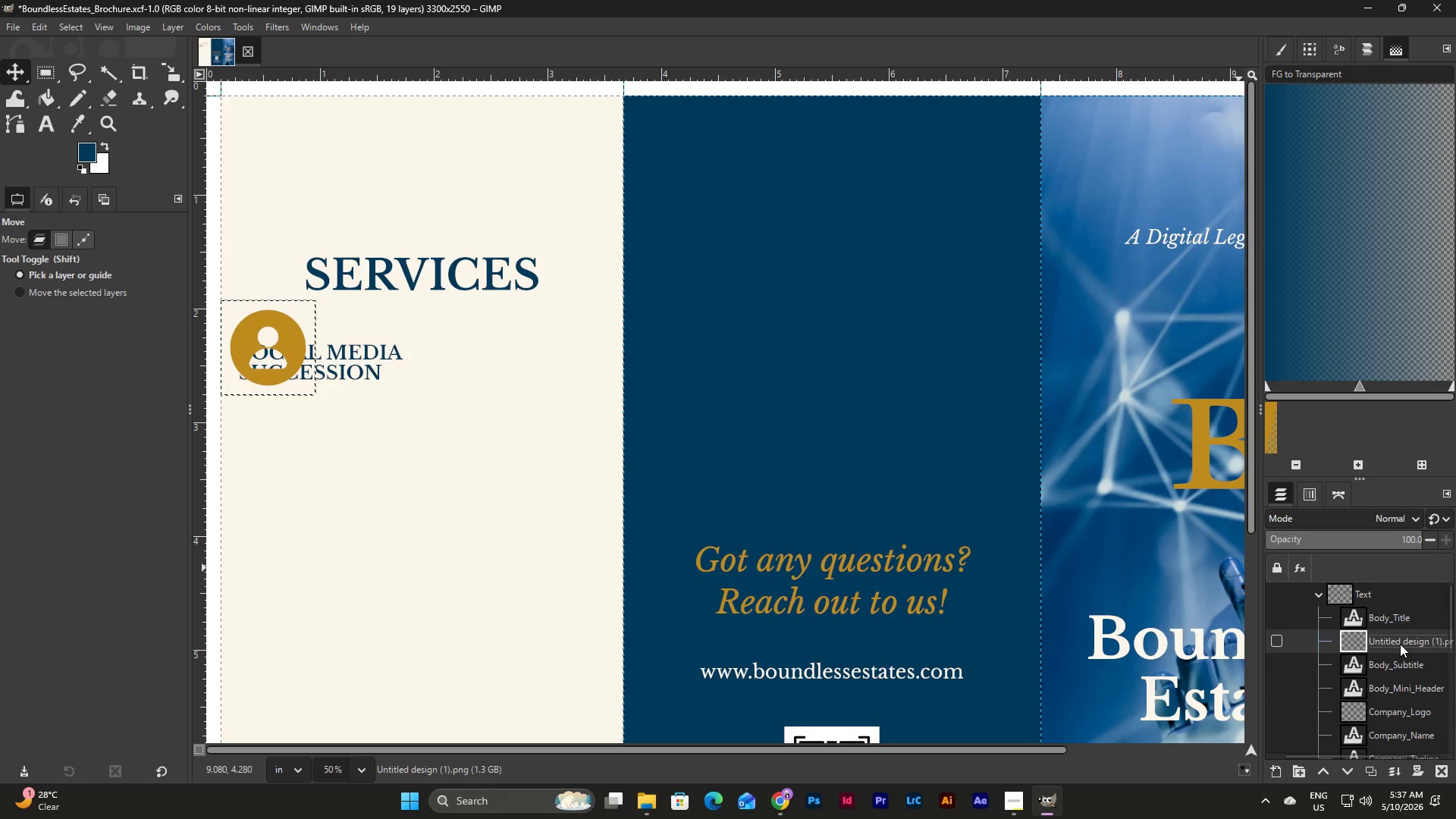 
double_click([1400, 644])
 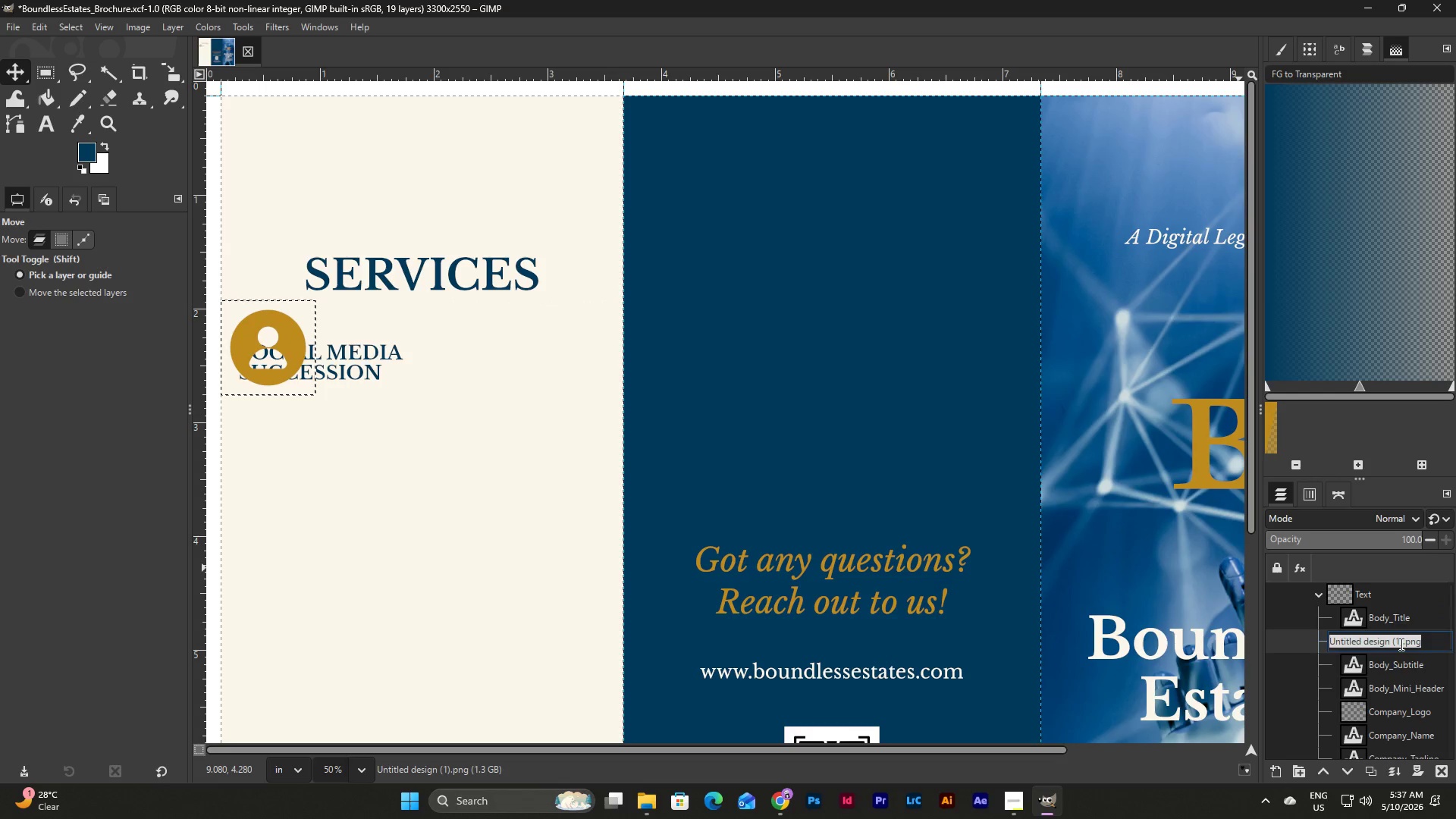 
type(Icon_Left_pane)
key(Backspace)
key(Backspace)
key(Backspace)
key(Backspace)
type(Panel)
 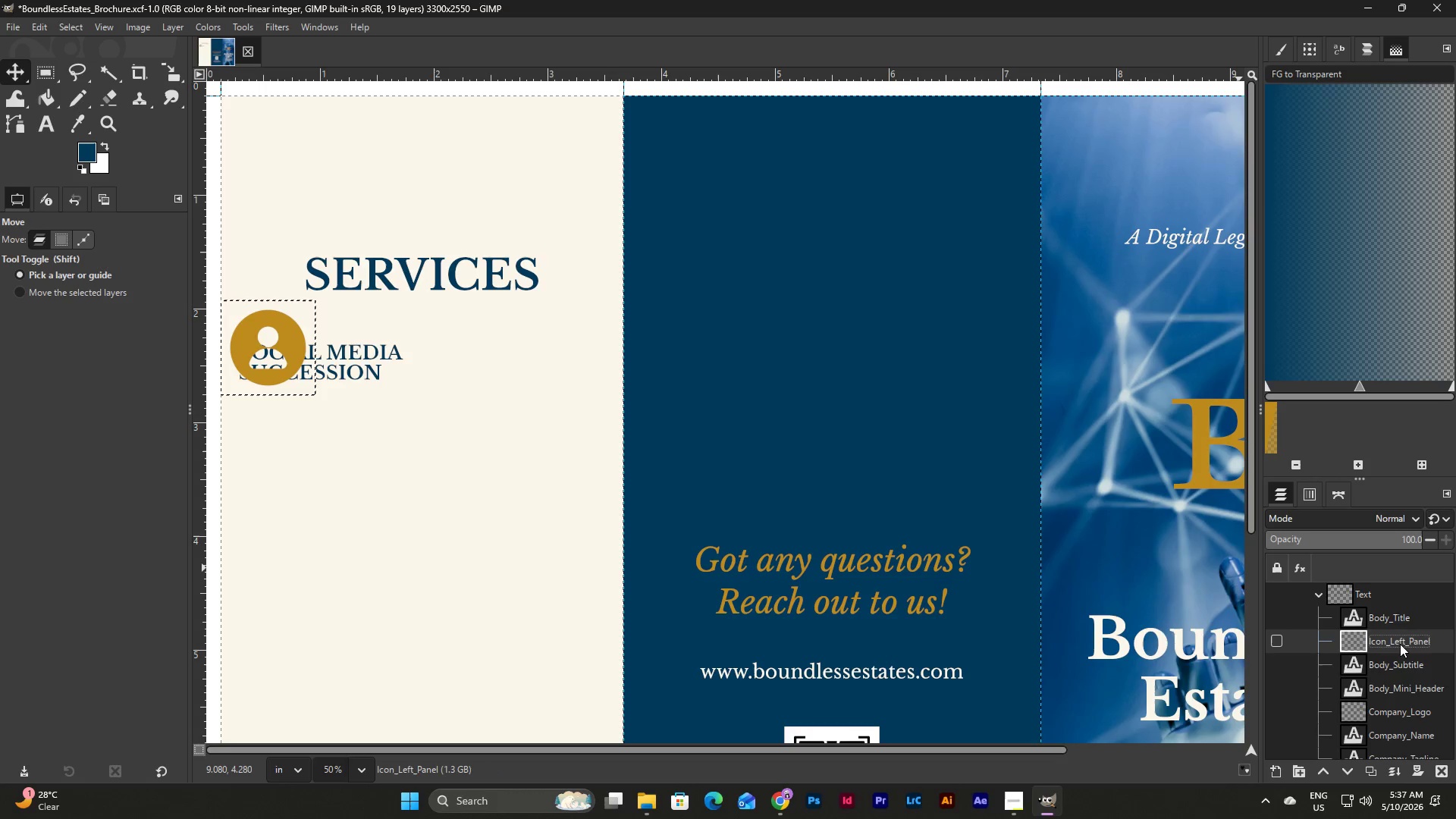 
 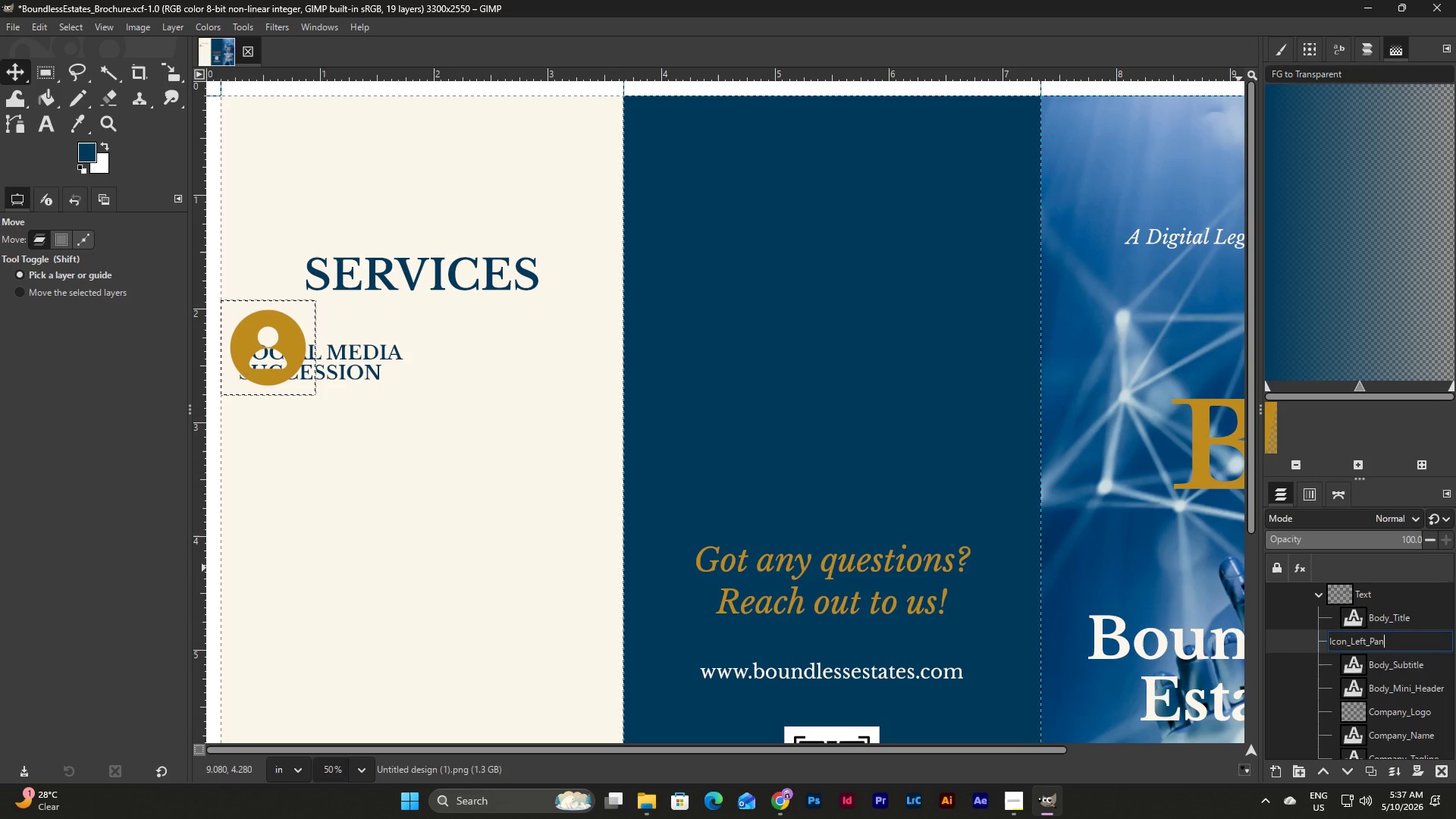 
key(Enter)
 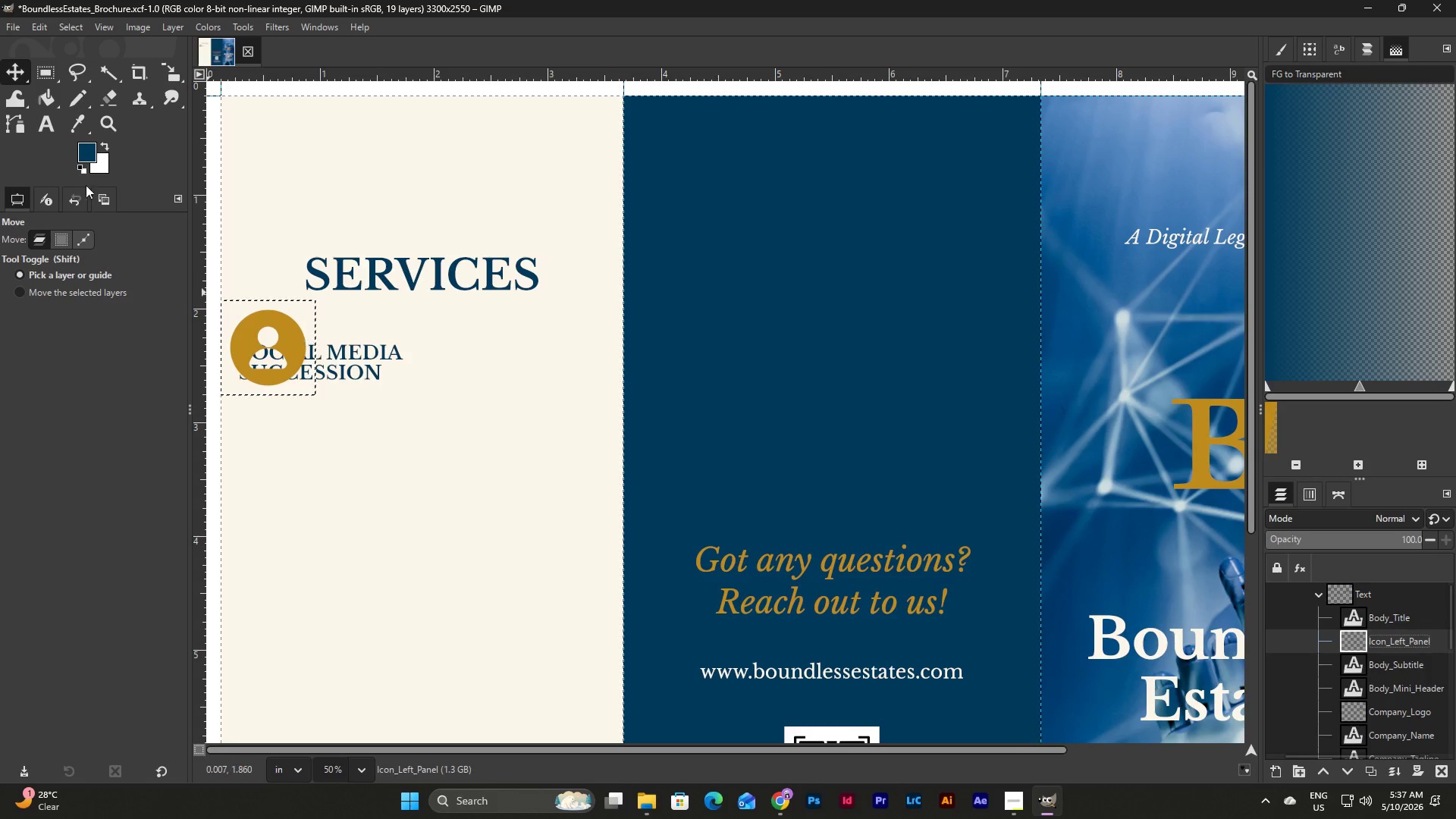 
left_click([11, 70])
 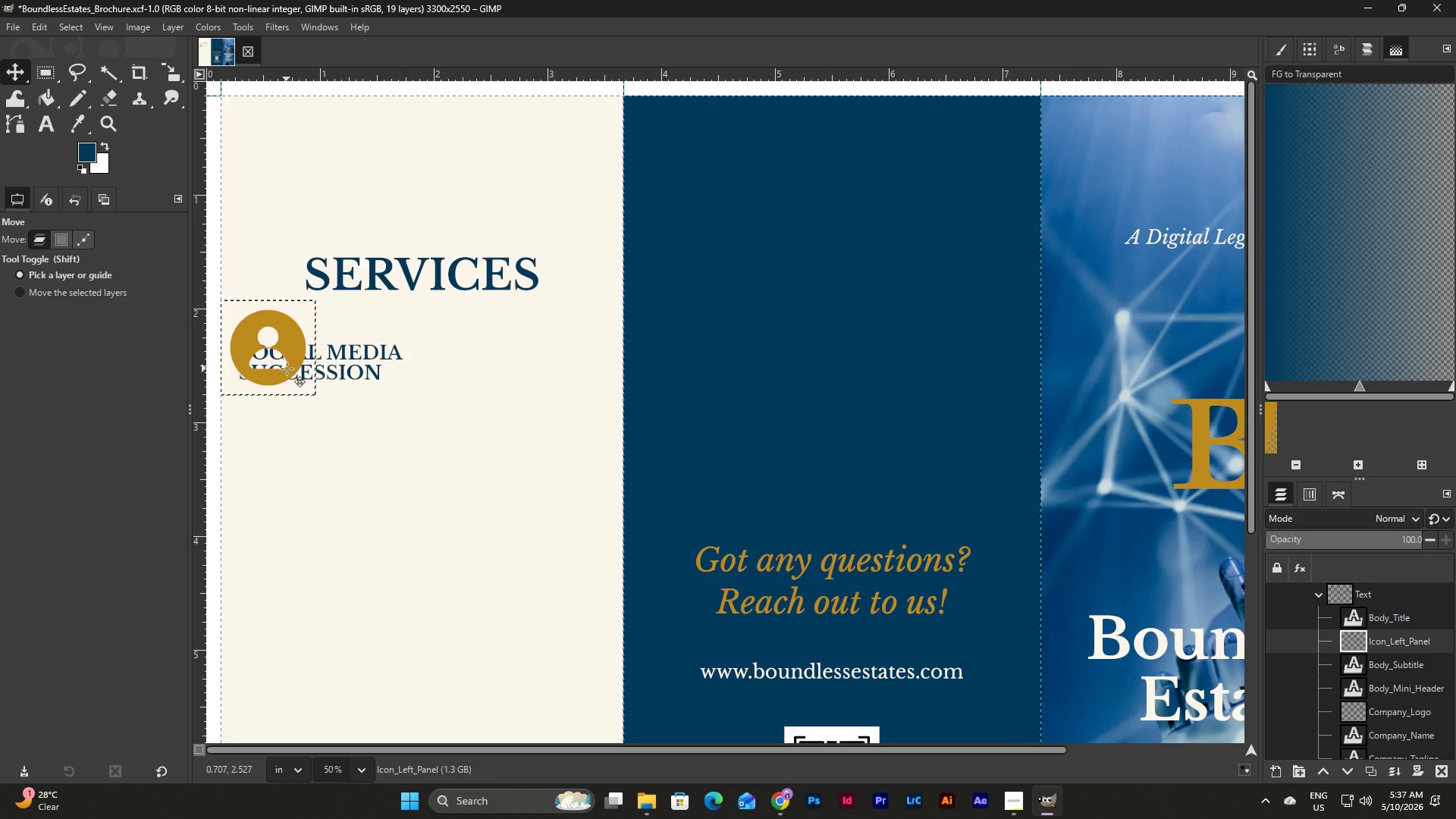 
key(Shift+ArrowRight)
 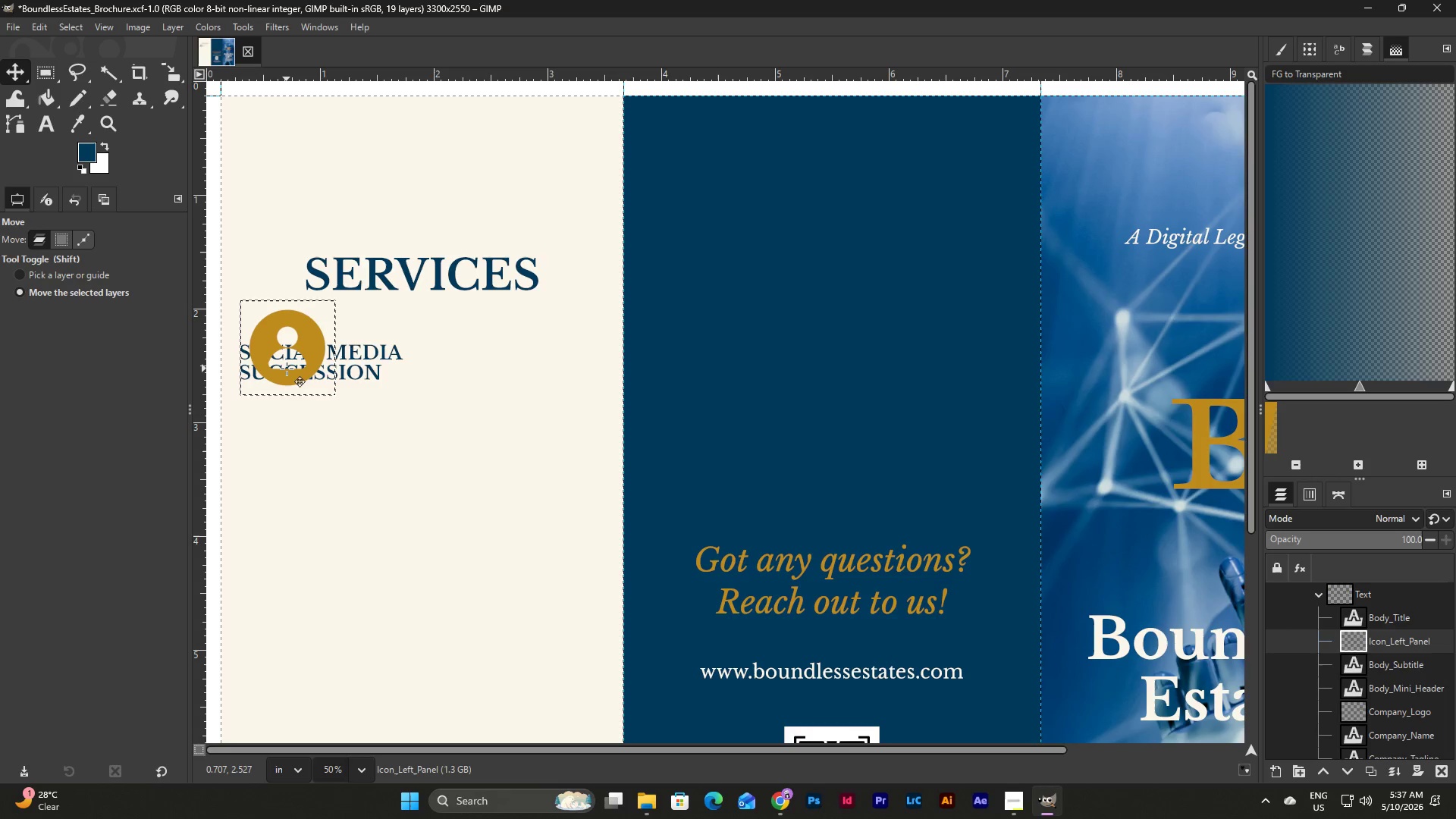 
key(Shift+ArrowDown)
 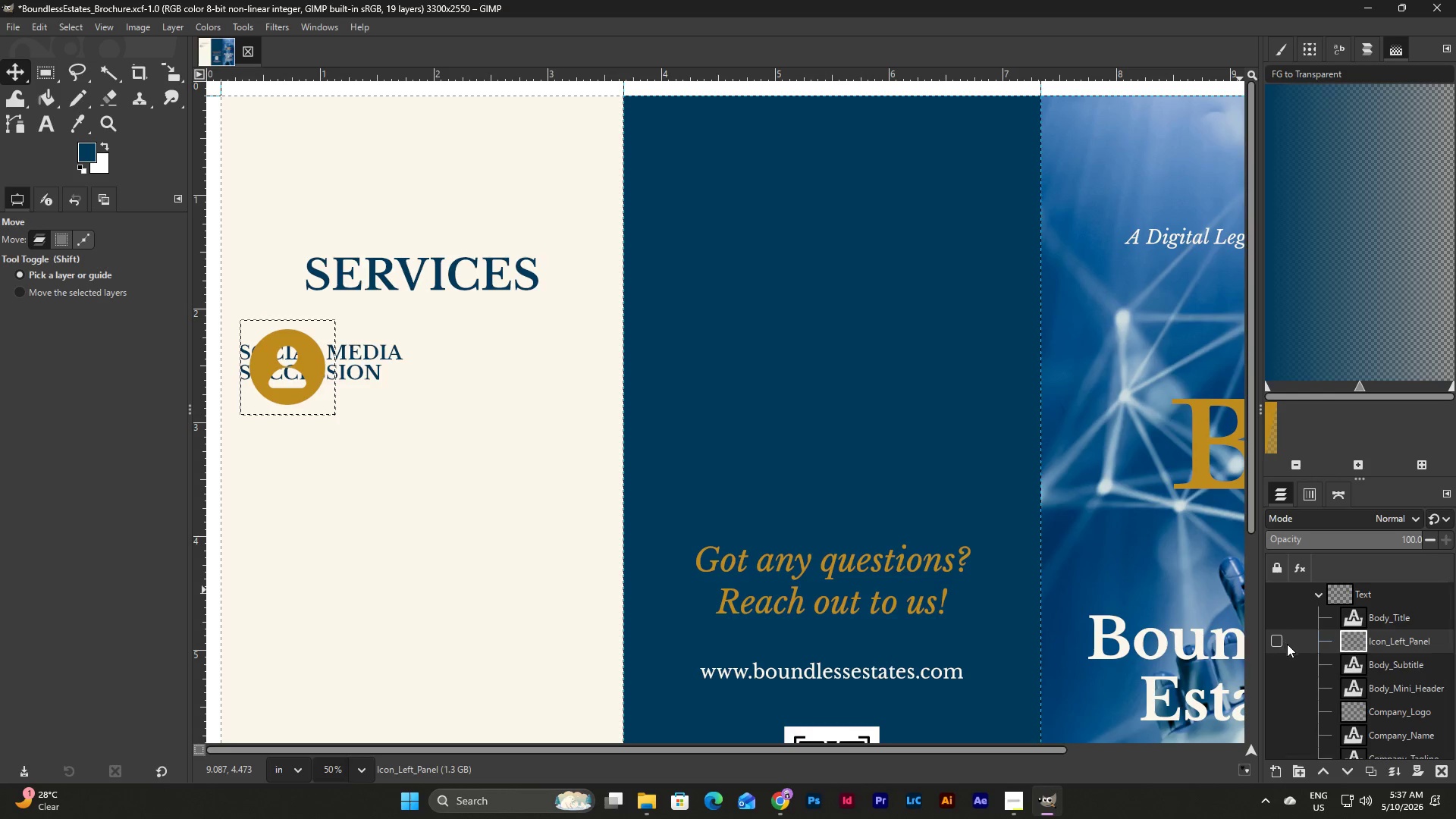 
left_click([1389, 617])
 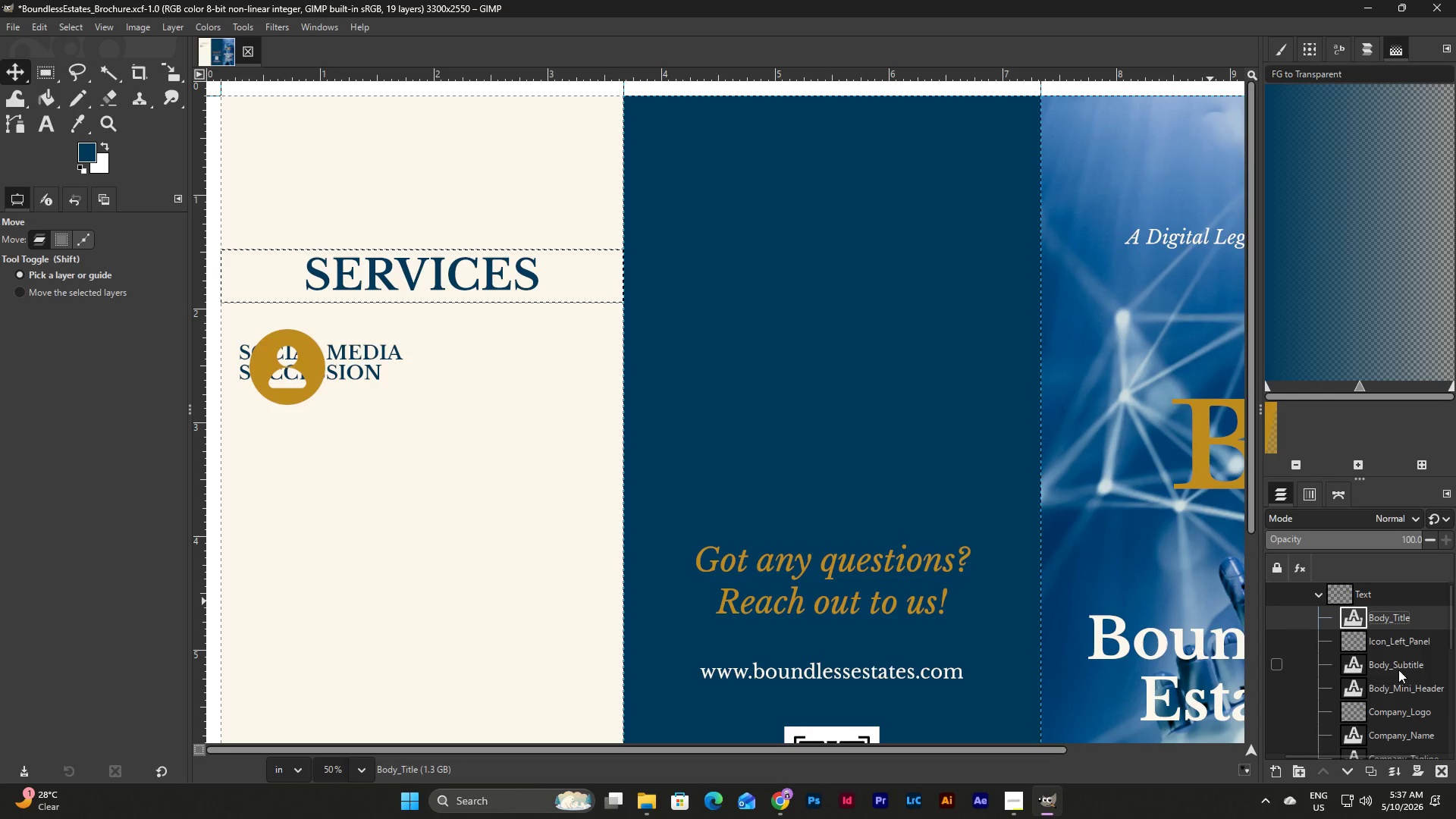 
left_click([1398, 669])
 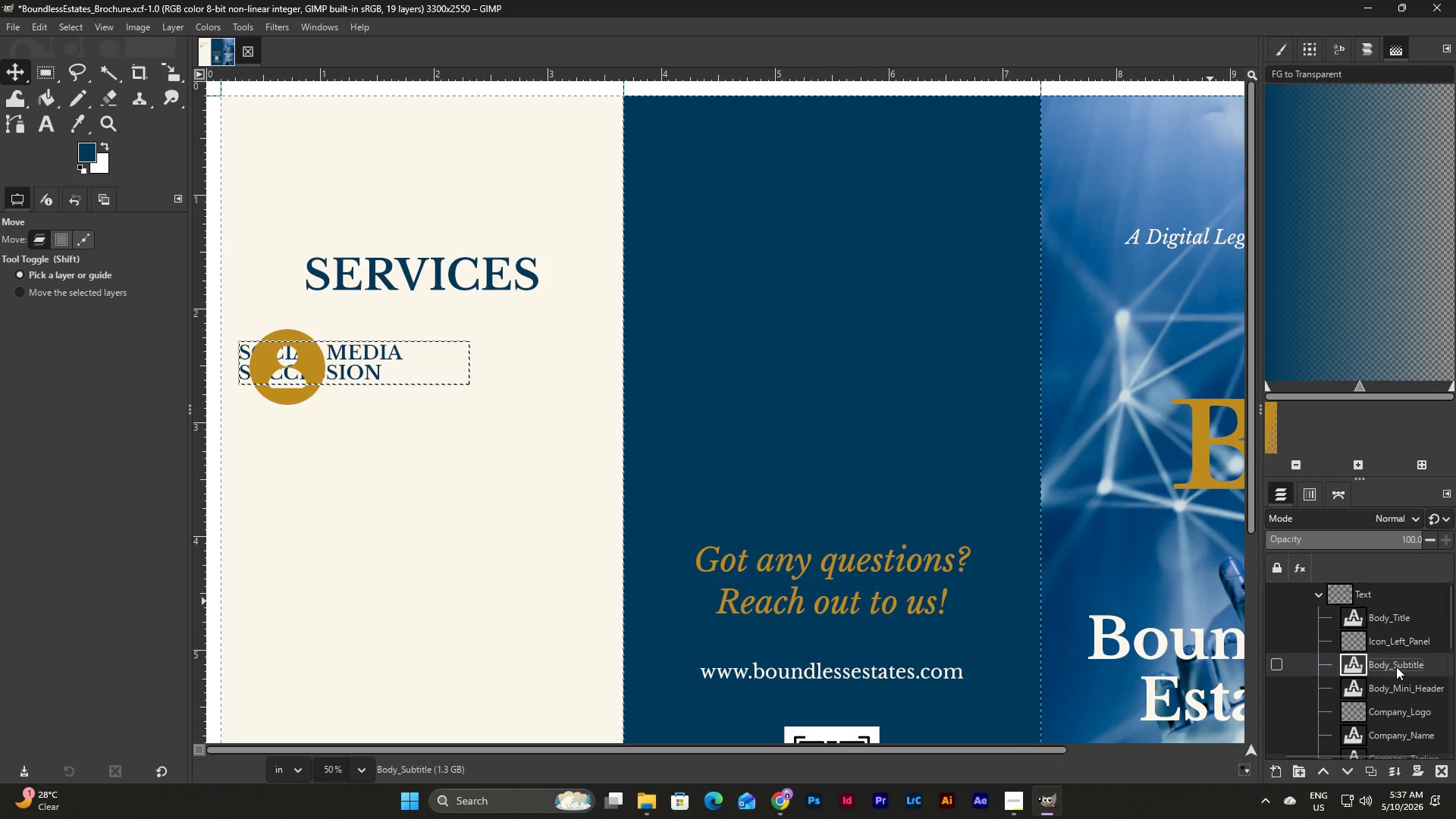 
left_click_drag(start_coordinate=[1396, 667], to_coordinate=[1395, 629])
 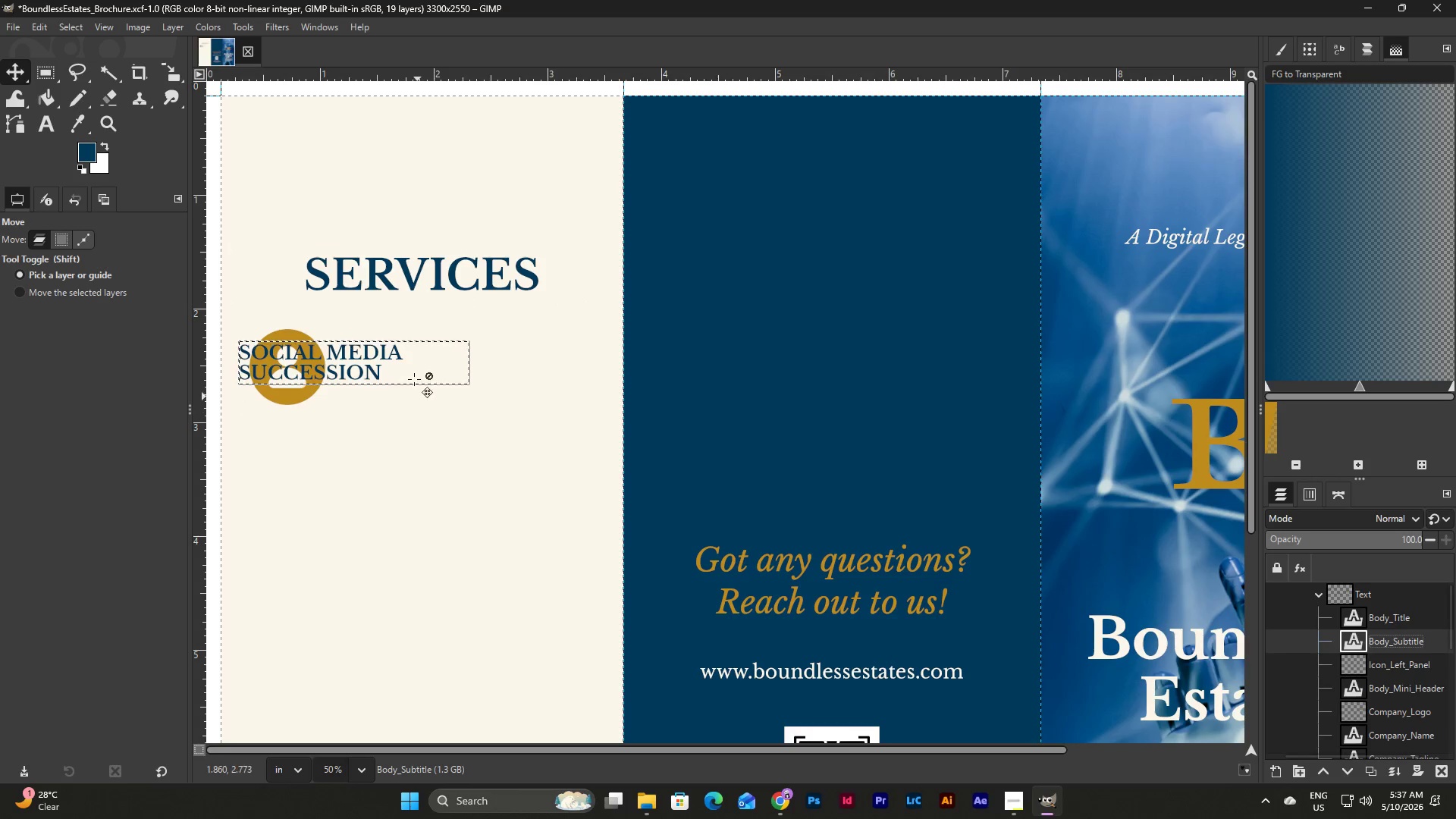 
key(Shift+ShiftLeft)
 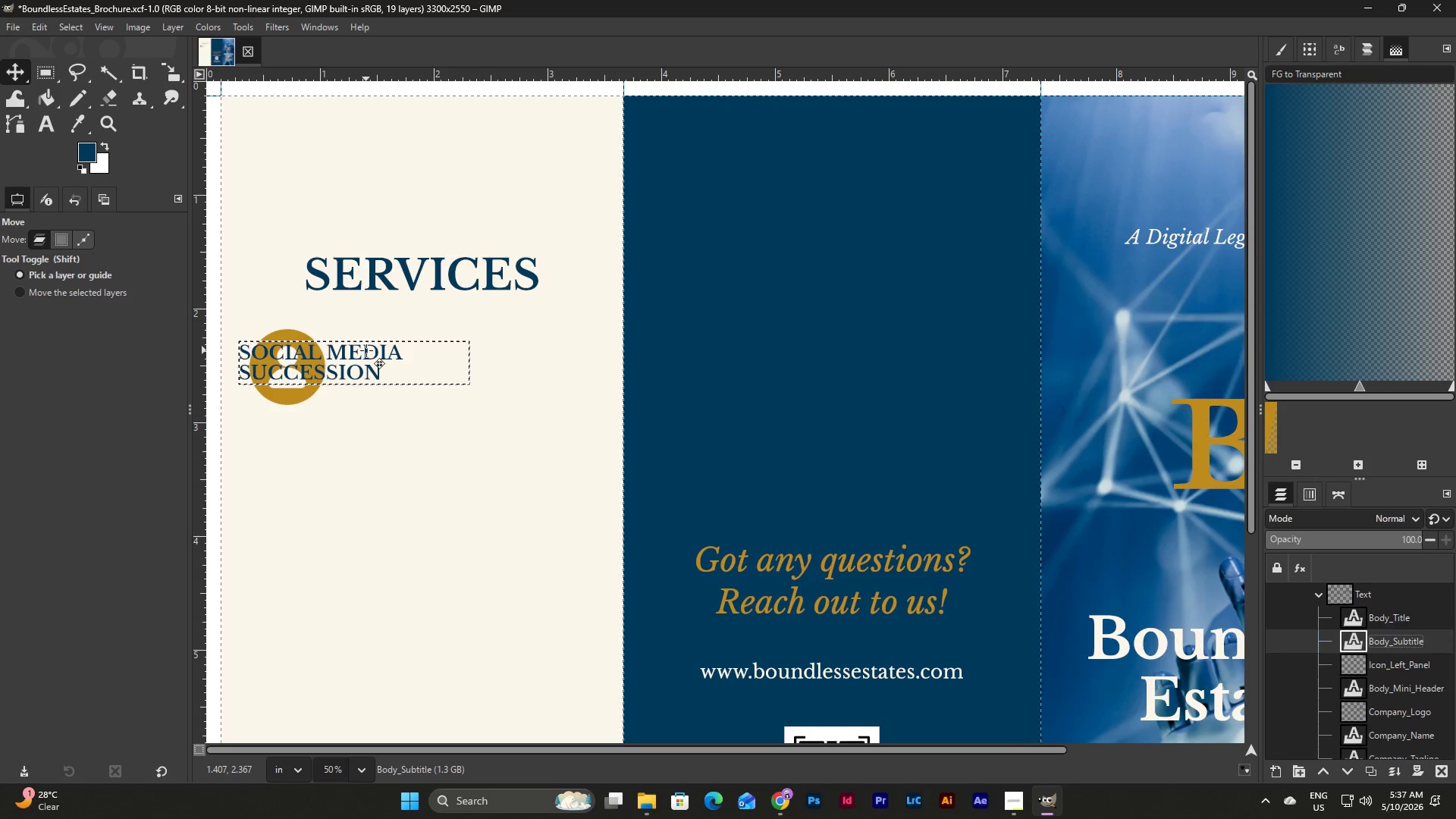 
left_click_drag(start_coordinate=[366, 350], to_coordinate=[353, 338])
 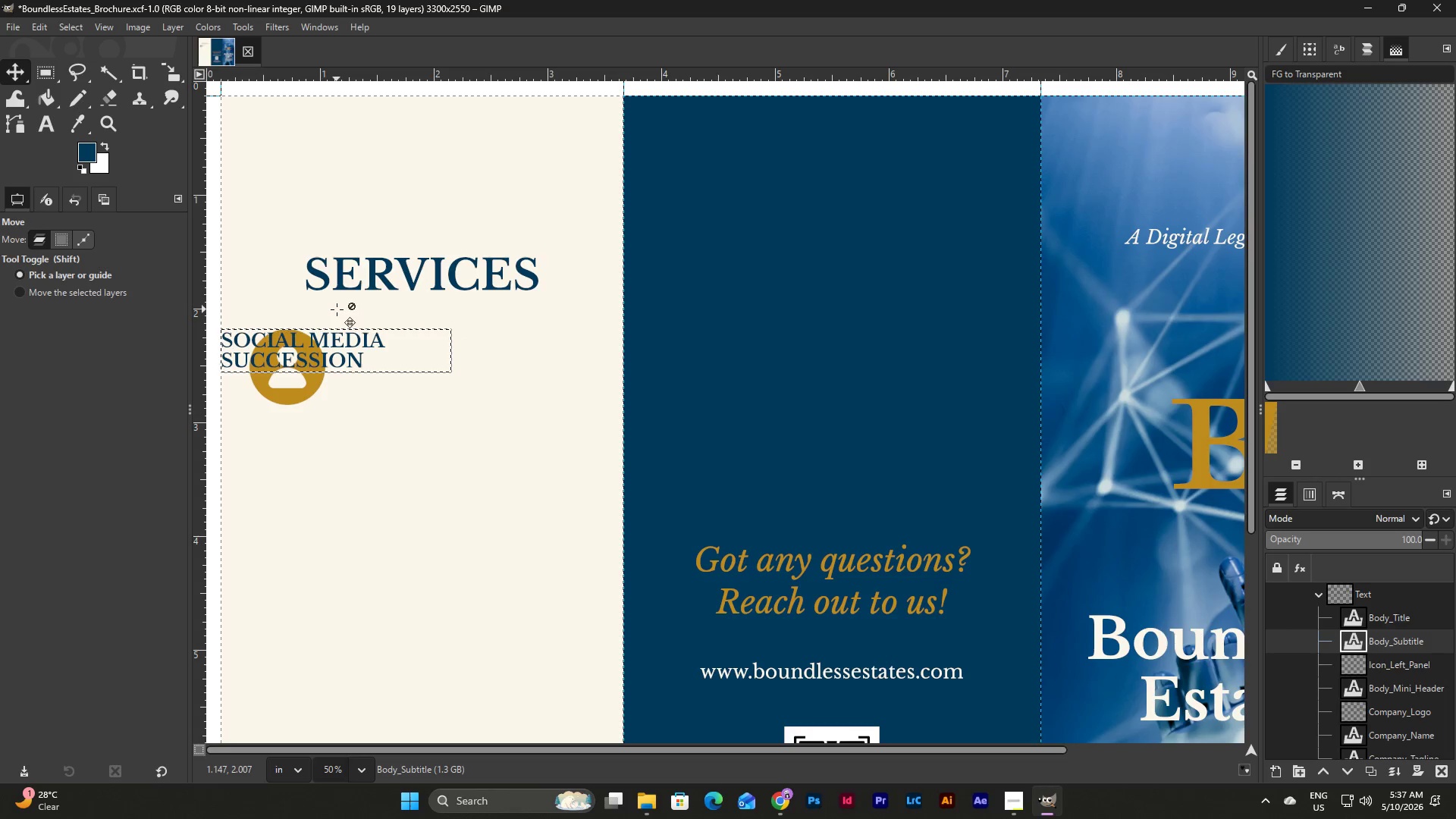 
key(Shift+ArrowRight)
 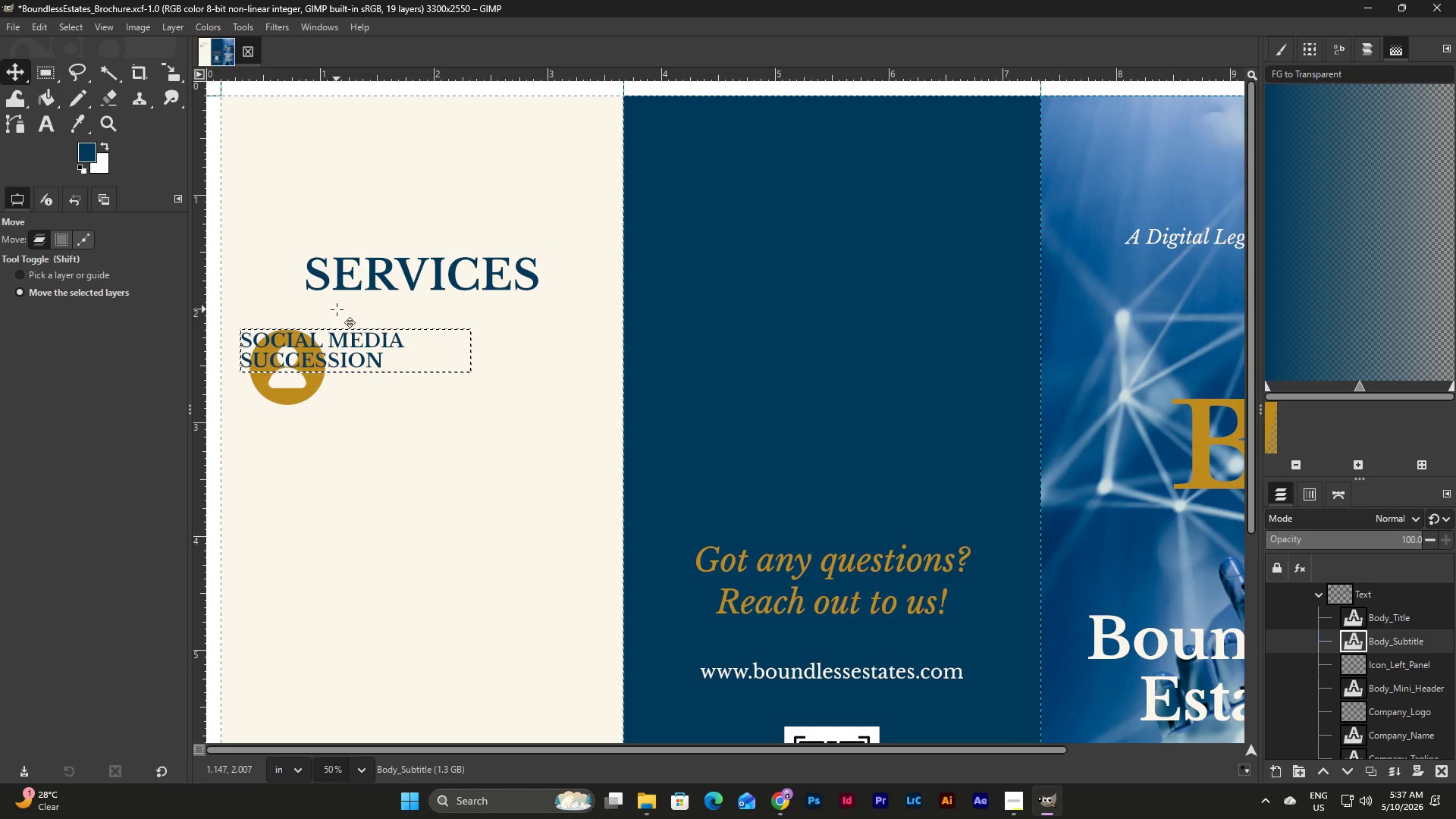 
key(Shift+ArrowRight)
 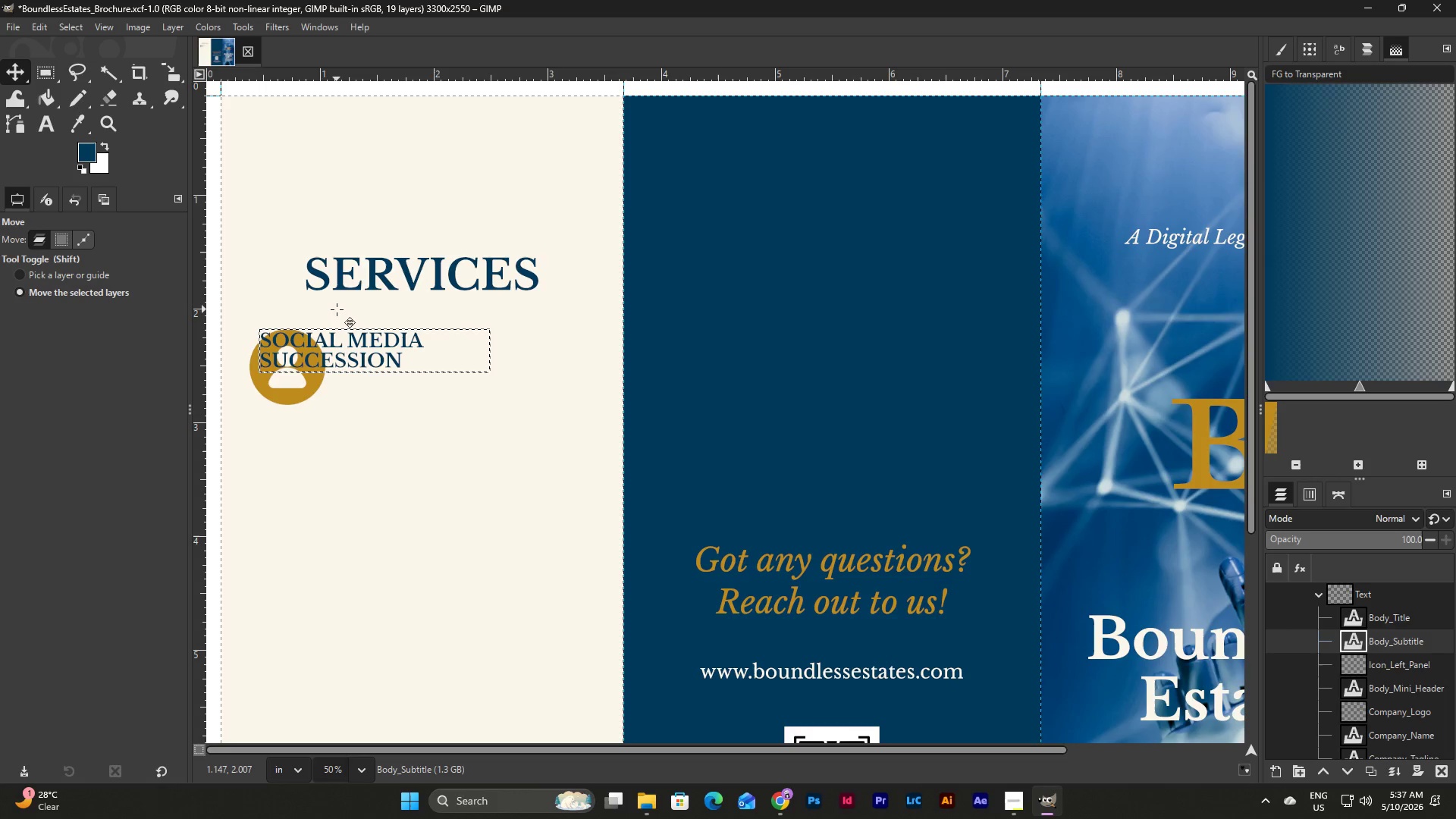 
key(Shift+ArrowRight)
 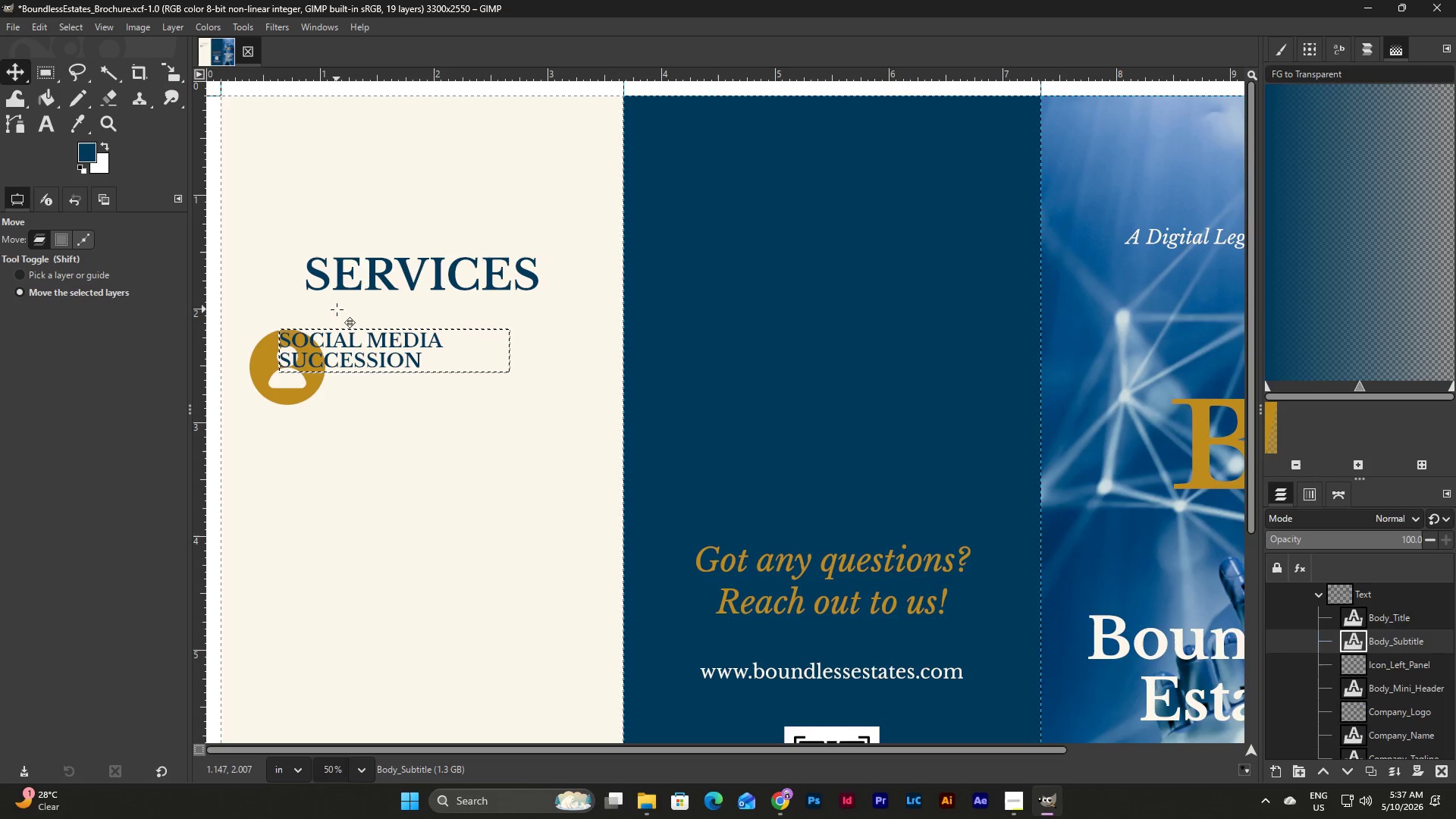 
key(Shift+ArrowRight)
 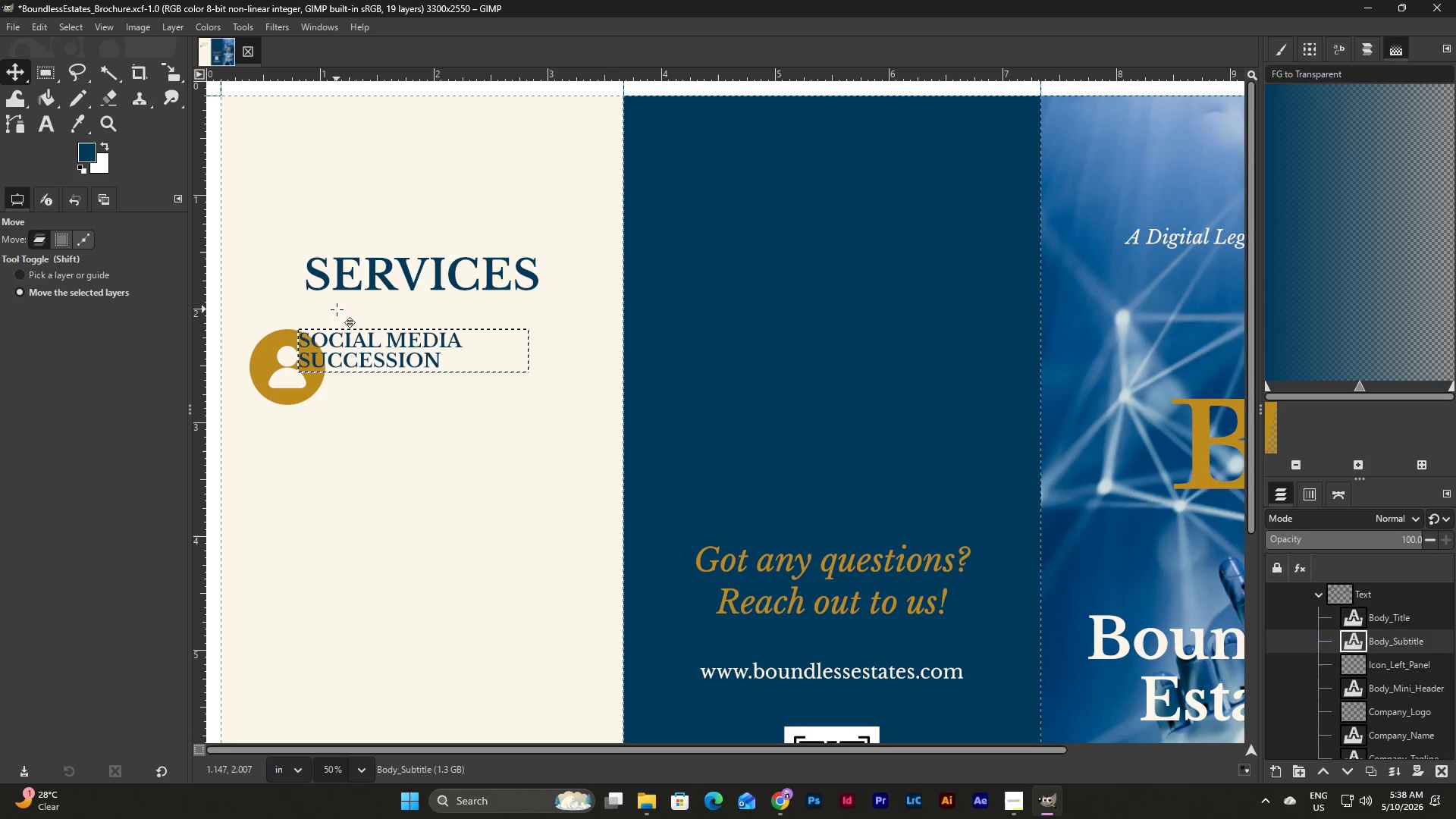 
key(Shift+ArrowRight)
 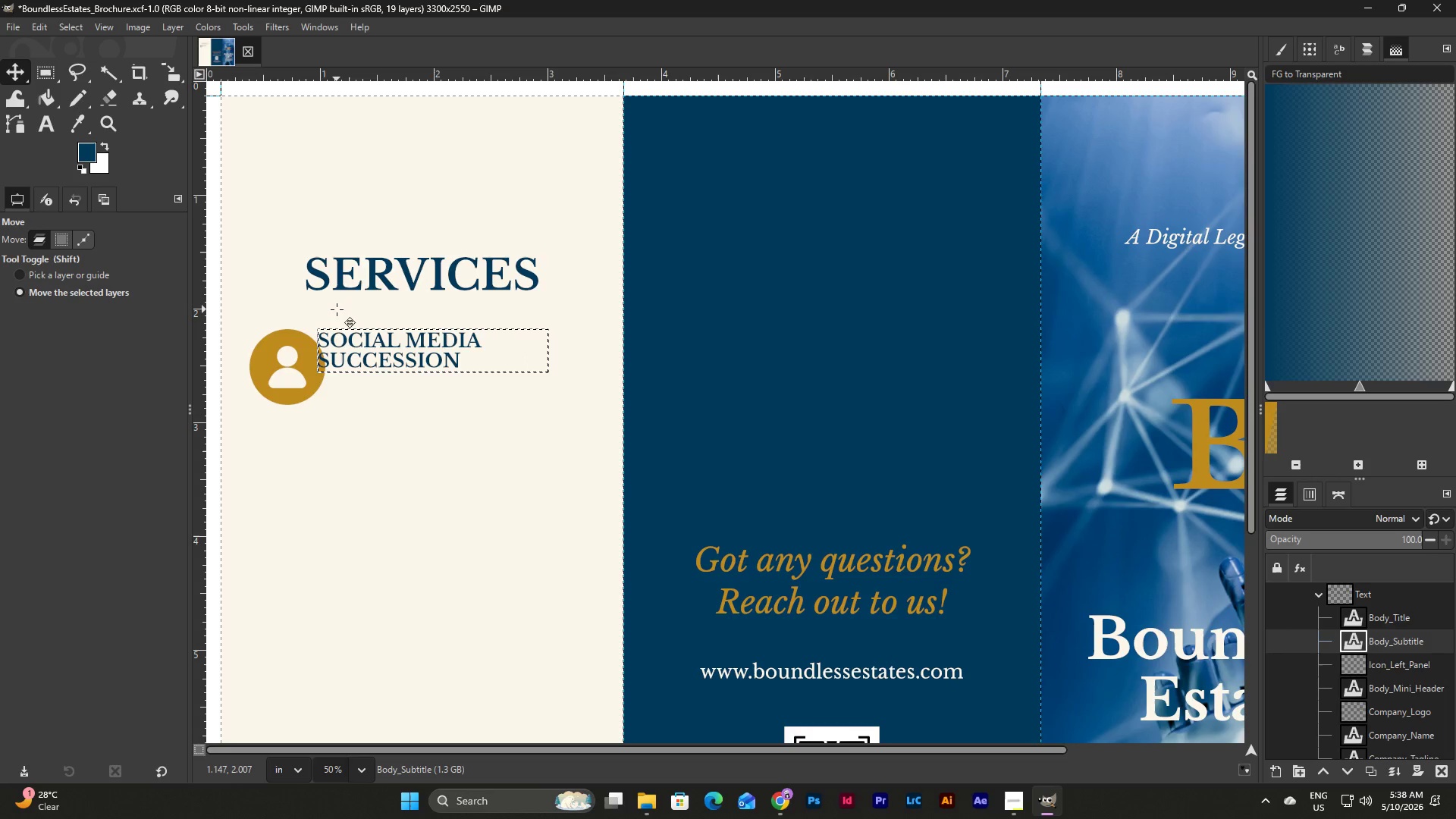 
key(Shift+ArrowRight)
 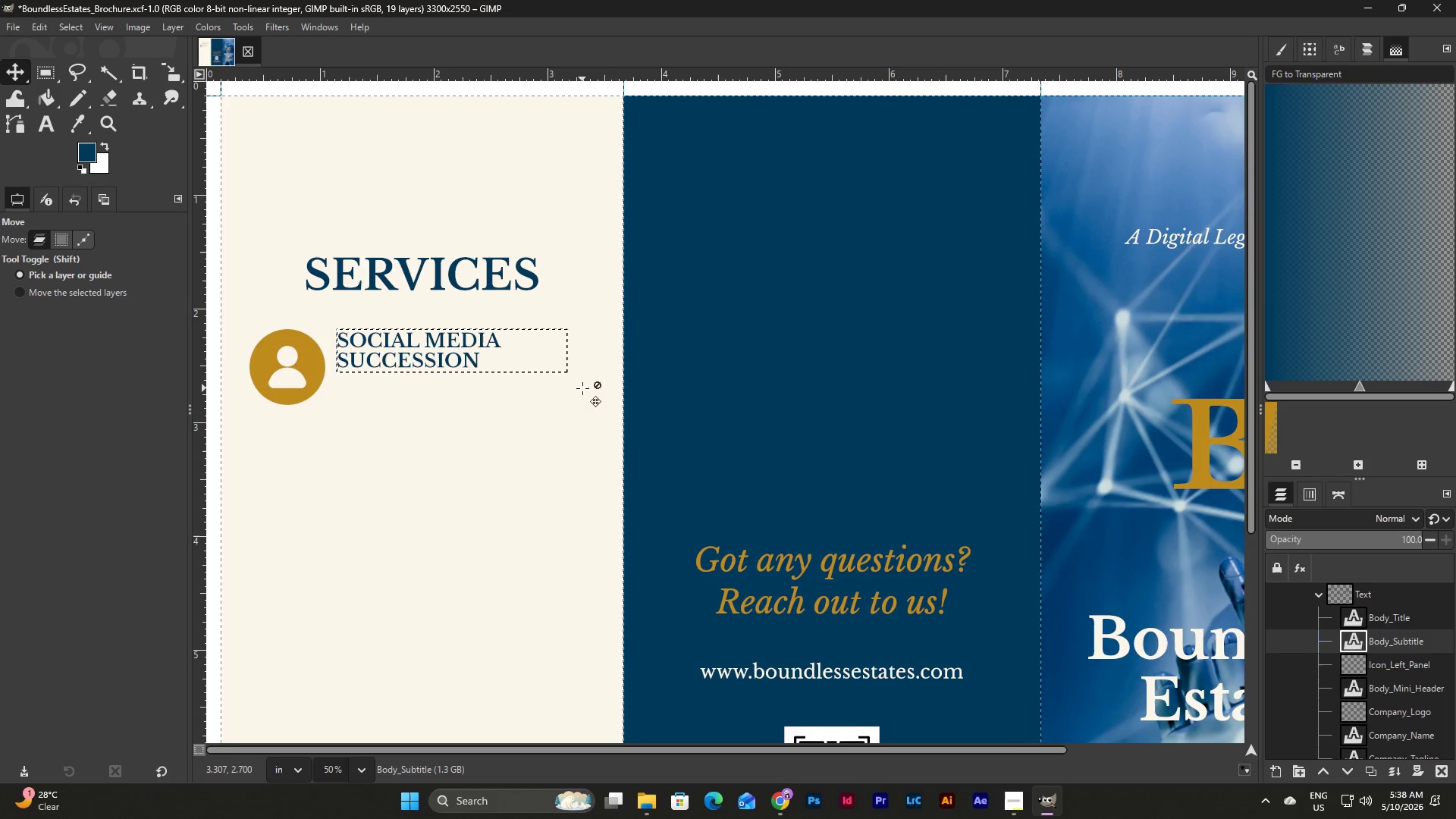 
wait(10.26)
 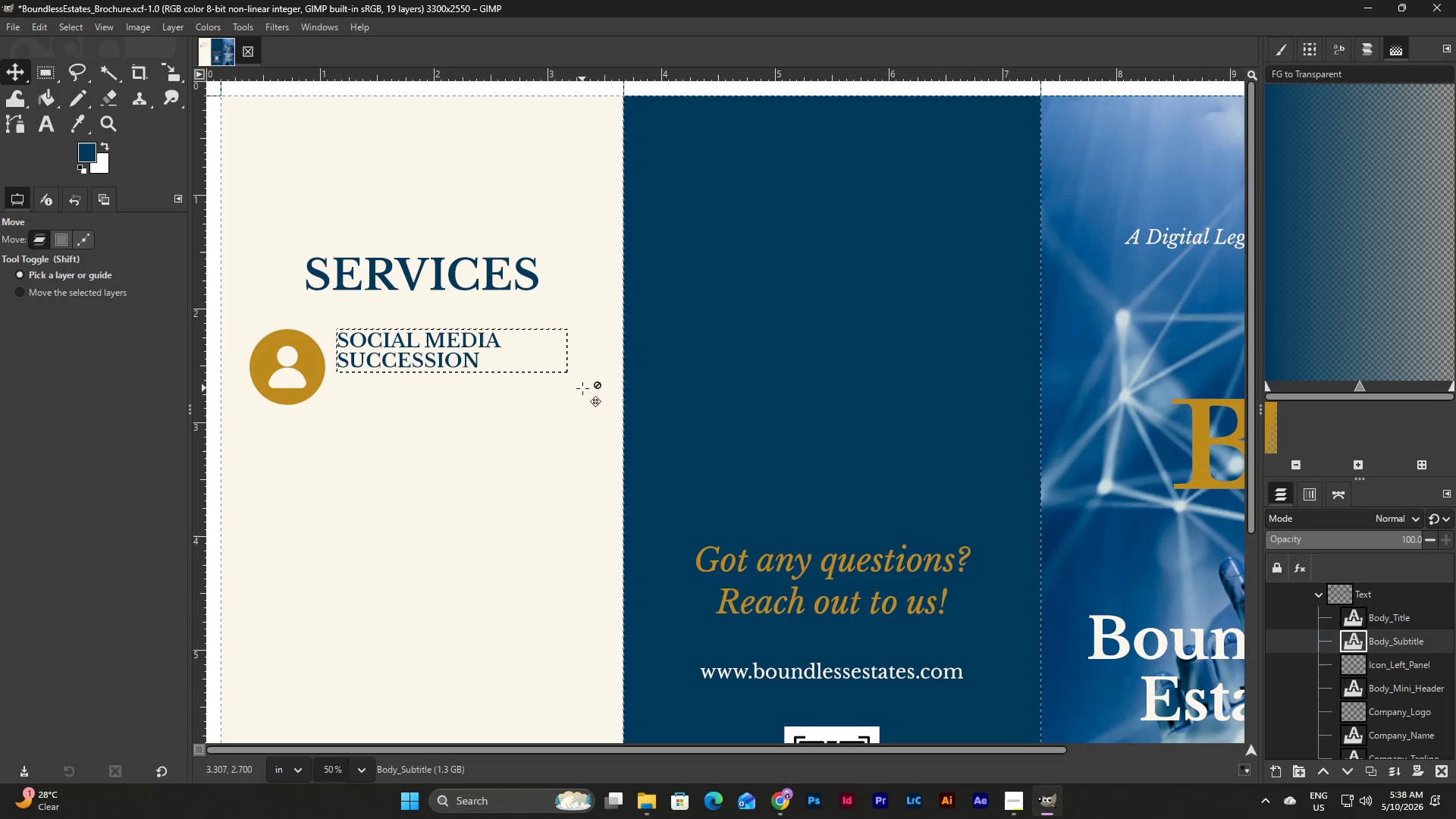 
mouse_move([8, 90])
 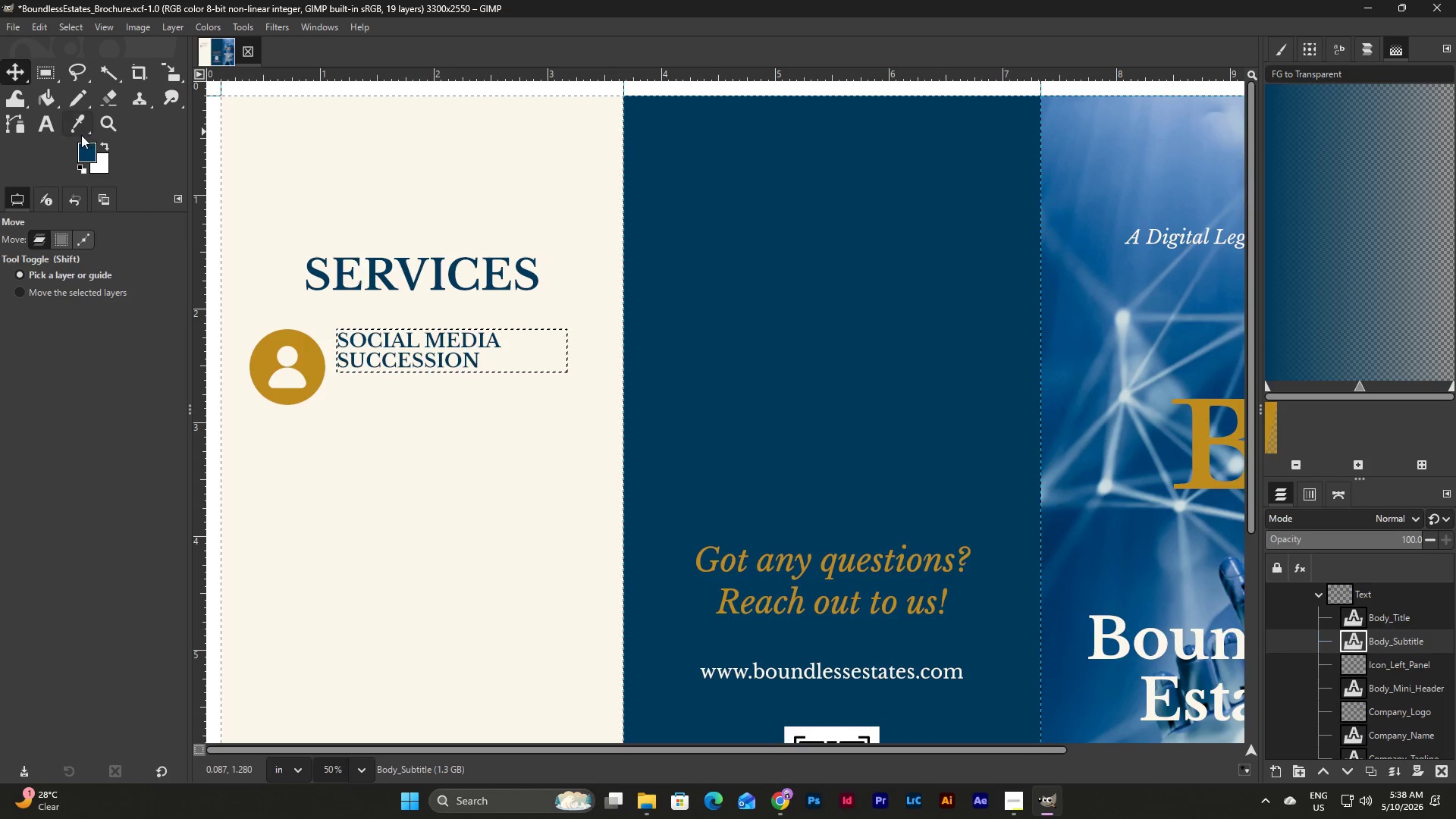 
left_click([52, 124])
 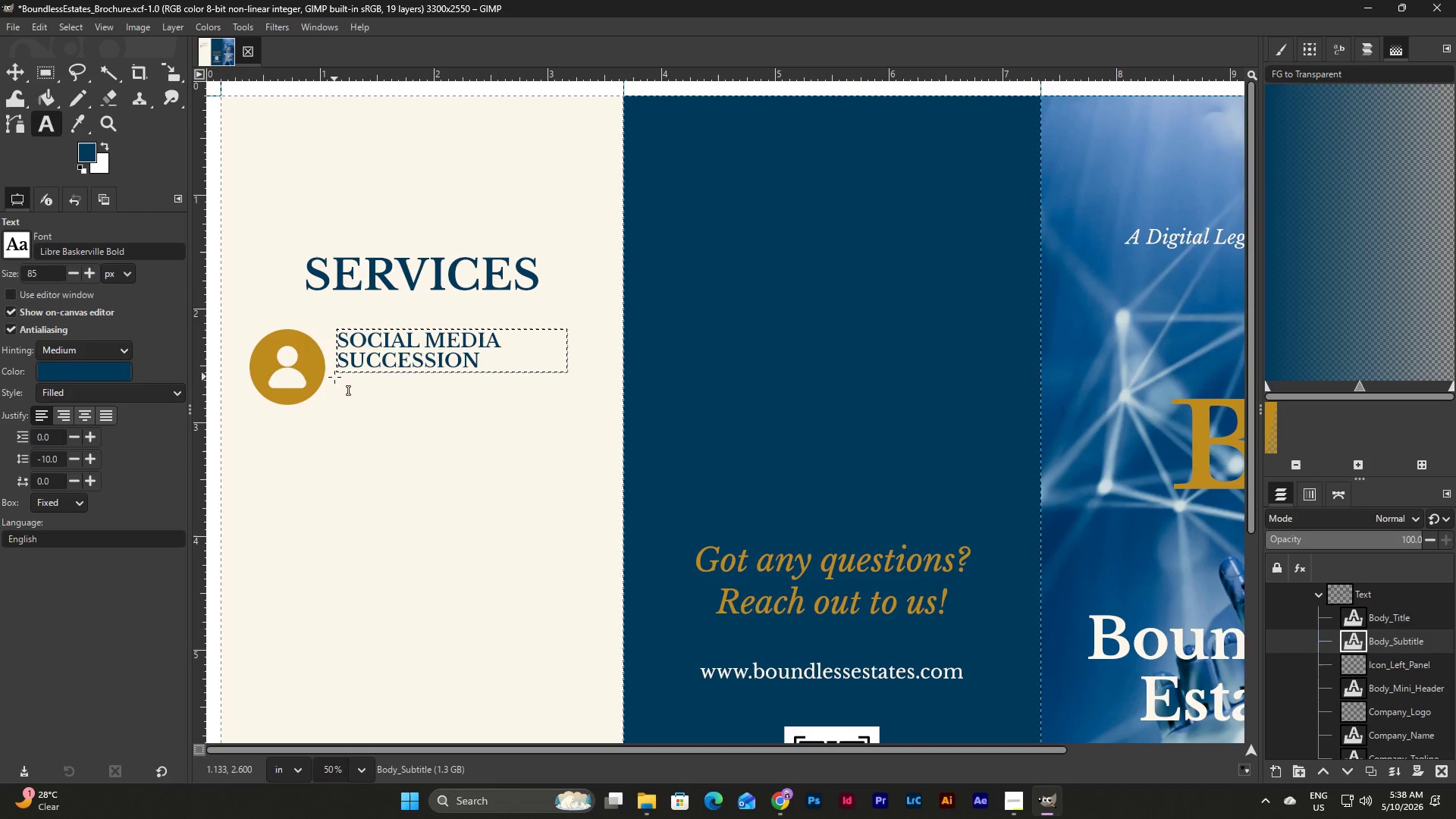 
left_click_drag(start_coordinate=[334, 377], to_coordinate=[570, 434])
 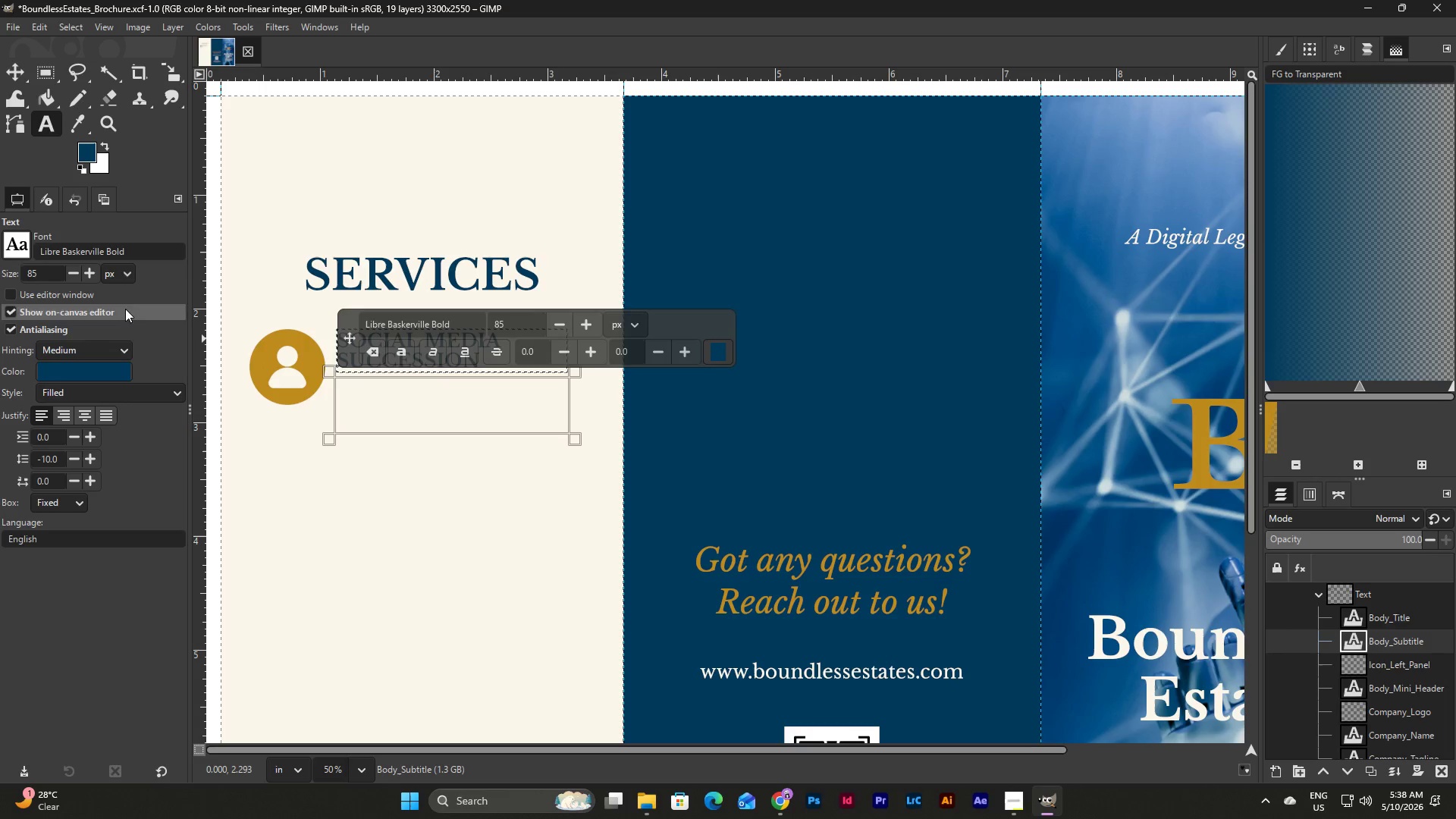 
left_click([131, 253])
 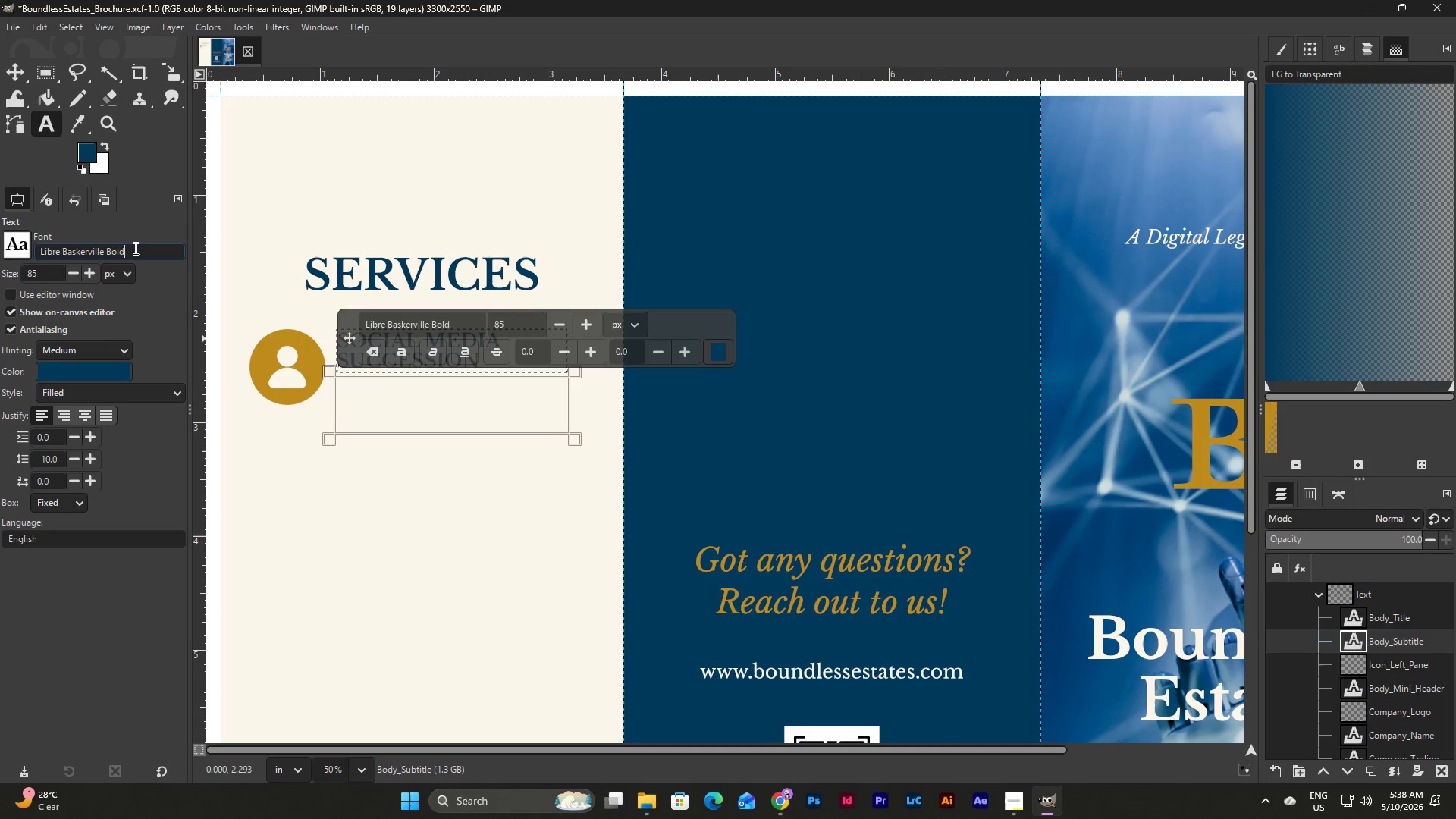 
left_click_drag(start_coordinate=[133, 248], to_coordinate=[104, 251])
 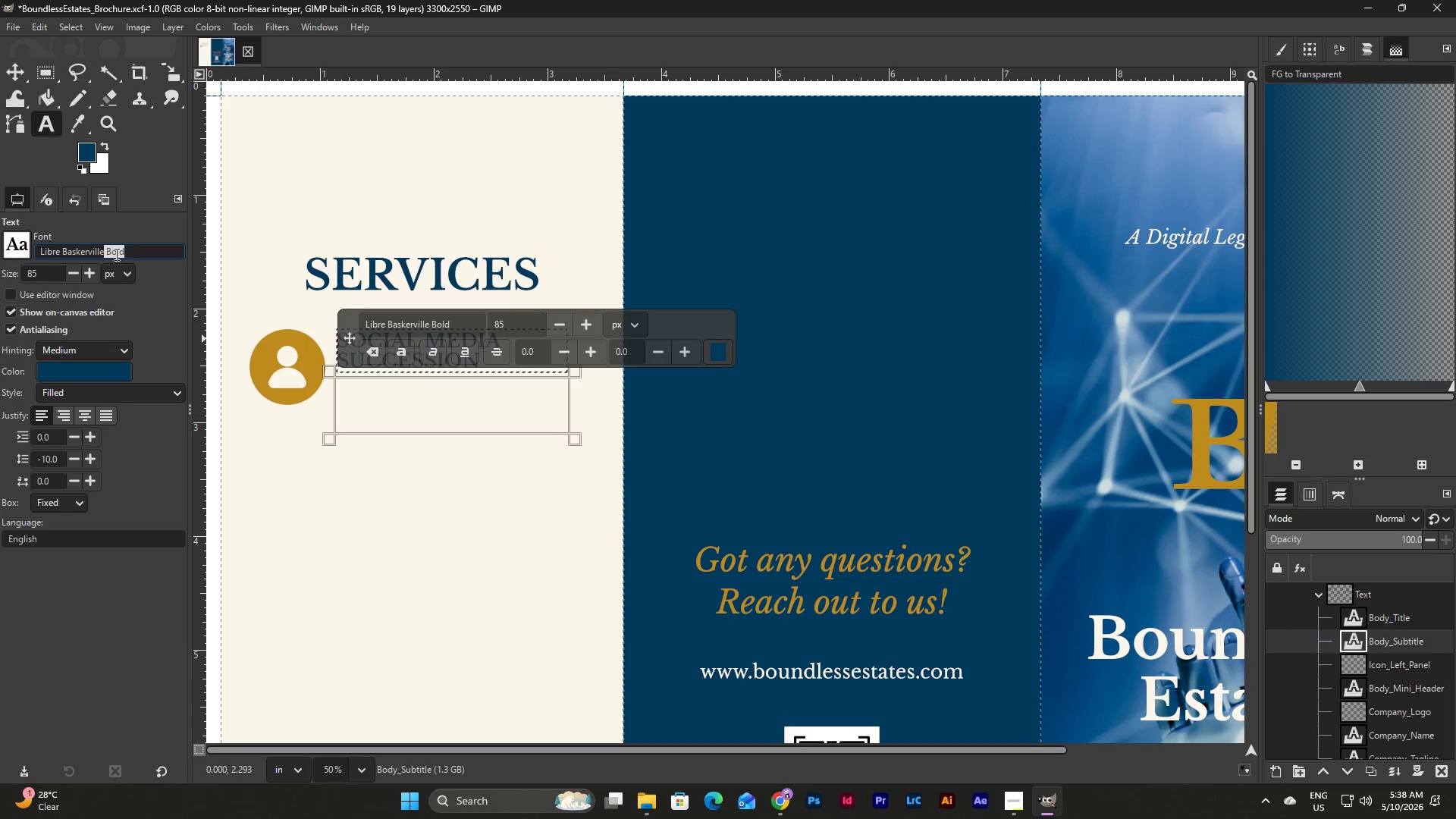 
key(Backspace)
 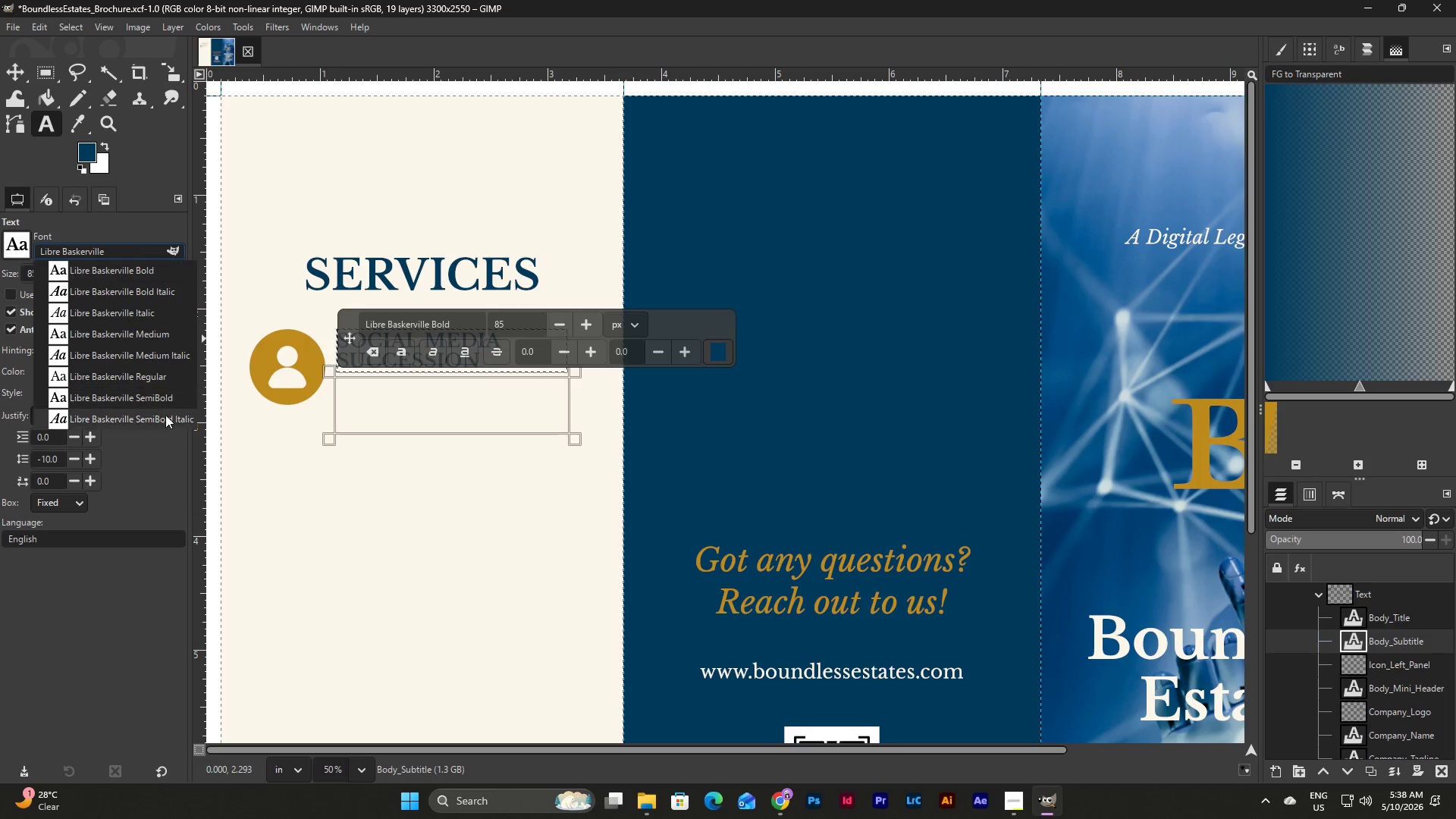 
left_click([165, 376])
 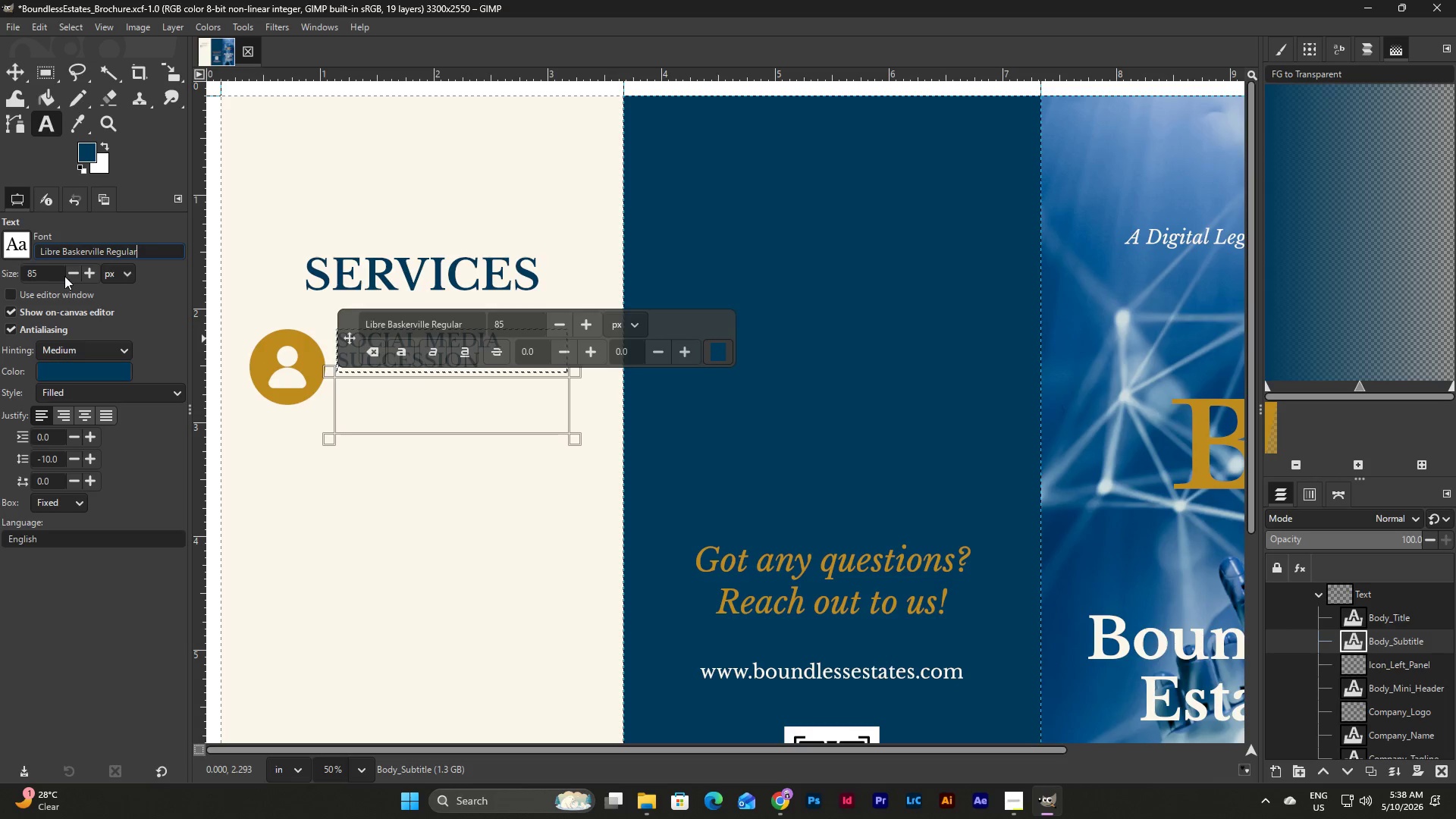 
left_click([73, 275])
 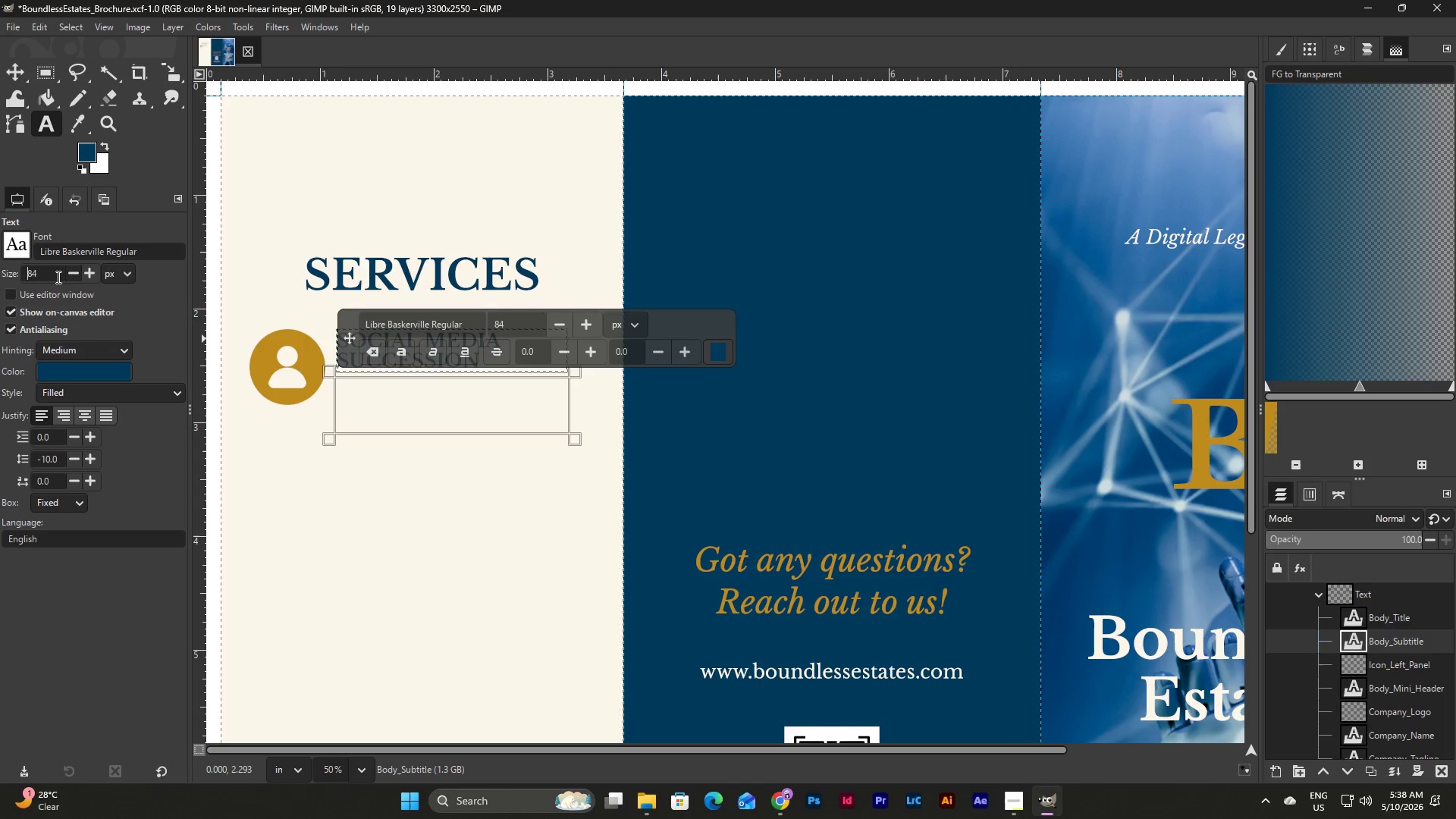 
left_click_drag(start_coordinate=[55, 277], to_coordinate=[28, 277])
 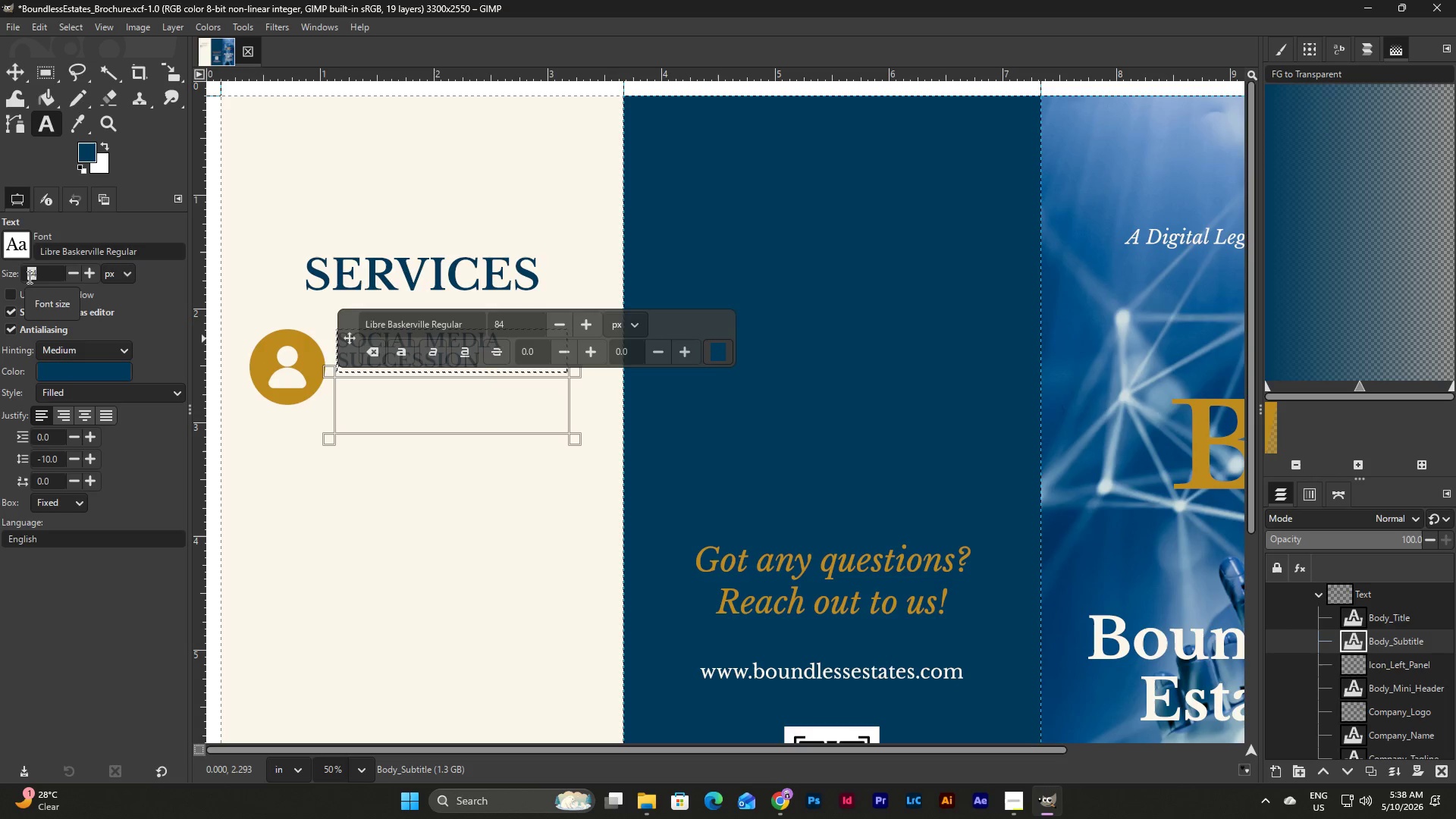 
key(Numpad3)
 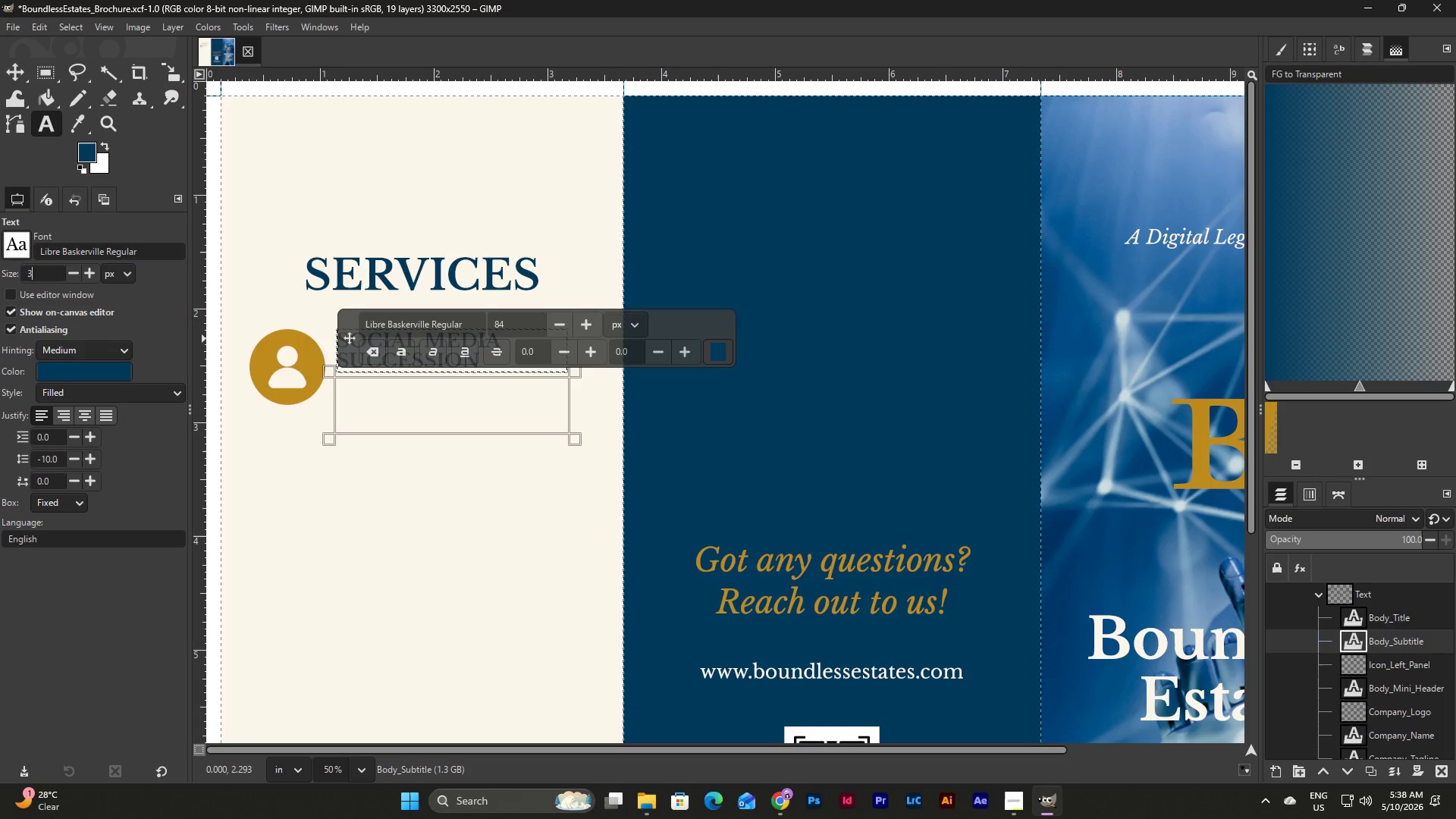 
key(Numpad5)
 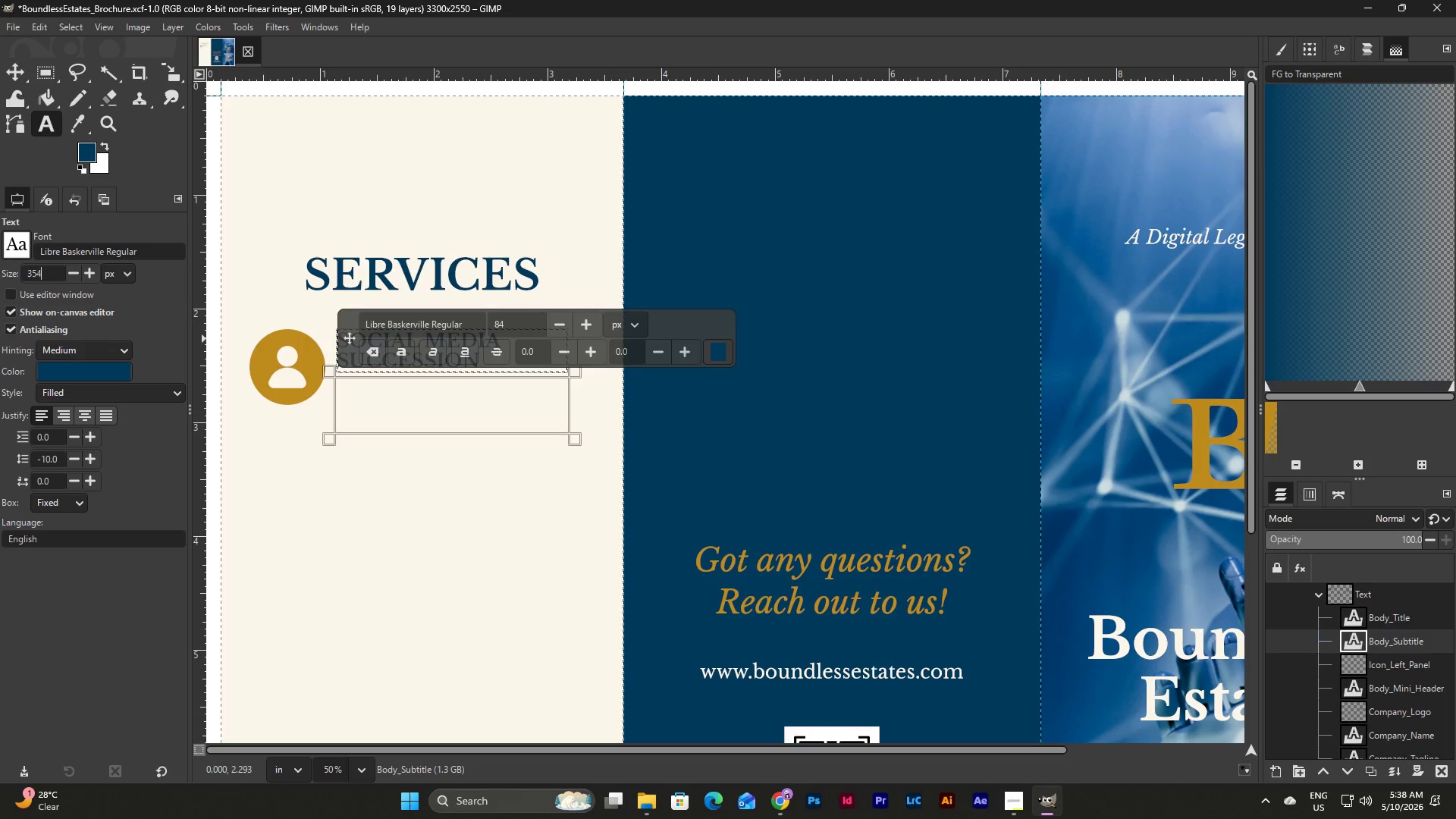 
key(Numpad4)
 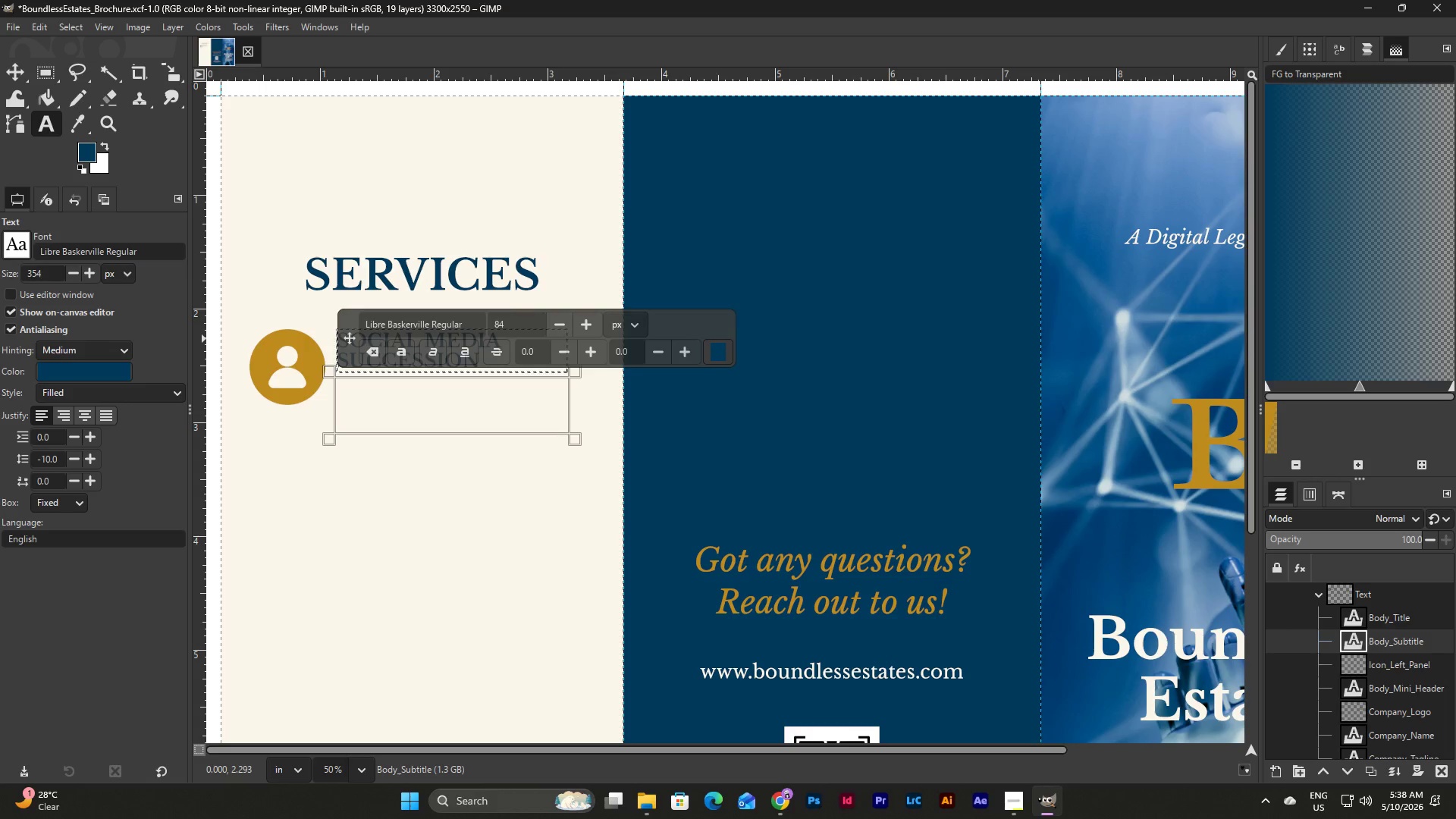 
key(Backspace)
 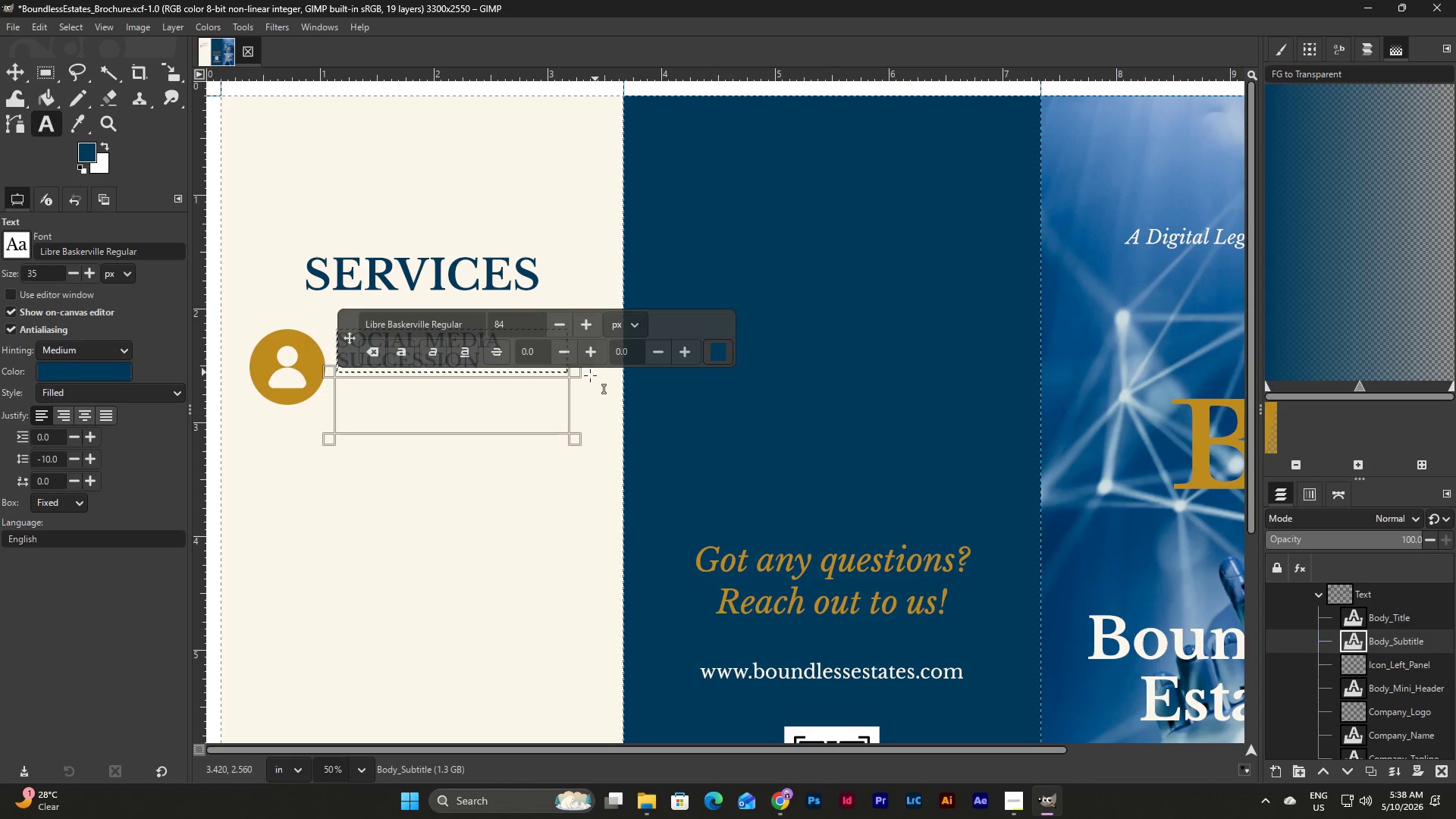 
left_click([487, 391])
 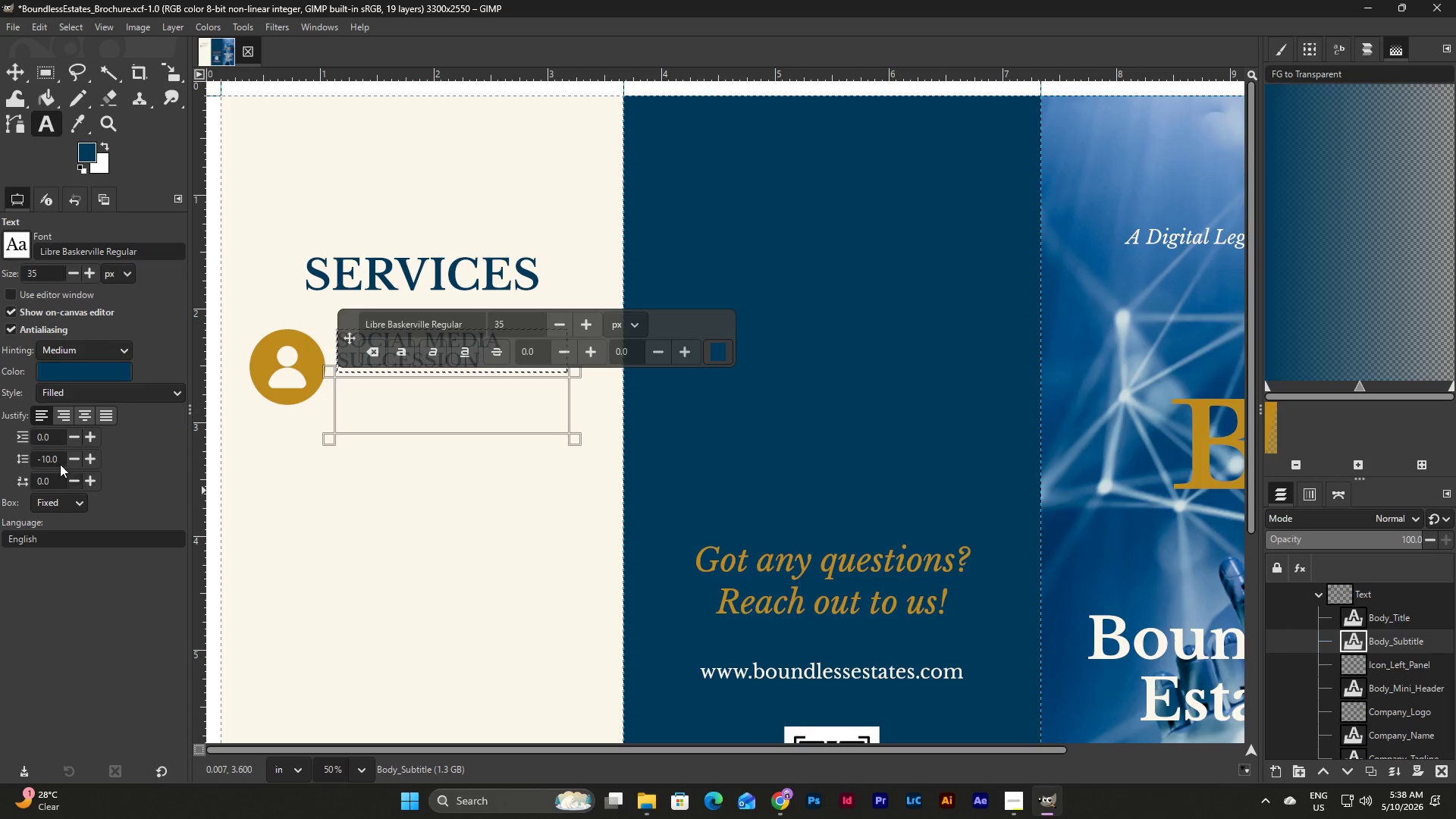 
double_click([62, 457])
 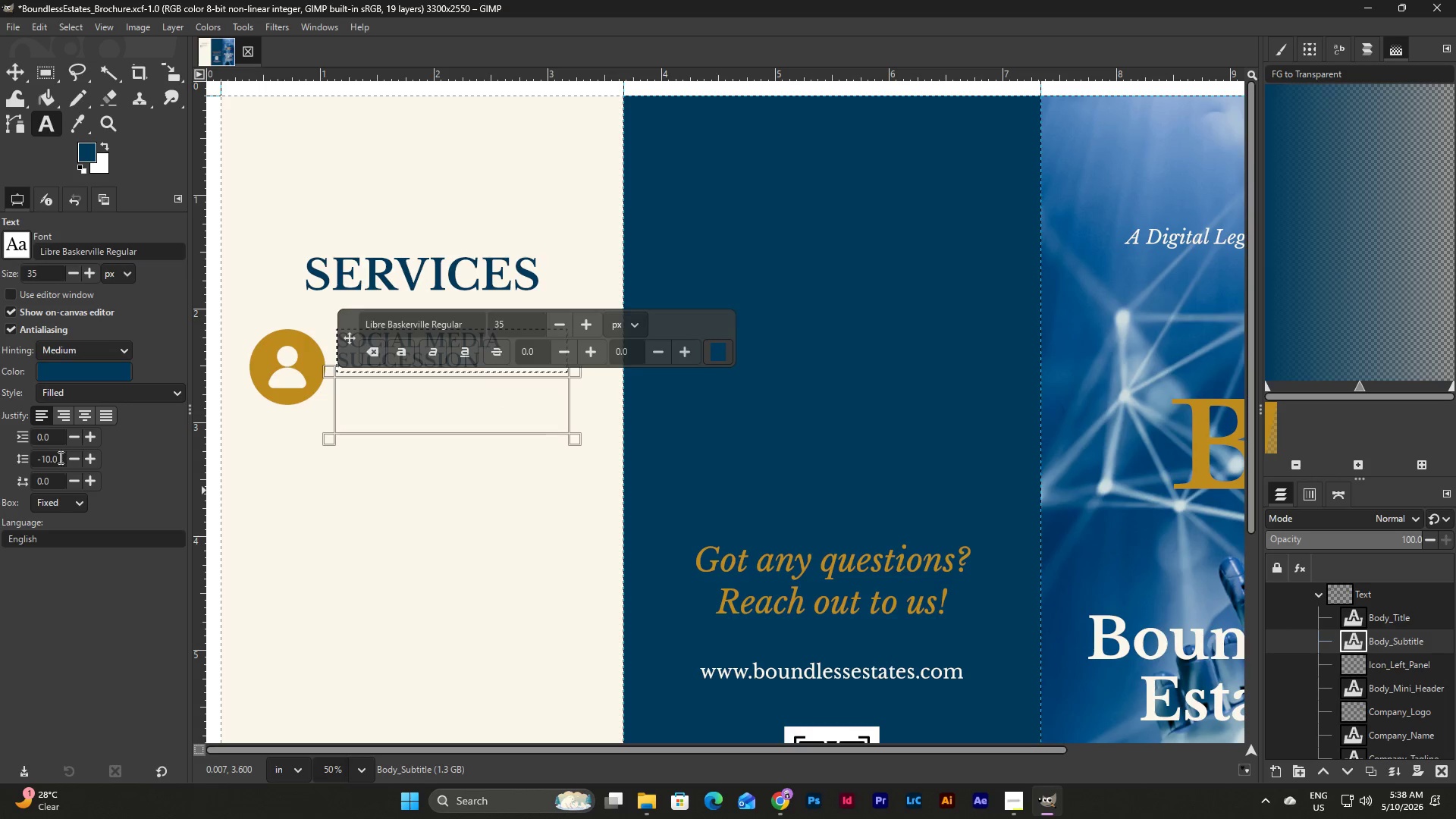 
left_click_drag(start_coordinate=[59, 457], to_coordinate=[0, 452])
 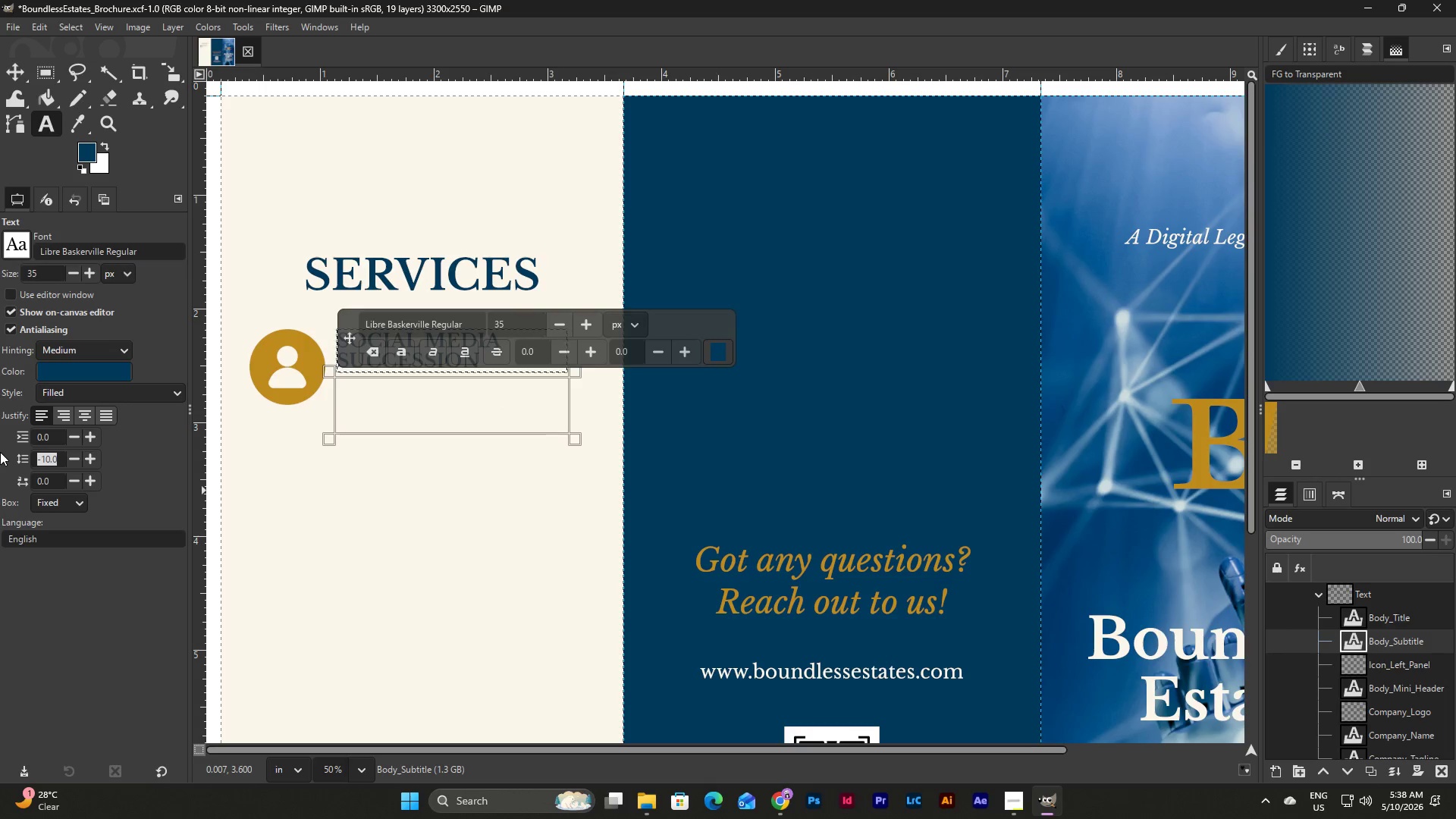 
key(Numpad0)
 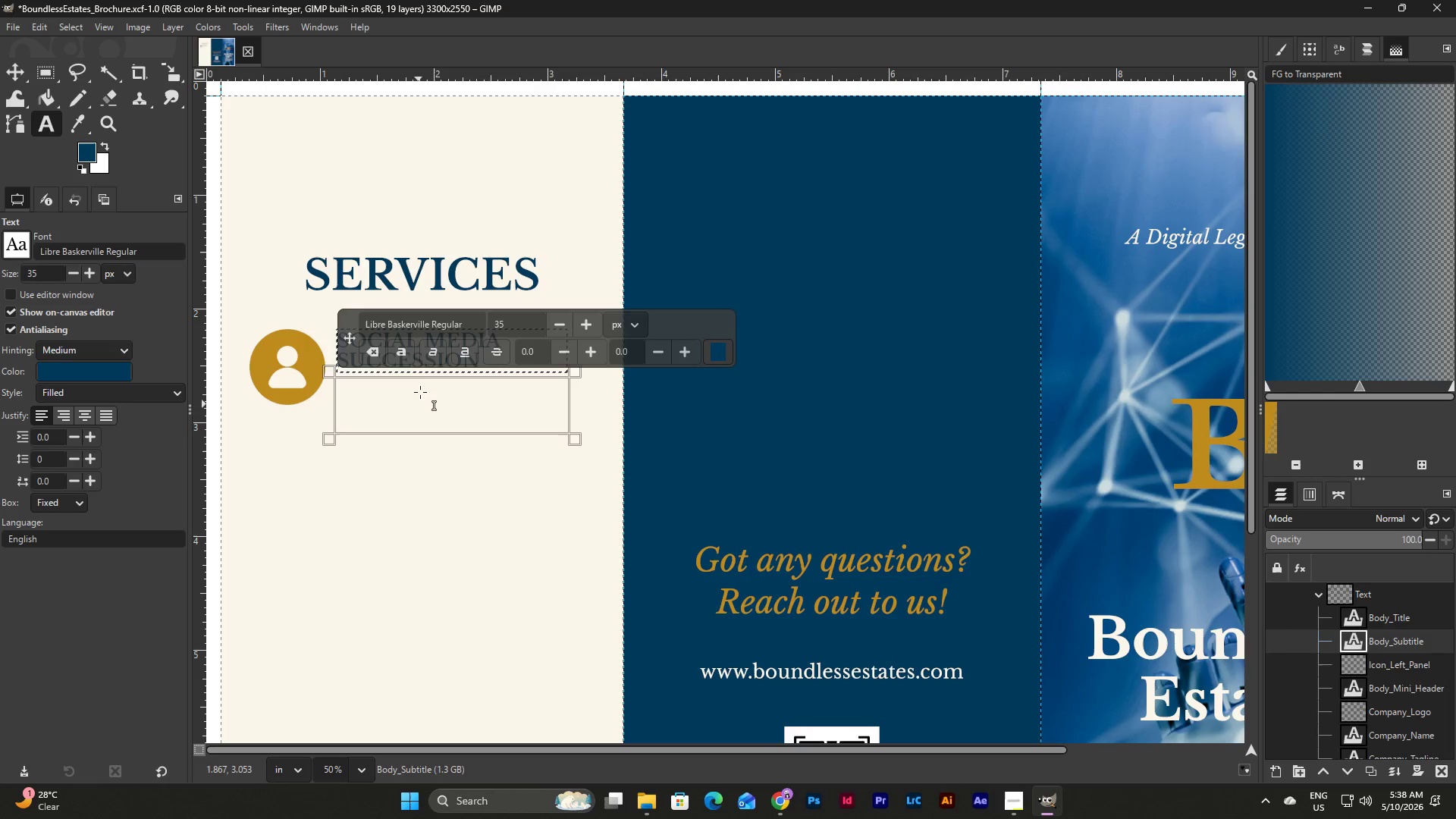 
double_click([420, 385])
 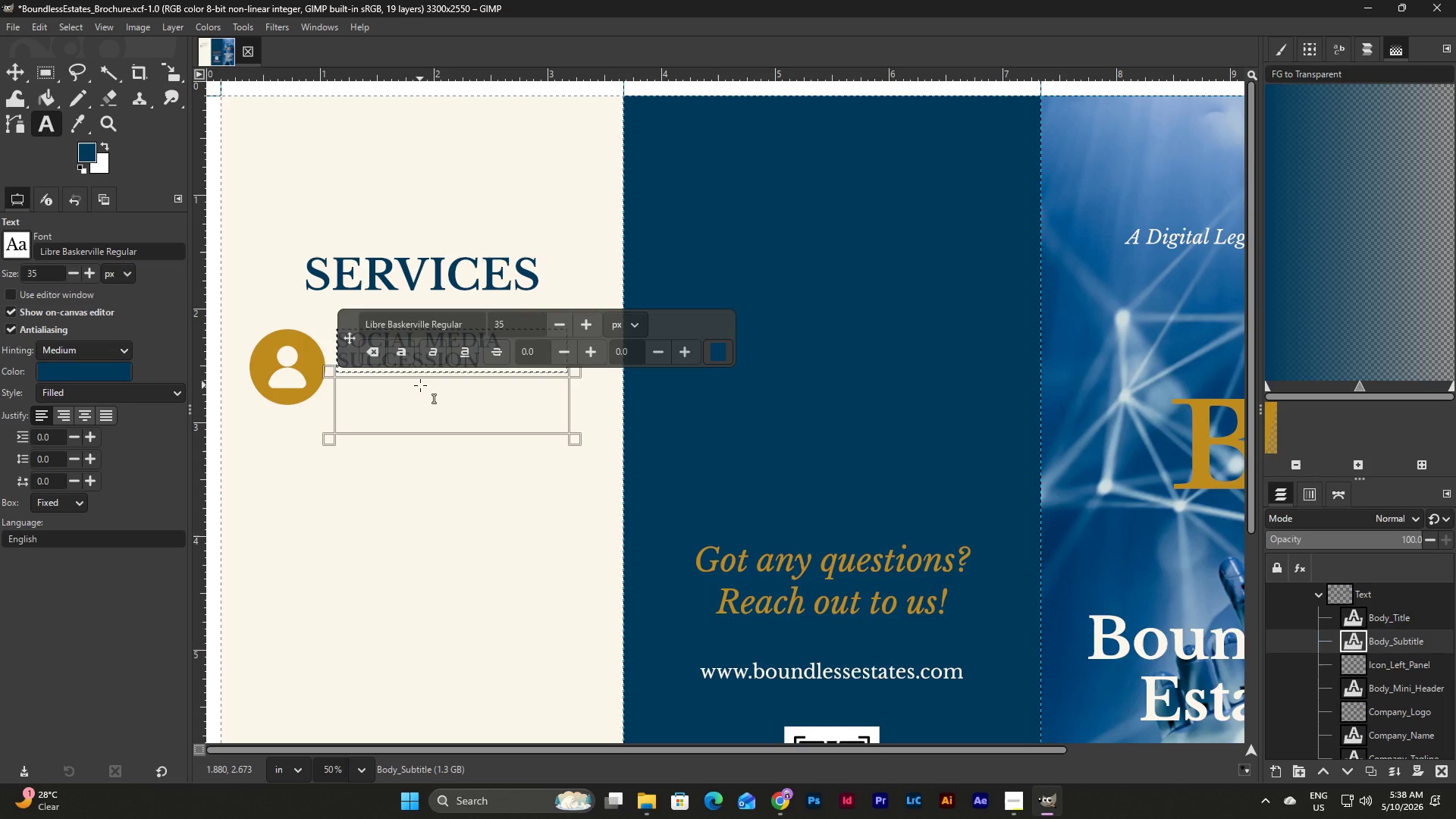 
type(Ensure your c)
key(Backspace)
type(social media accounts are managed according to yout)
key(Backspace)
type(r wishes/)
key(Backspace)
type(.)
 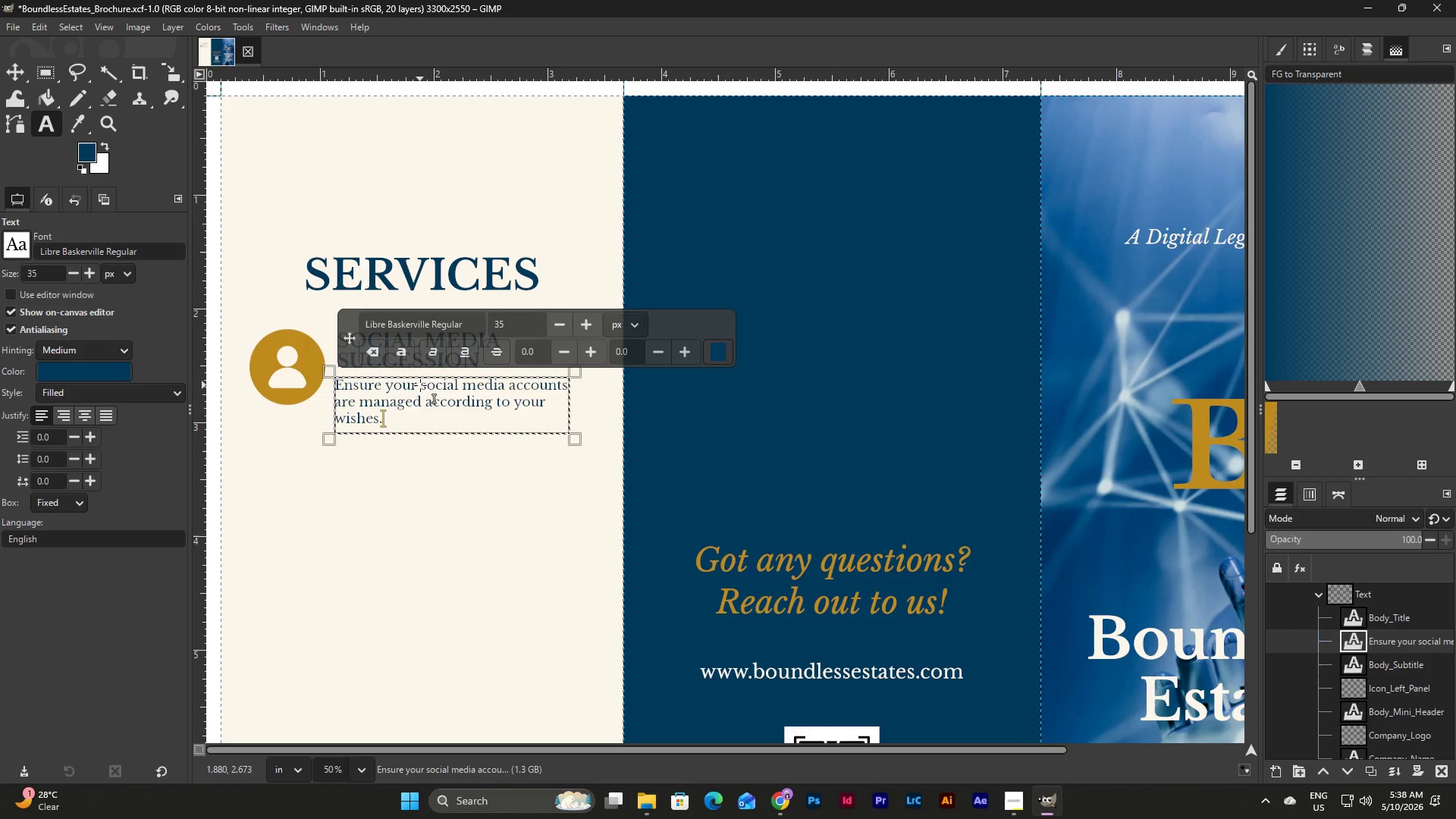 
key(Escape)
 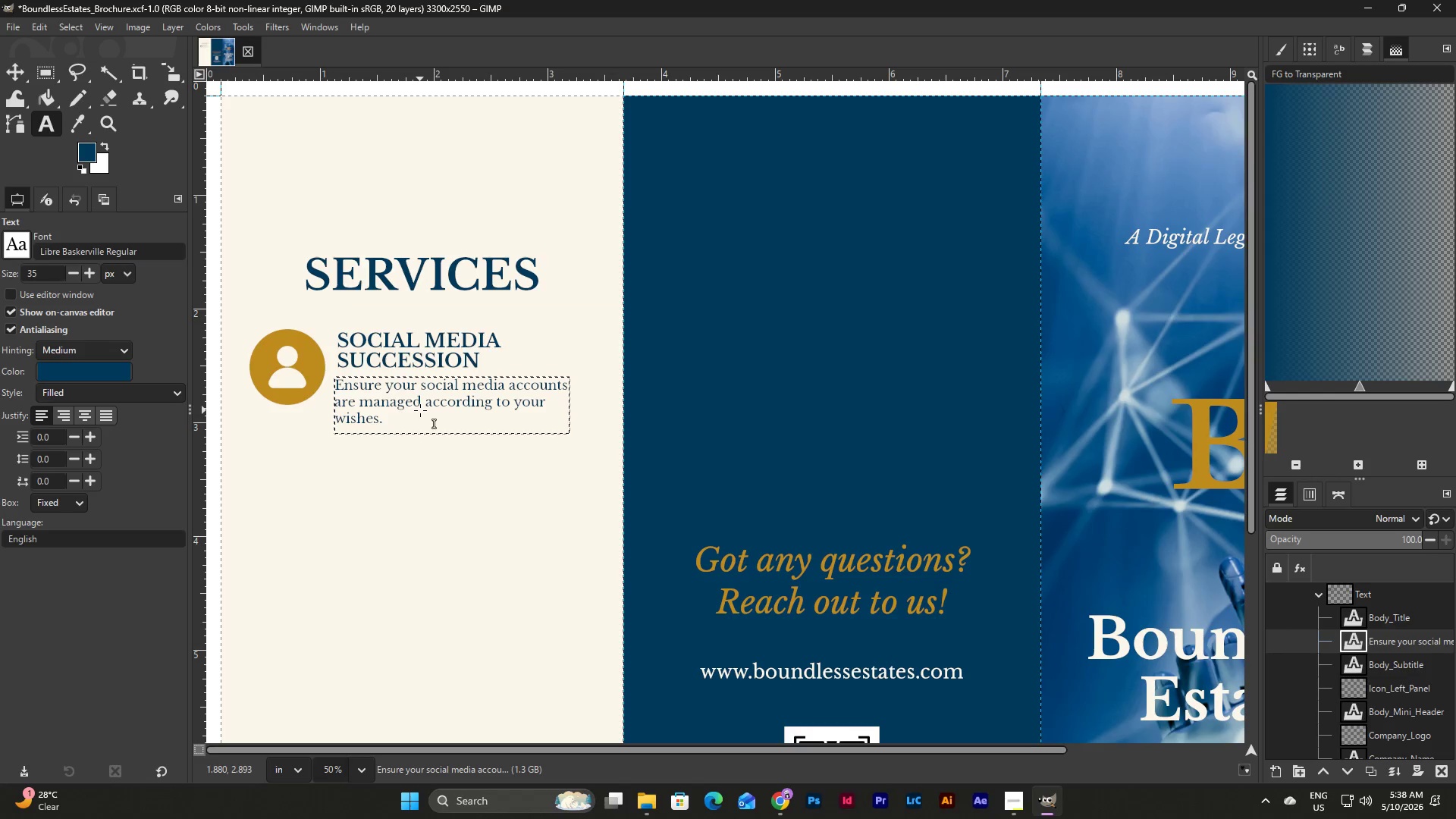 
left_click_drag(start_coordinate=[420, 410], to_coordinate=[303, 371])
 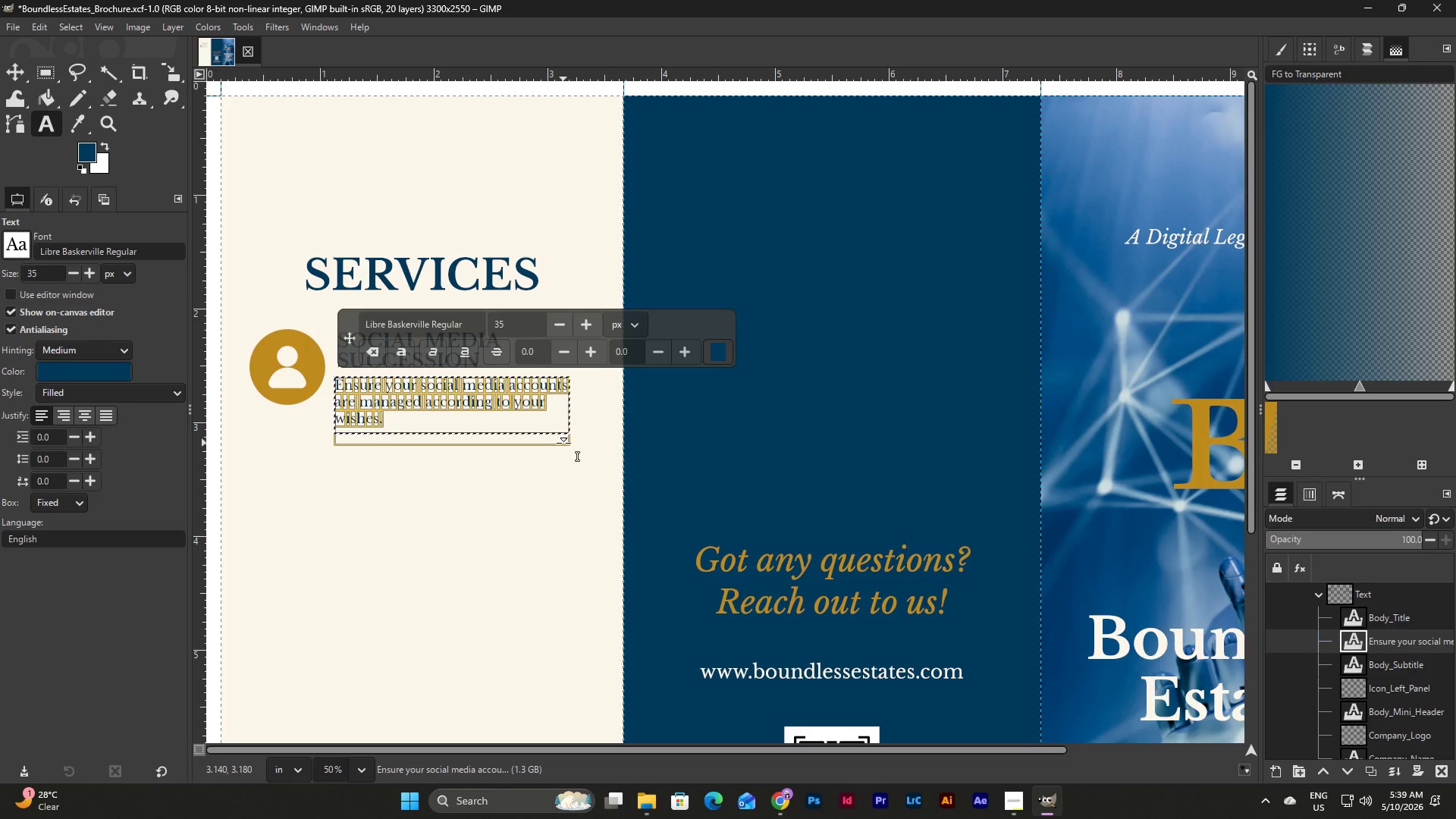 
left_click_drag(start_coordinate=[555, 443], to_coordinate=[552, 438])
 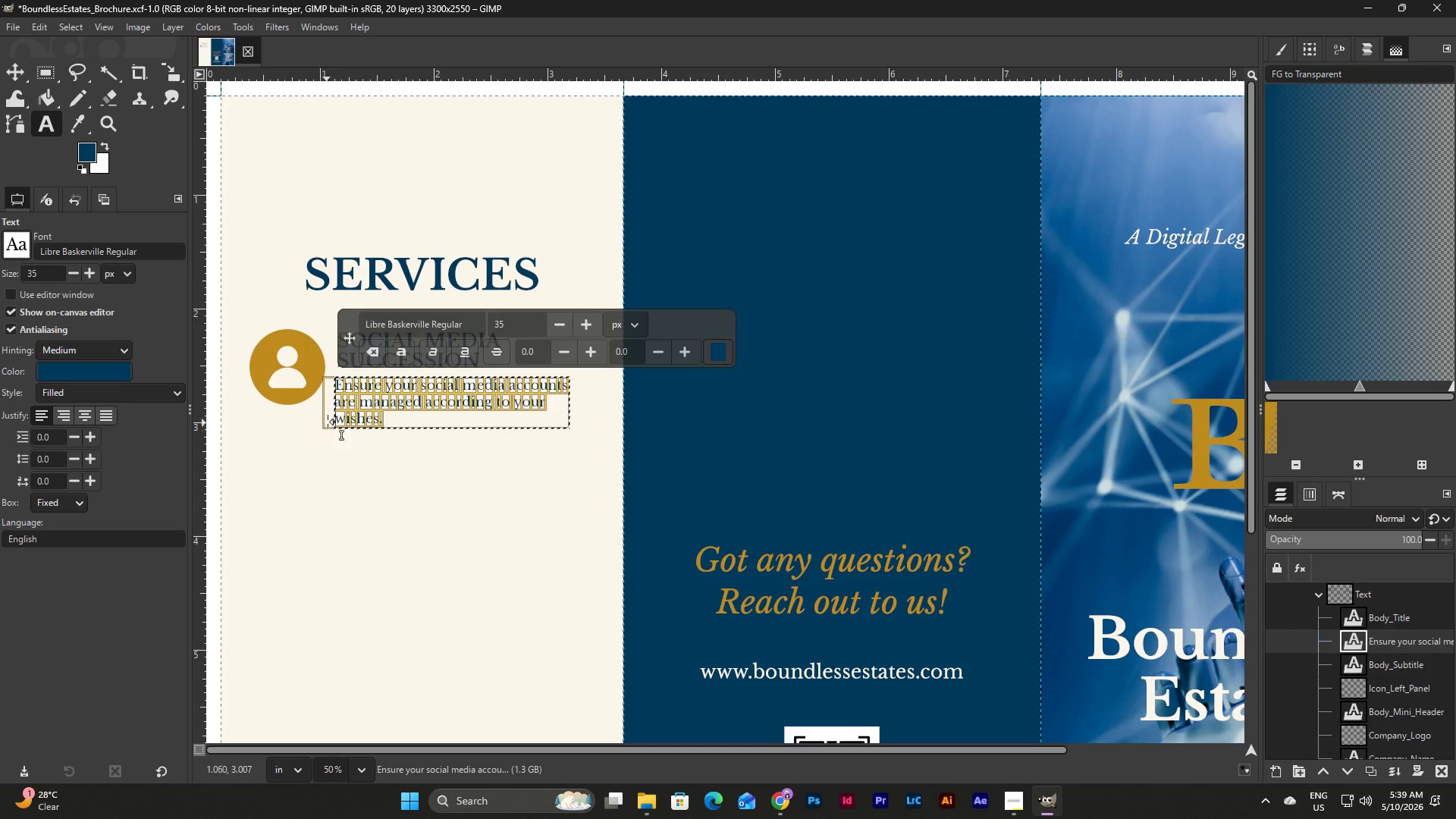 
left_click_drag(start_coordinate=[330, 409], to_coordinate=[325, 410])
 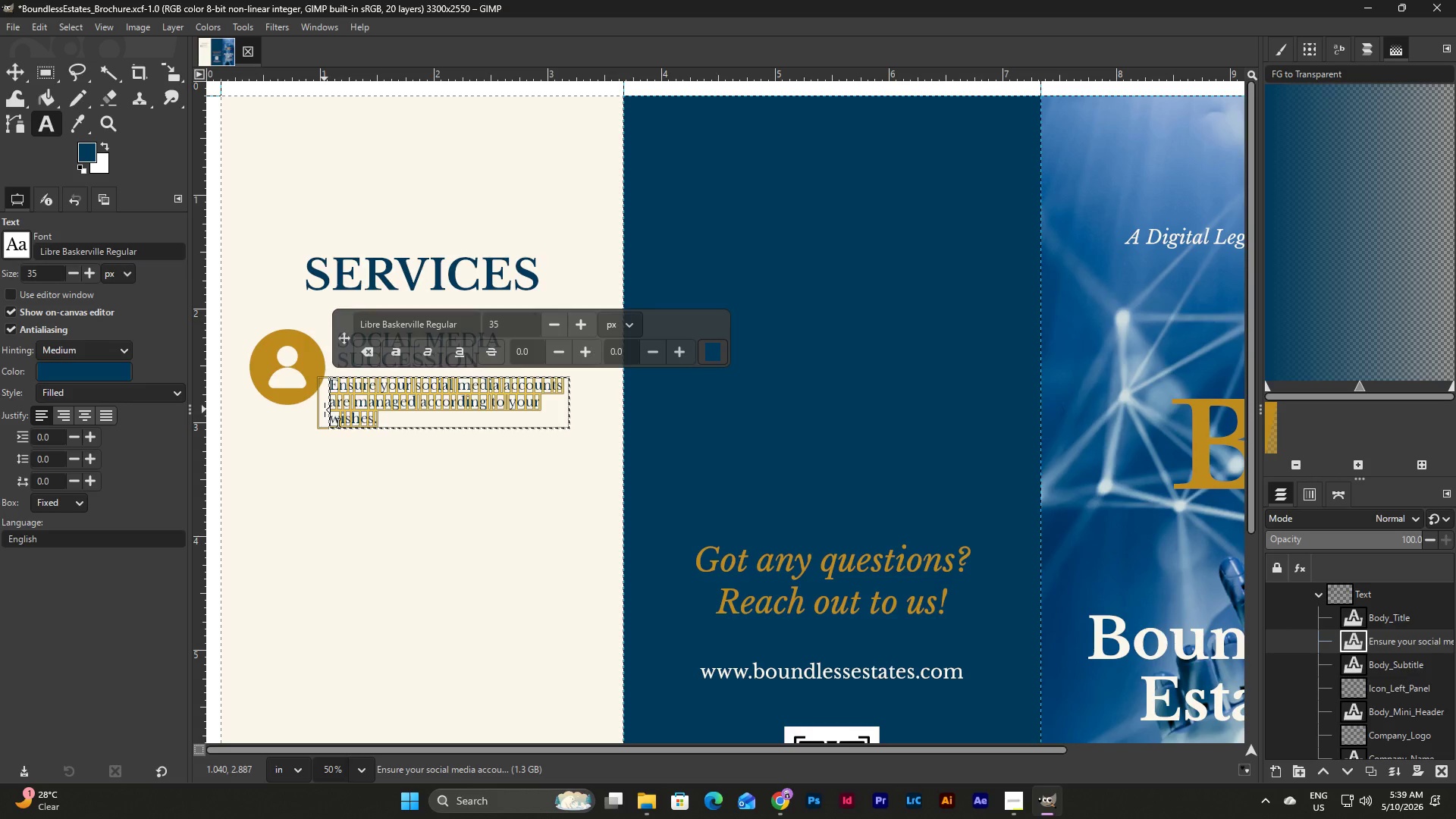 
left_click_drag(start_coordinate=[325, 410], to_coordinate=[350, 410])
 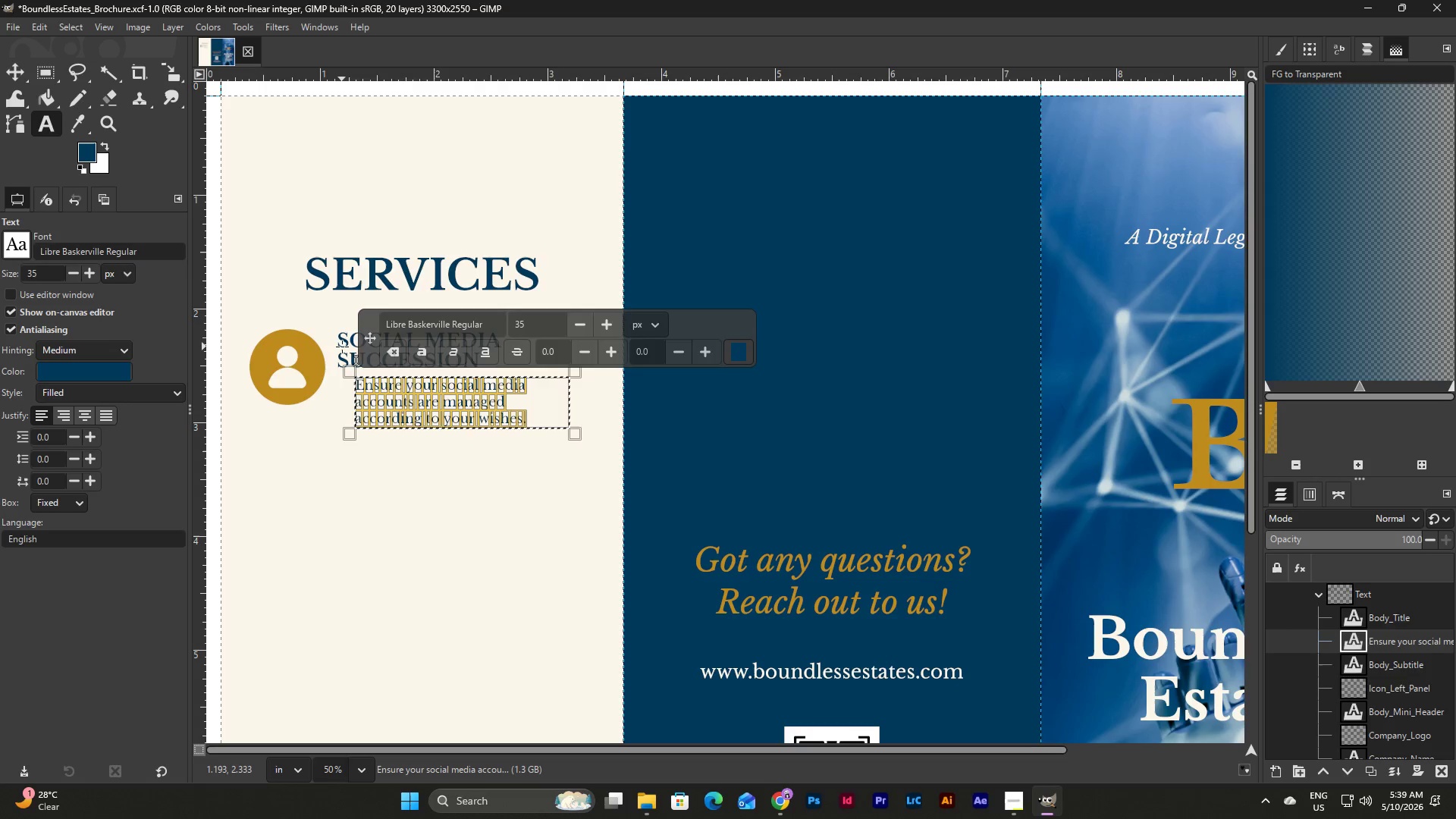 
left_click([14, 77])
 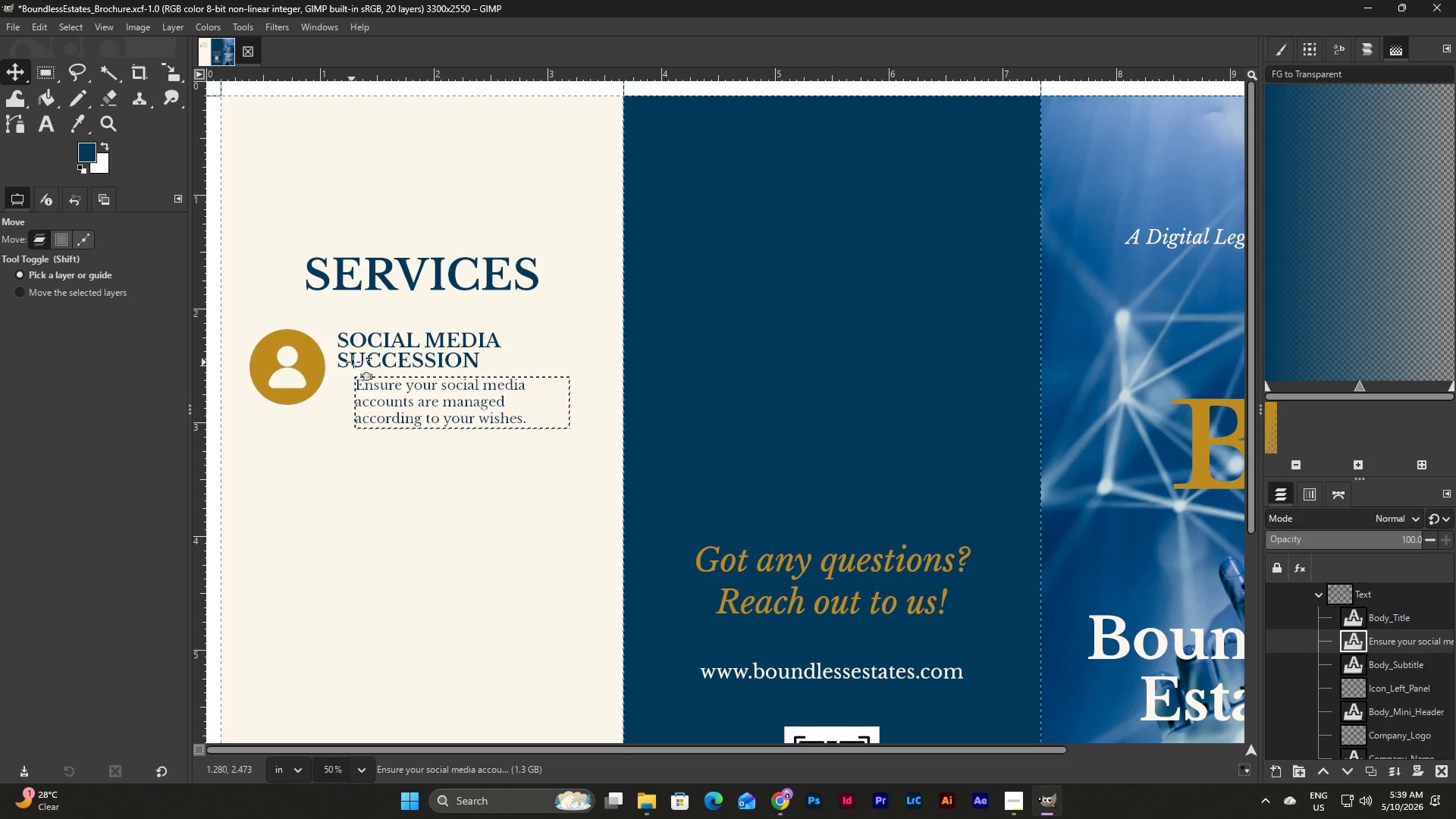 
left_click([375, 337])
 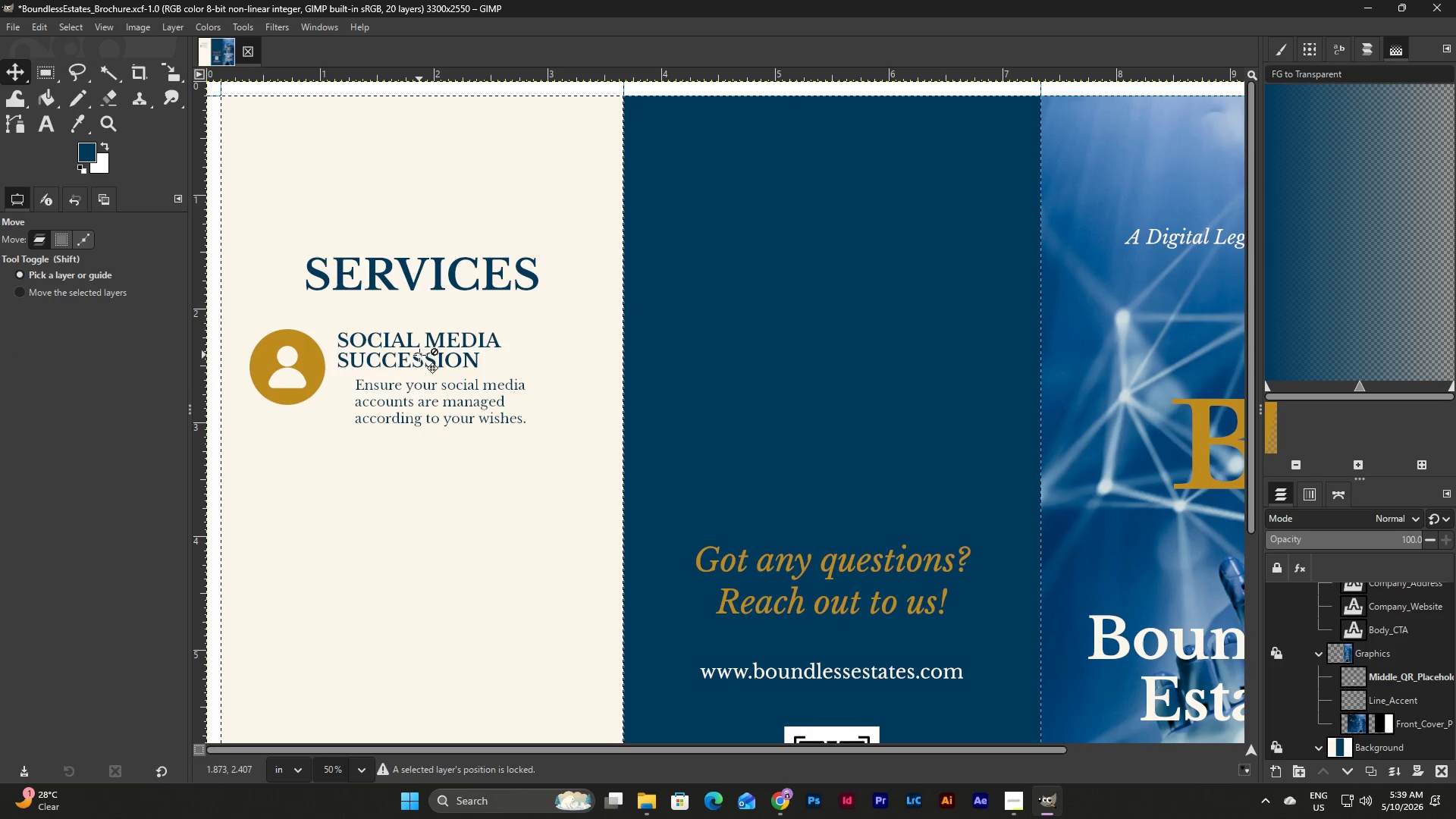 
scroll: coordinate [1358, 647], scroll_direction: up, amount: 11.0
 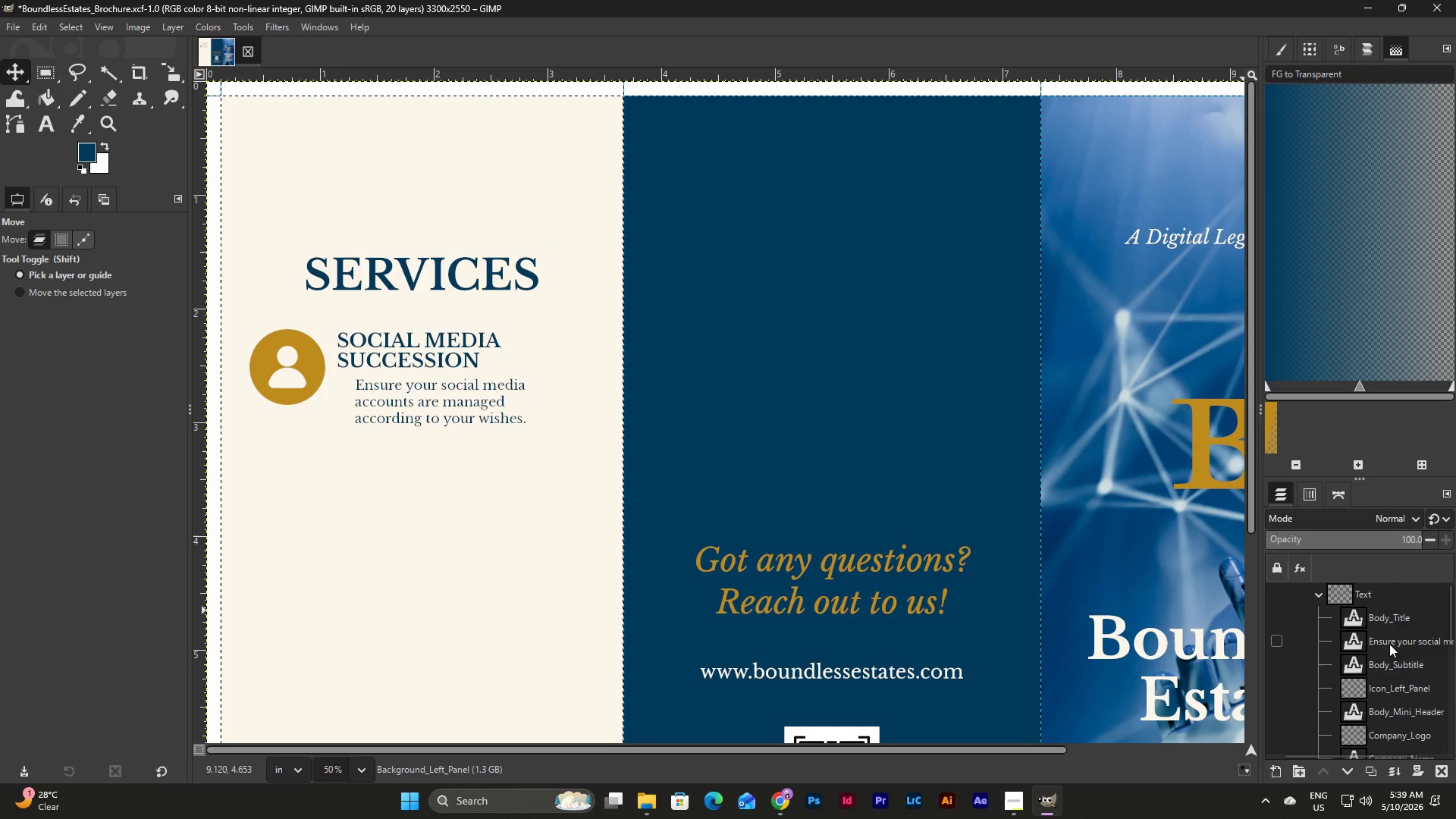 
double_click([1399, 645])
 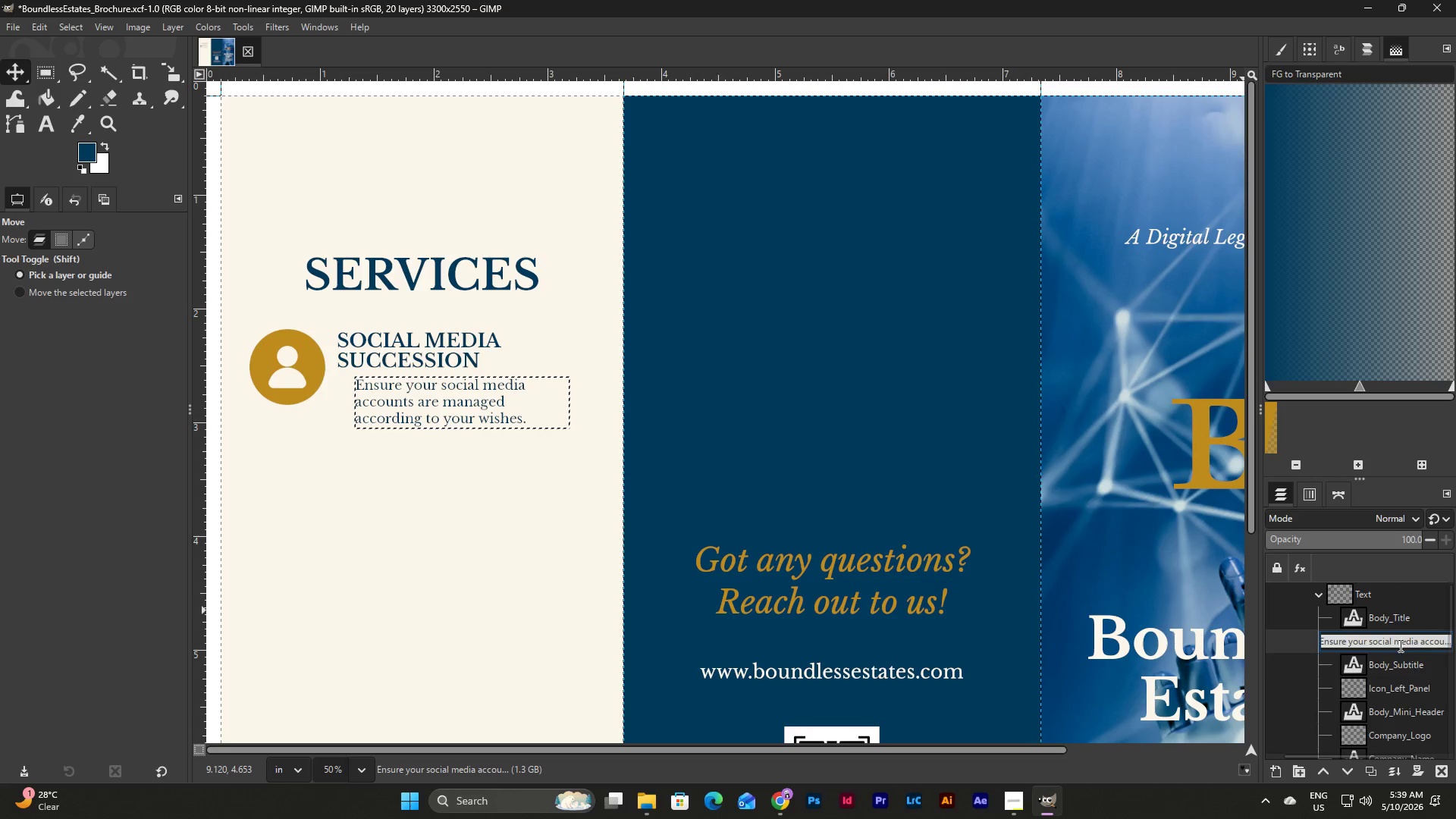 
type(Body_Text)
 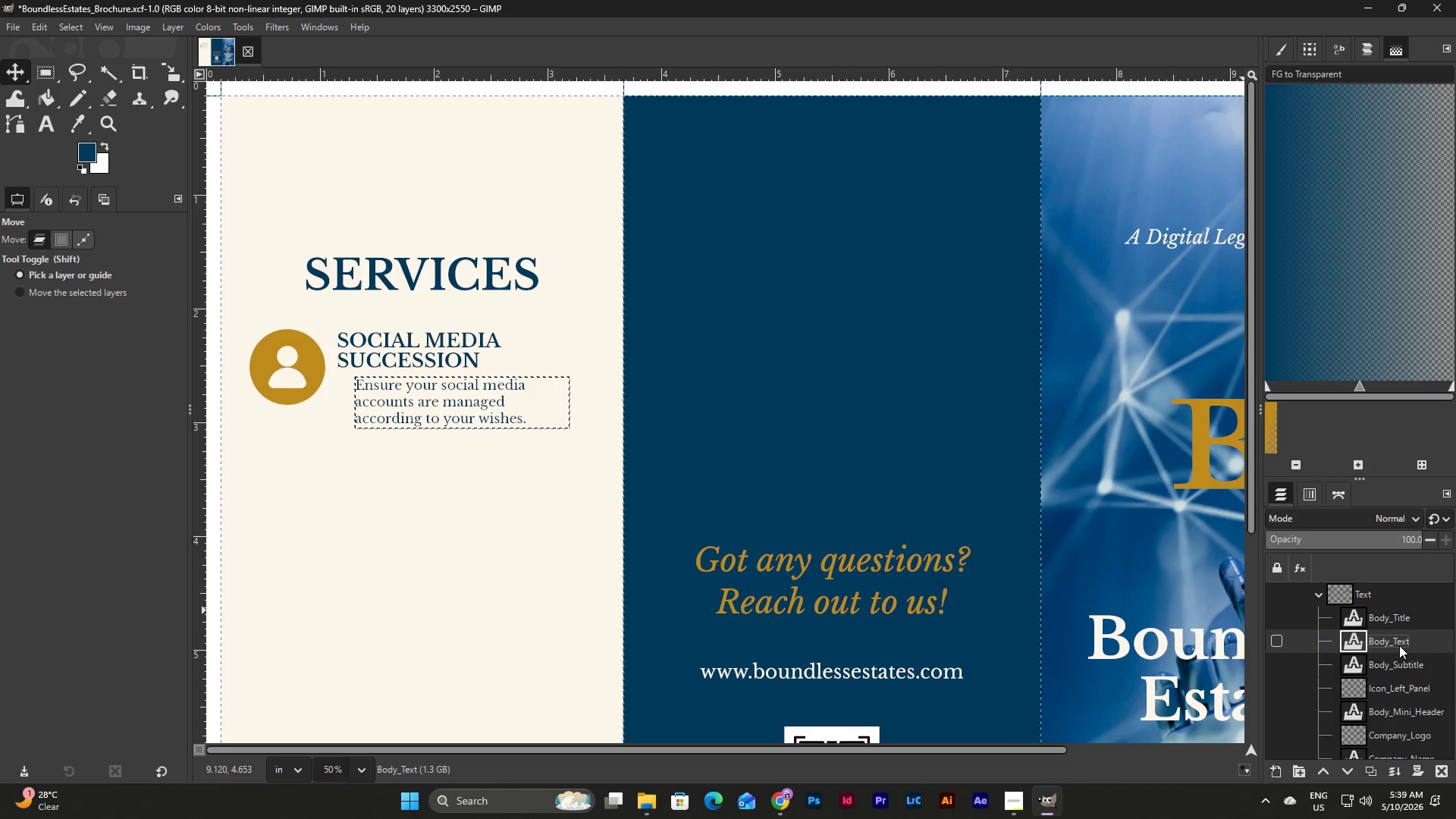 
 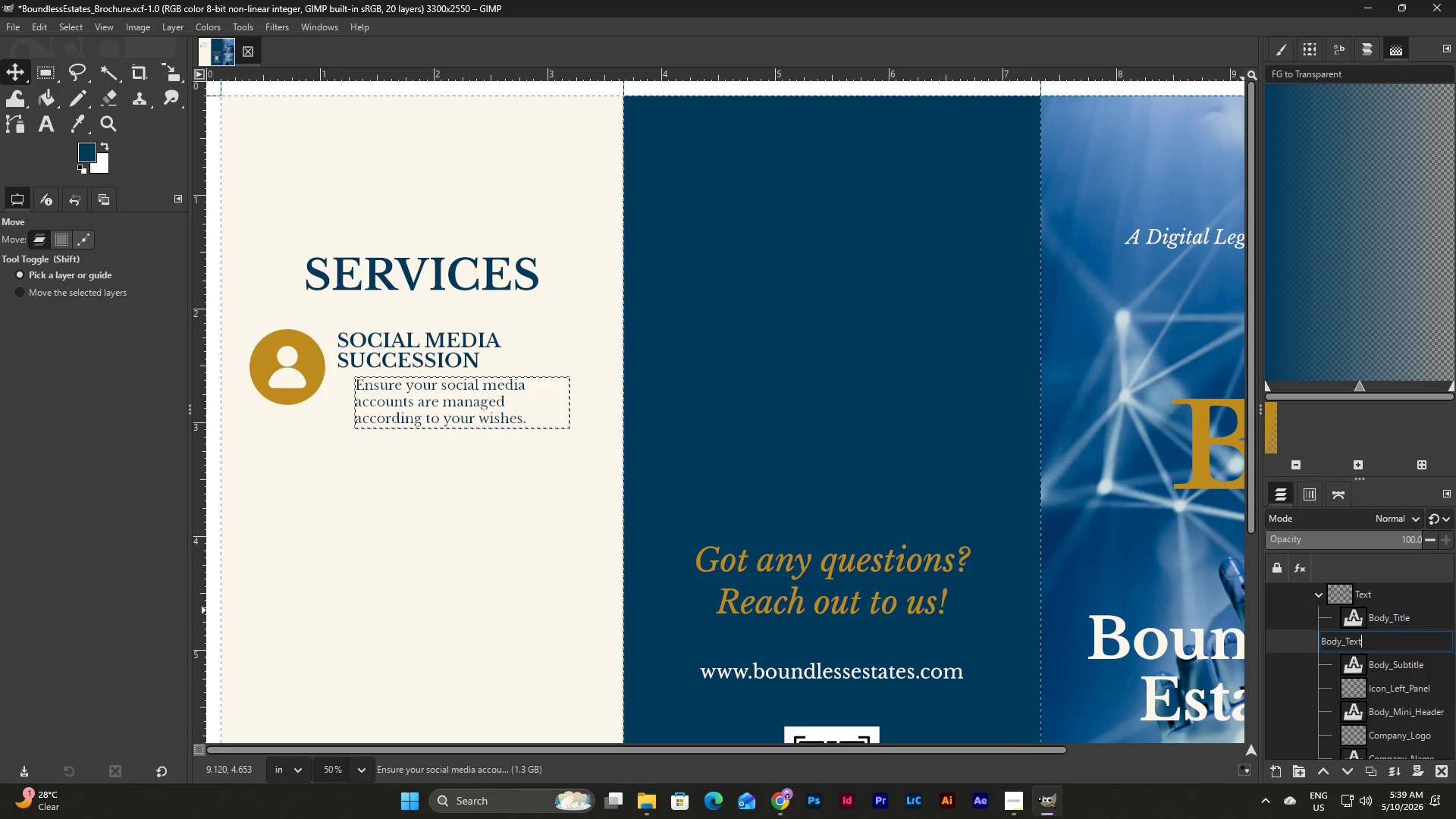 
key(Enter)
 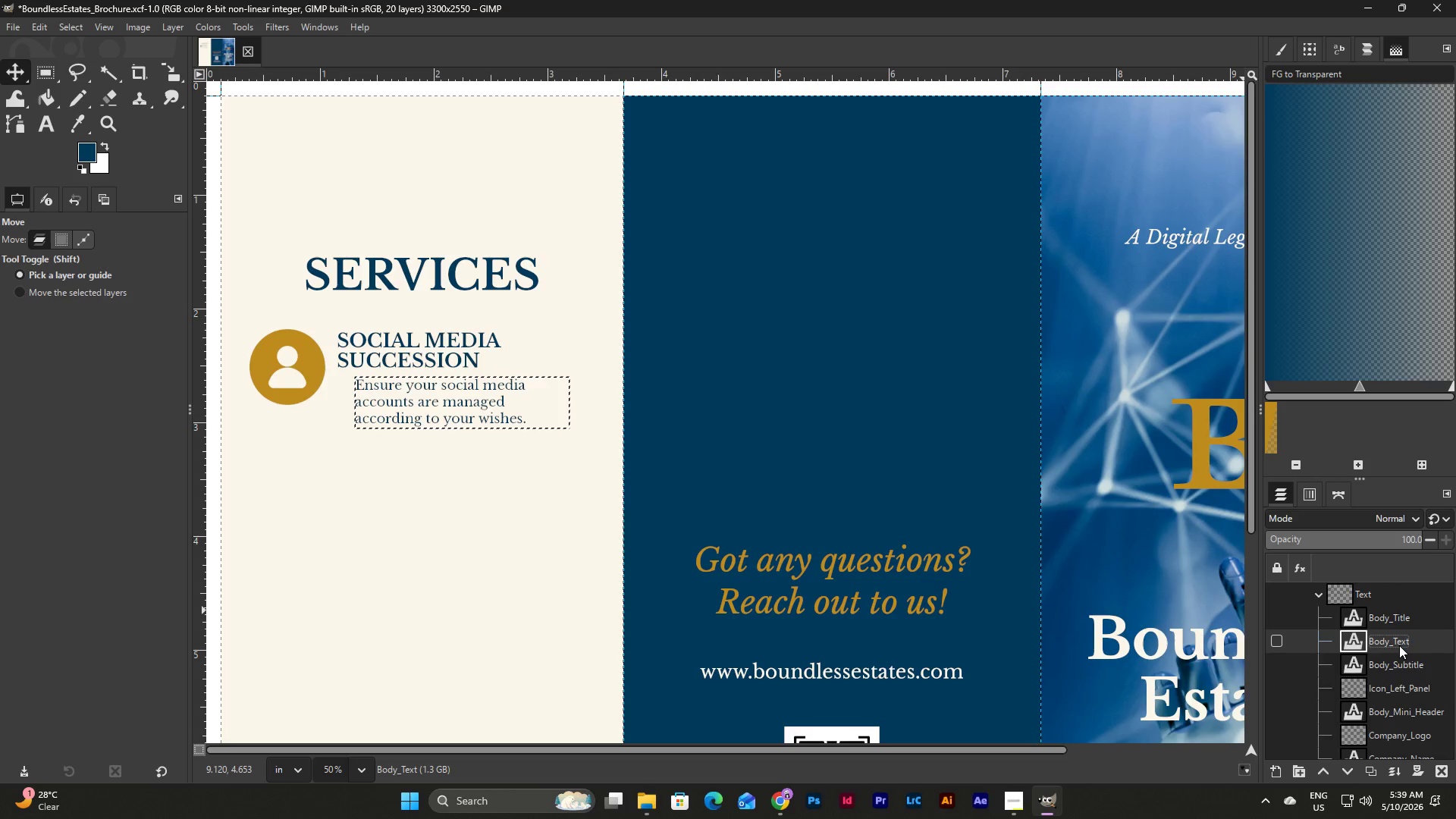 
left_click_drag(start_coordinate=[1399, 645], to_coordinate=[1401, 670])
 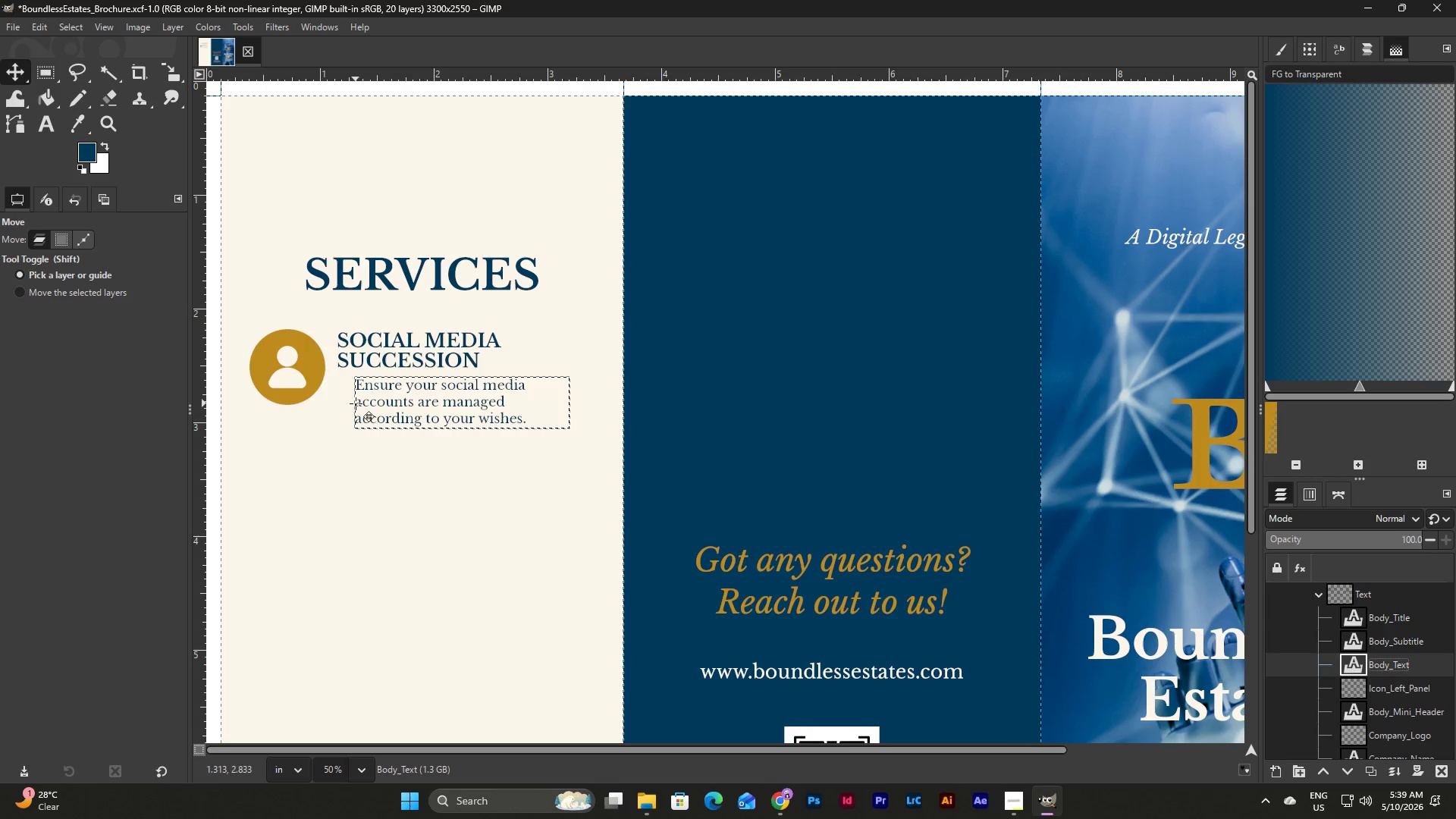 
wait(6.61)
 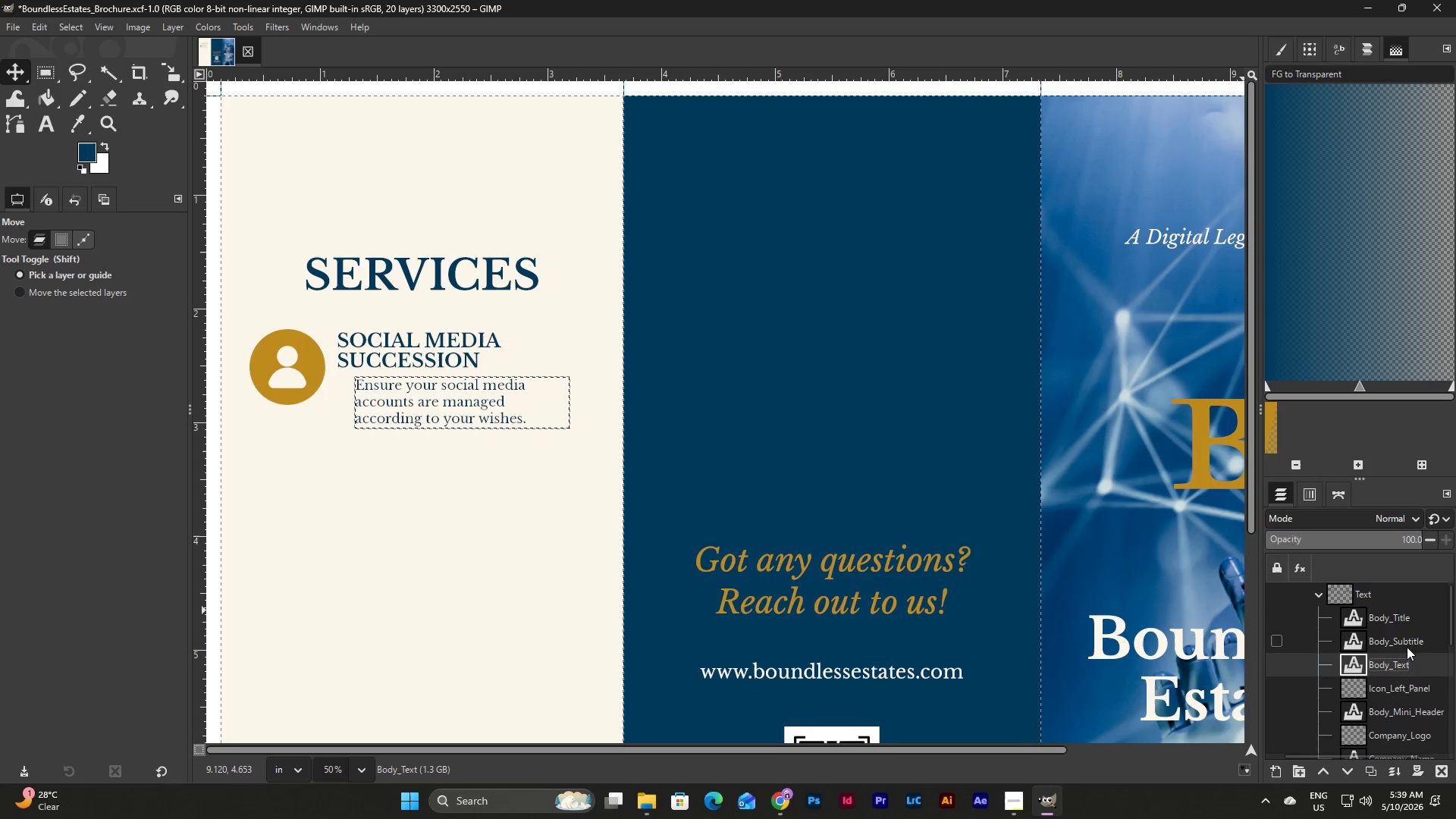 
hold_key(key=ShiftLeft, duration=0.88)
left_click([1387, 646])
 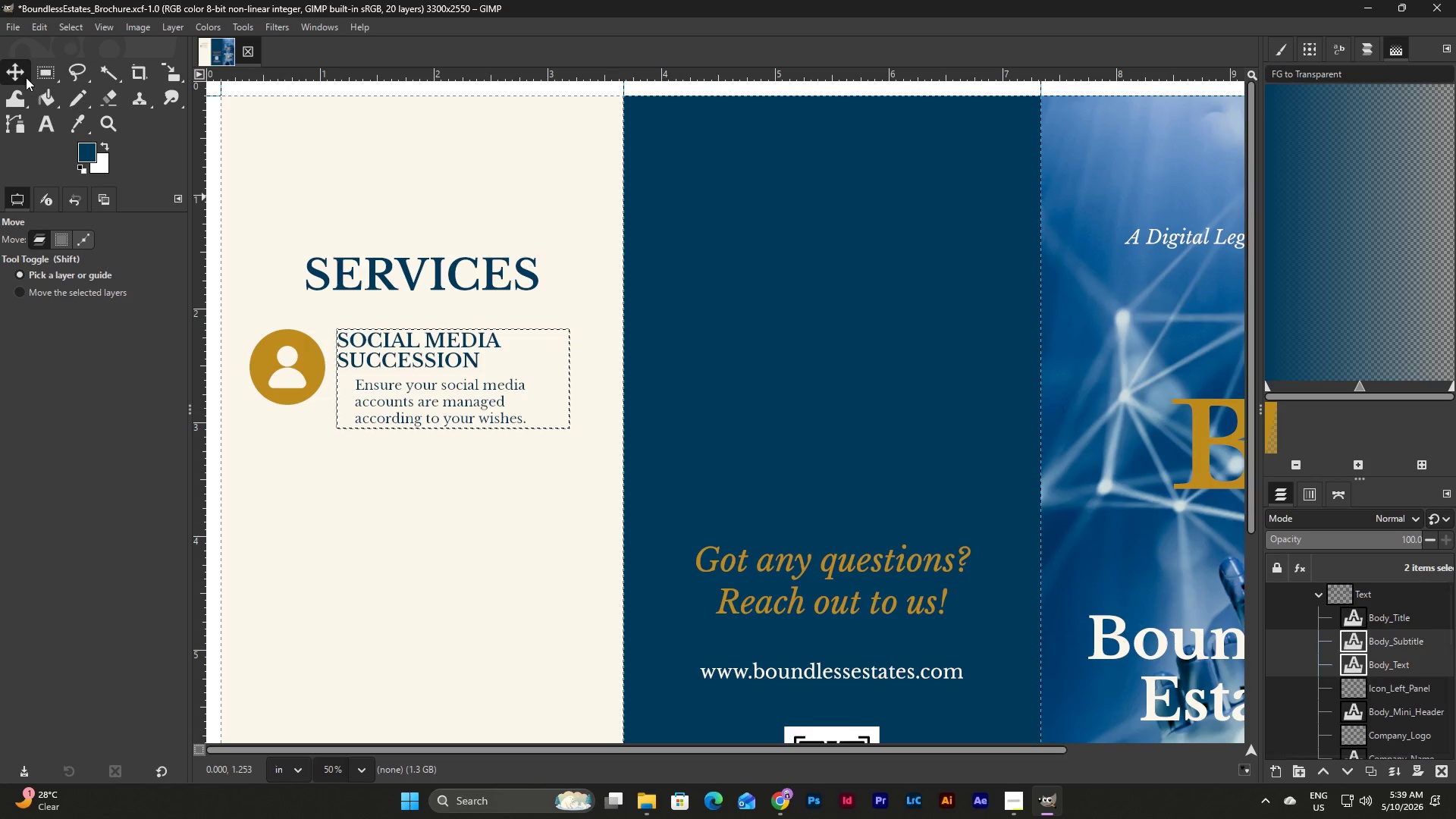 
left_click([39, 123])
 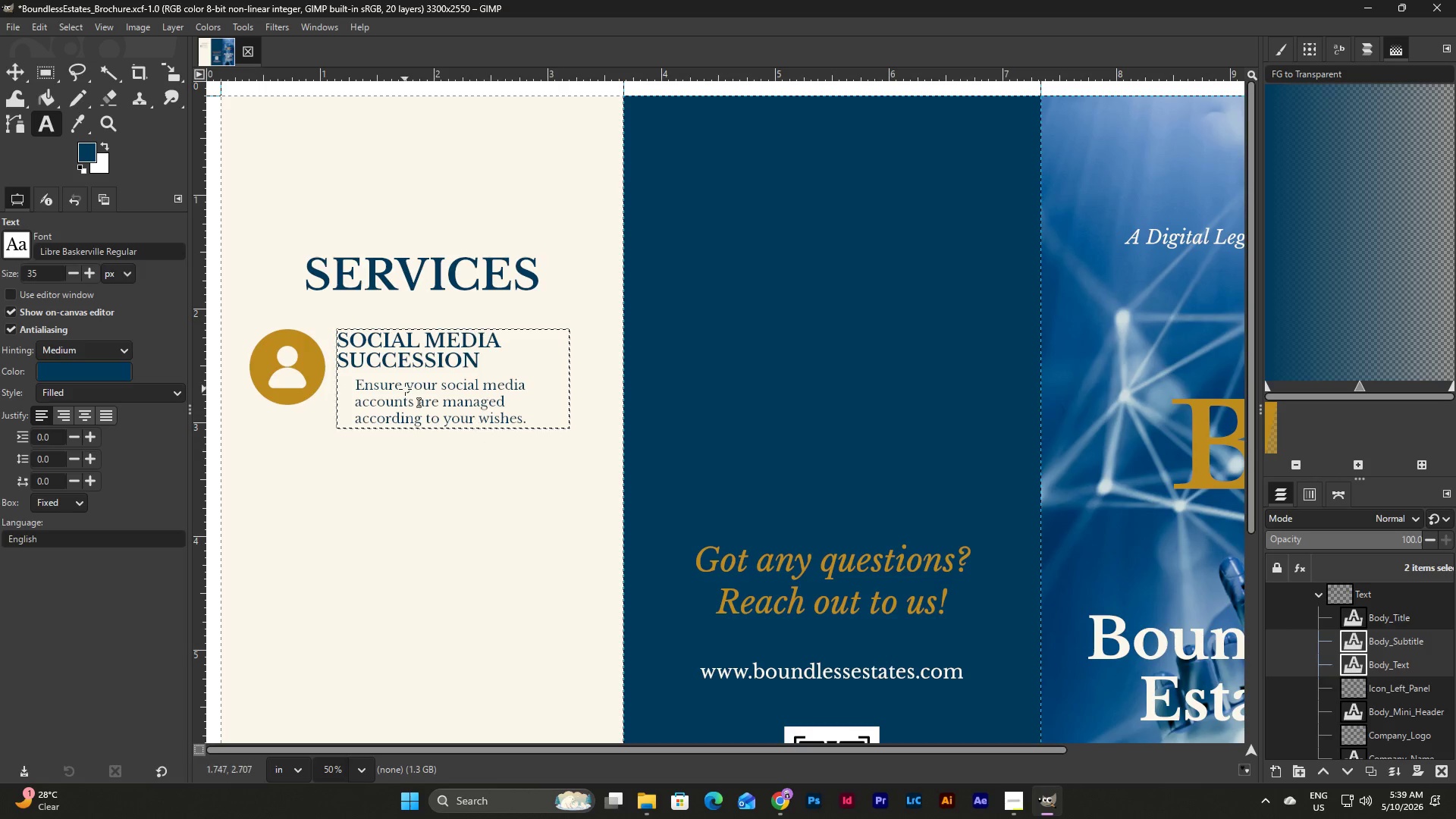 
left_click([405, 389])
 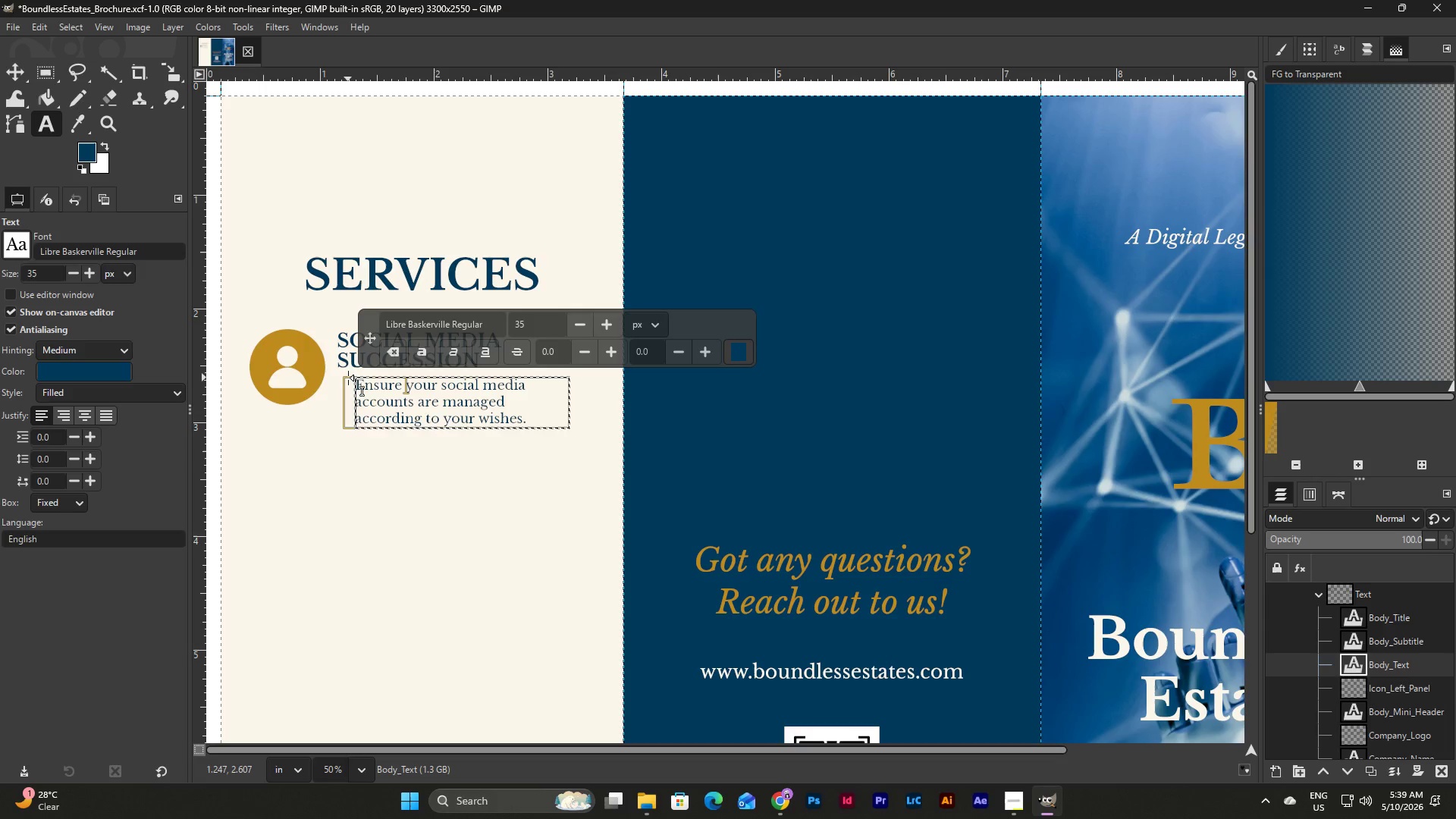 
left_click_drag(start_coordinate=[347, 388], to_coordinate=[328, 391])
 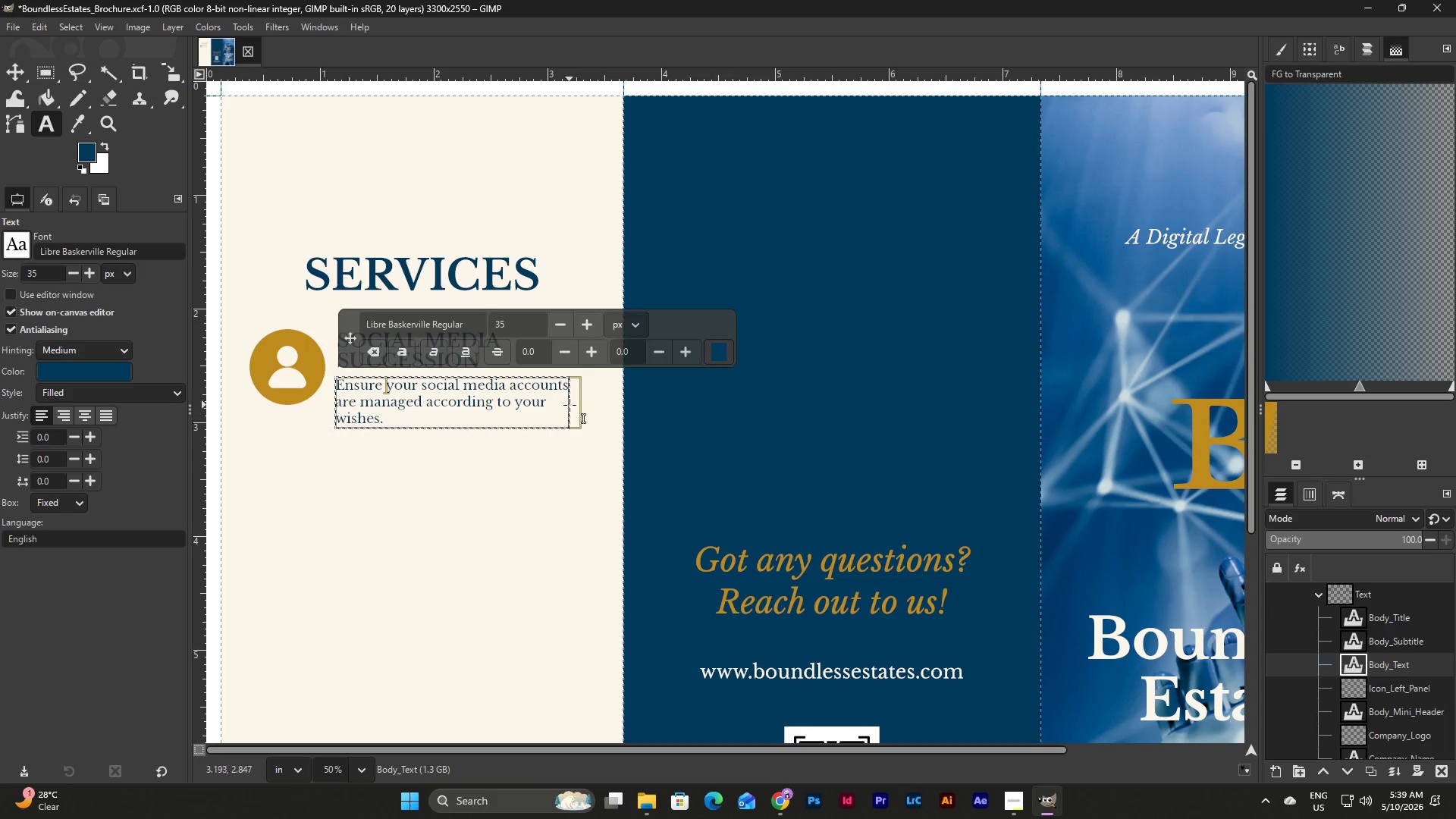 
left_click_drag(start_coordinate=[570, 405], to_coordinate=[511, 418])
 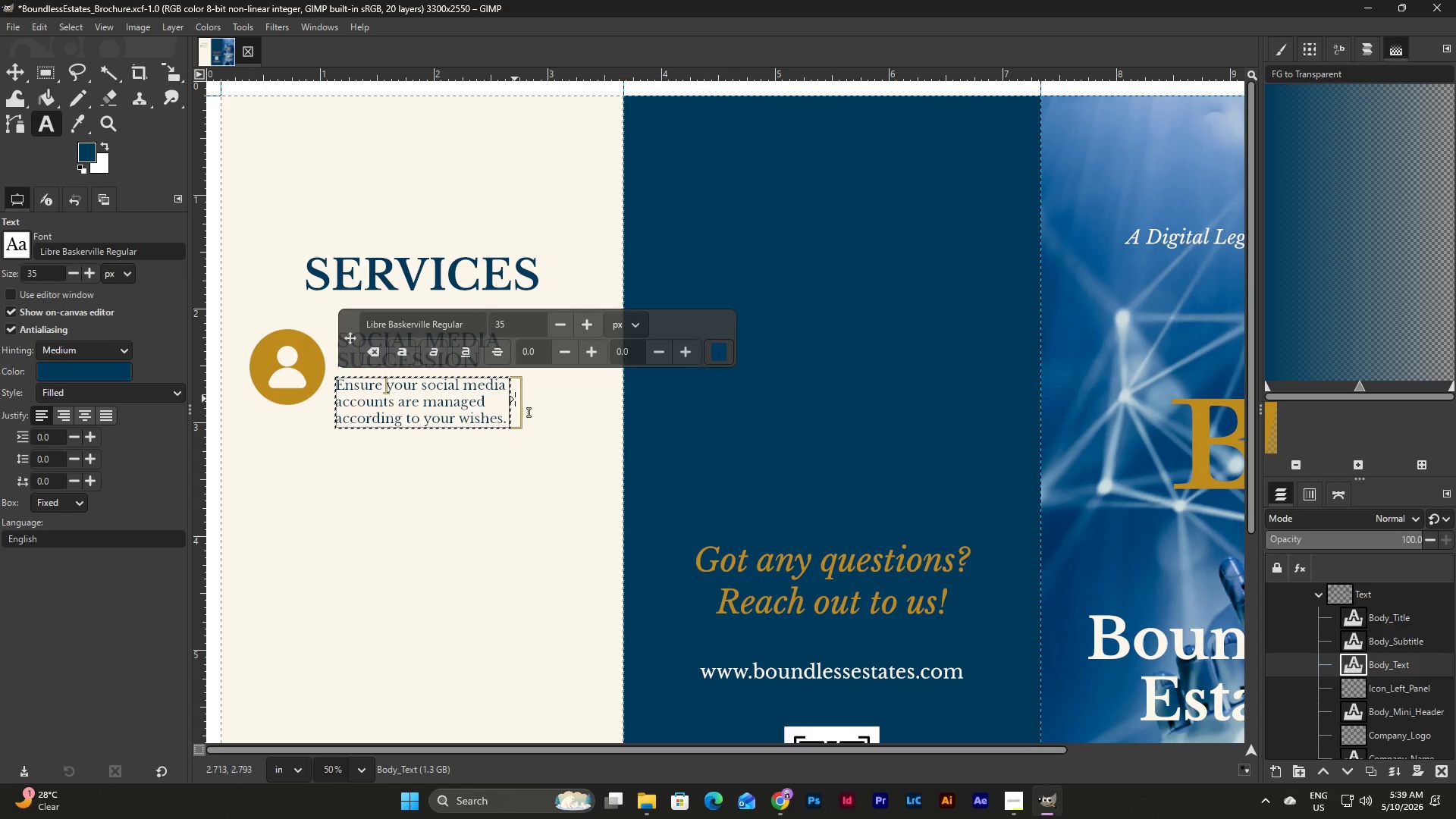 
left_click_drag(start_coordinate=[516, 399], to_coordinate=[629, 411])
 